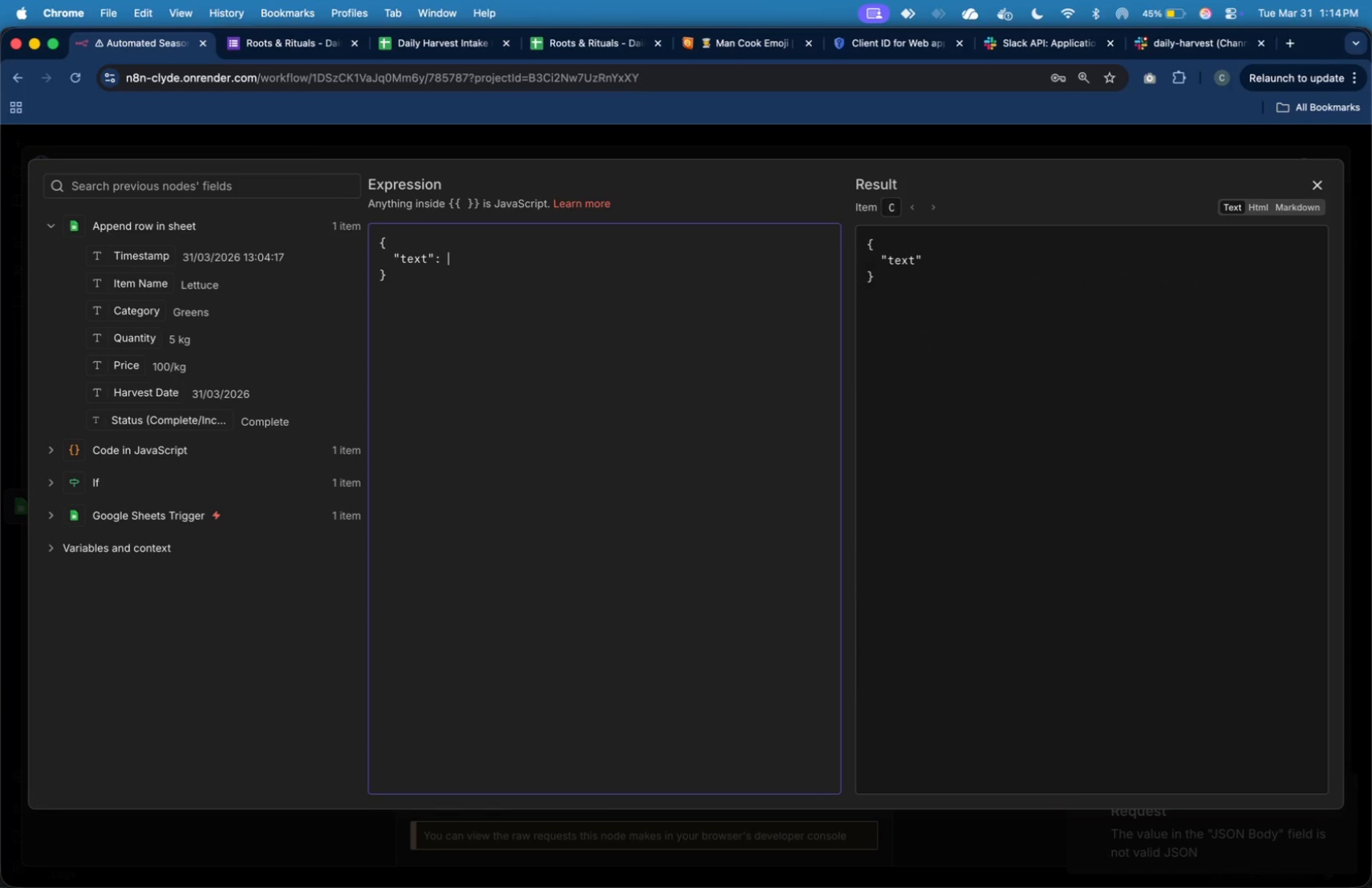 
key(Shift+Space)
 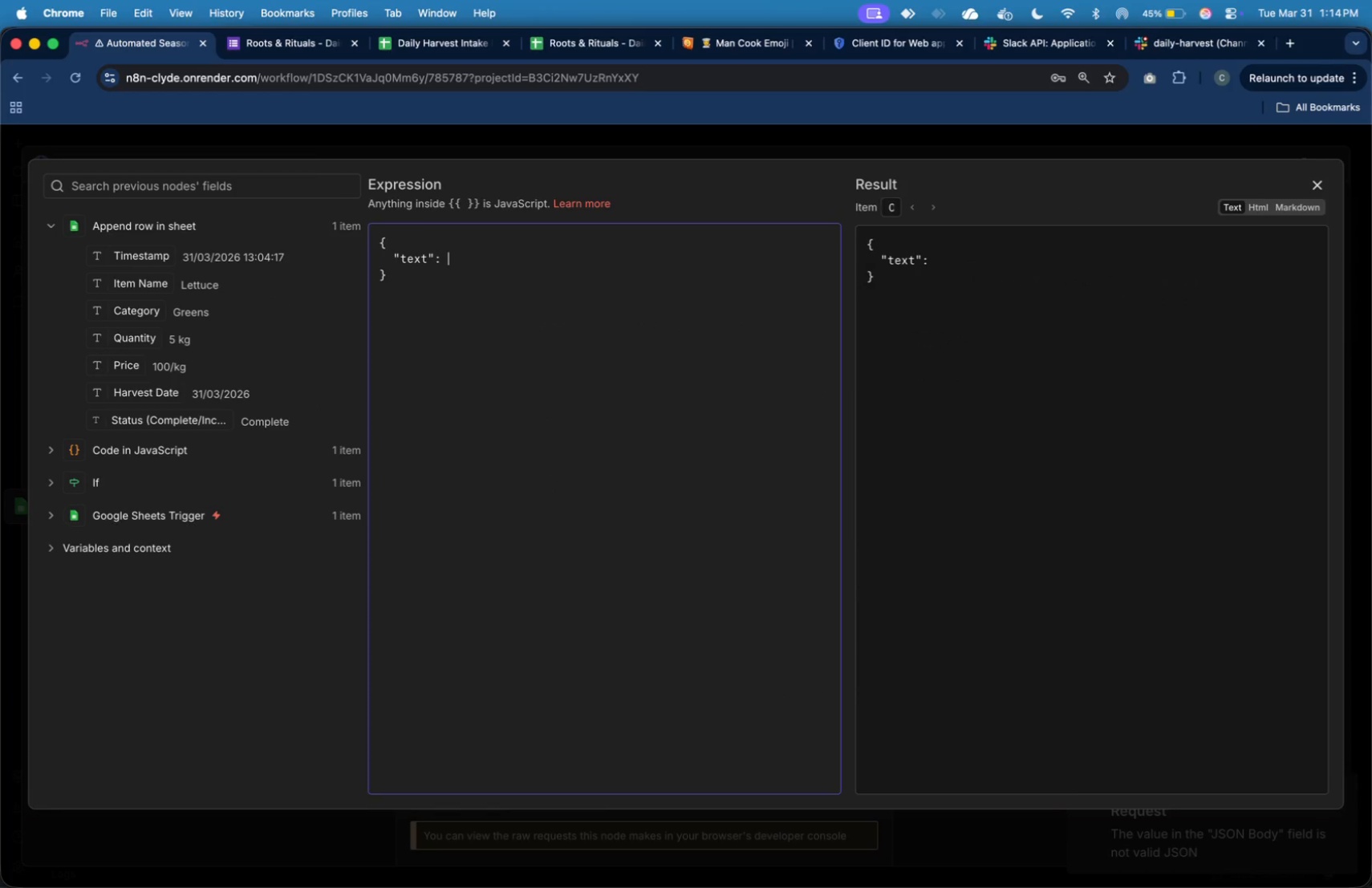 
key(Shift+Quote)
 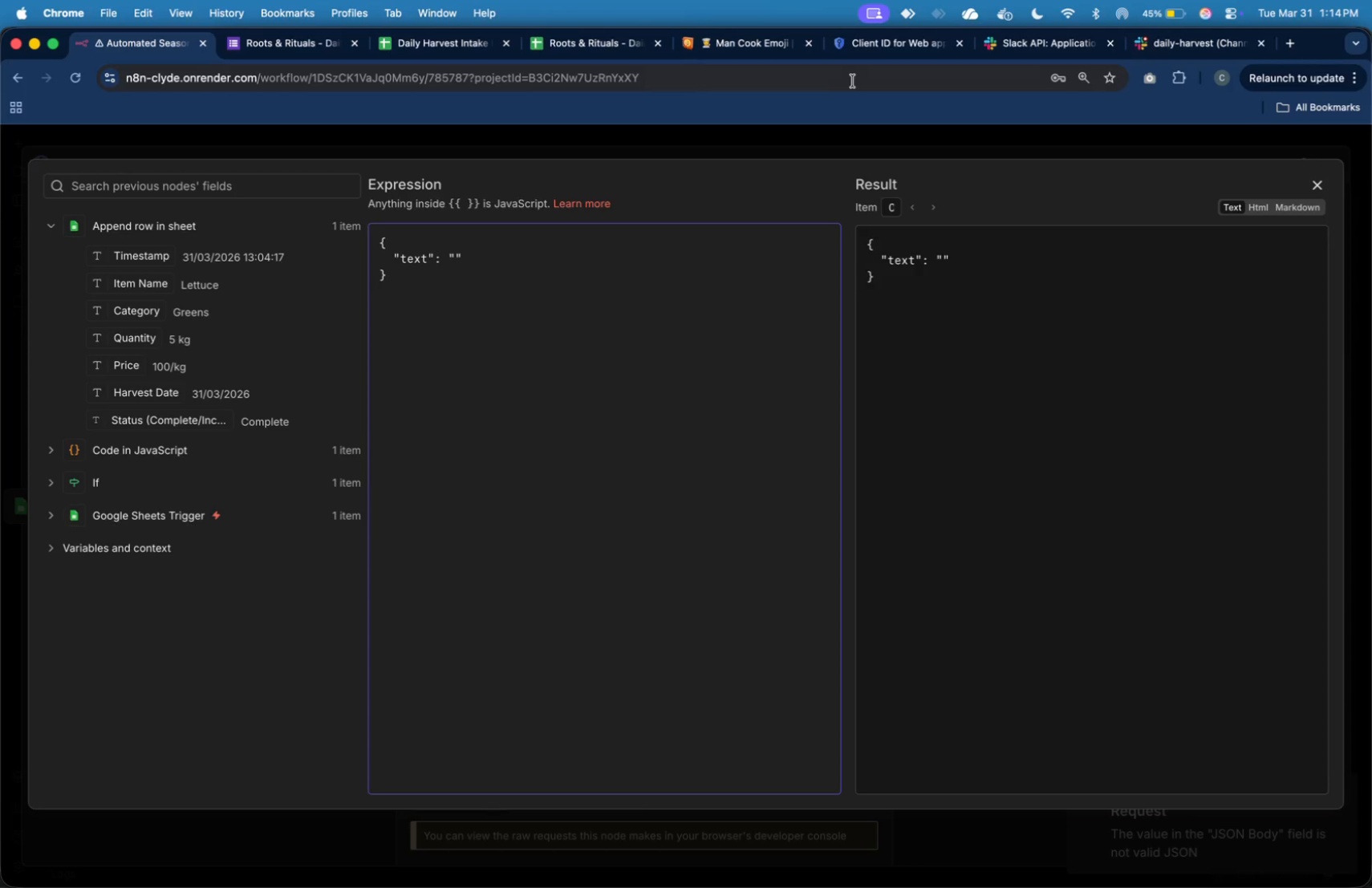 
left_click([775, 50])
 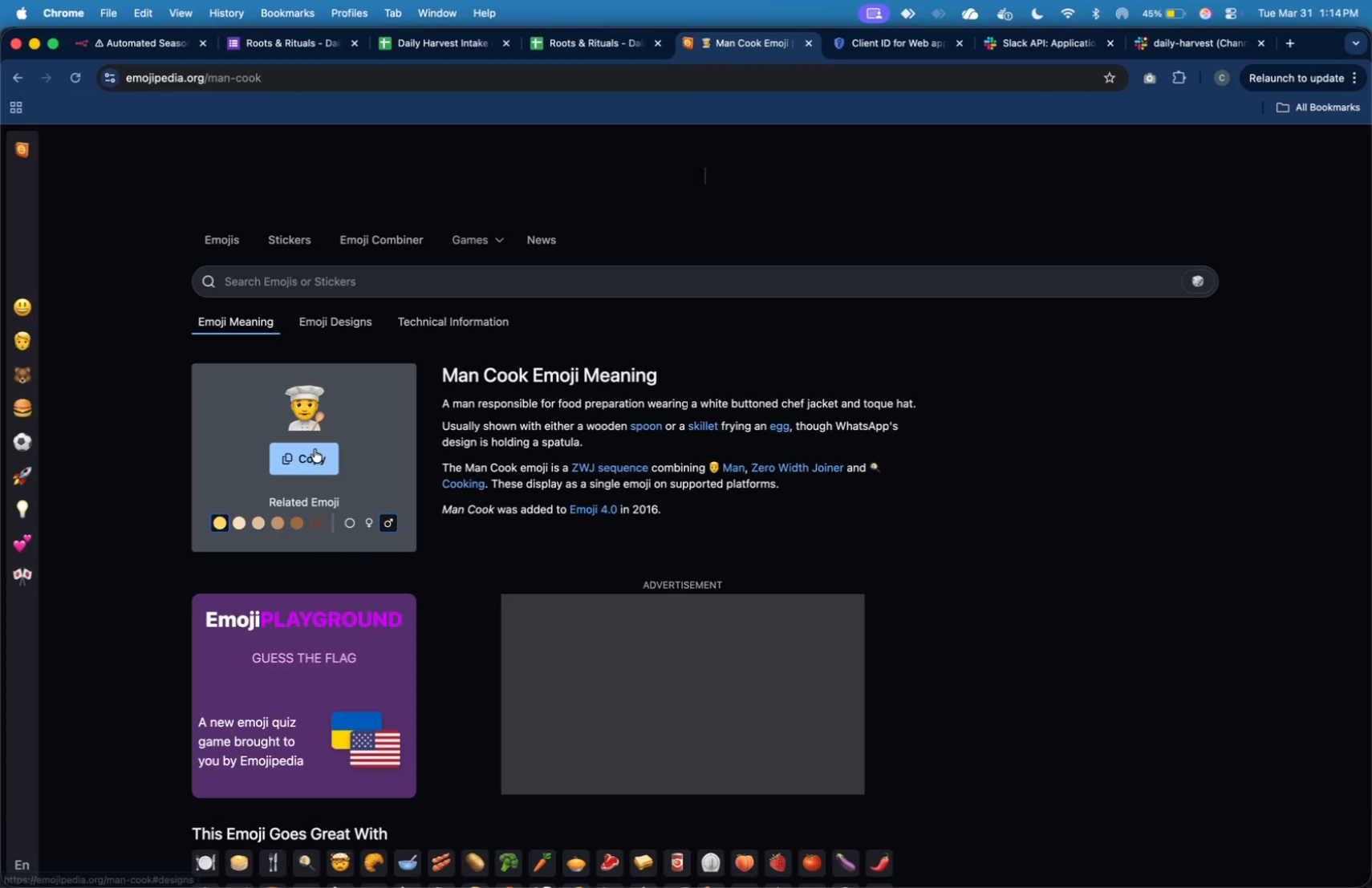 
left_click([315, 454])
 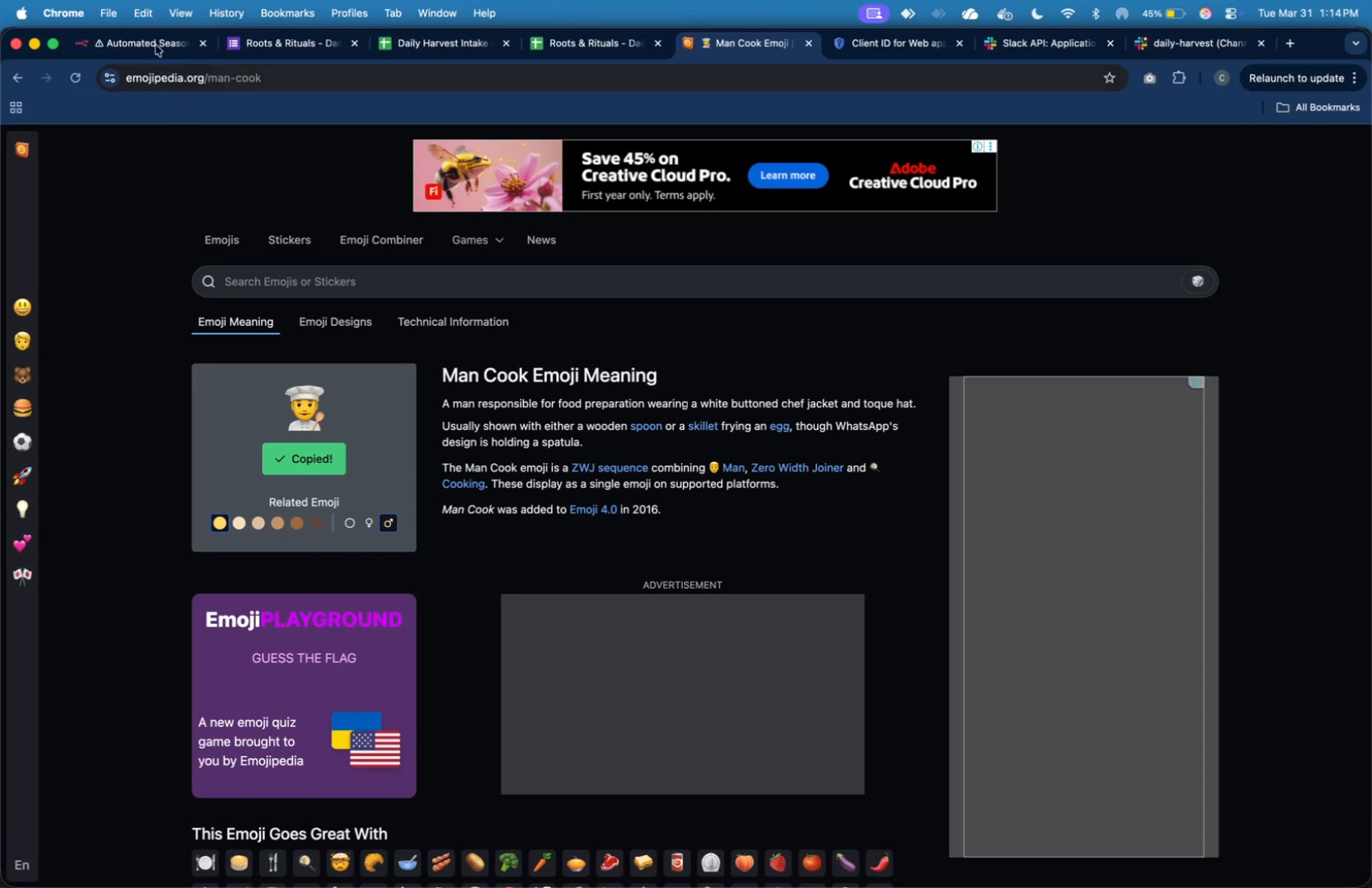 
left_click([155, 40])
 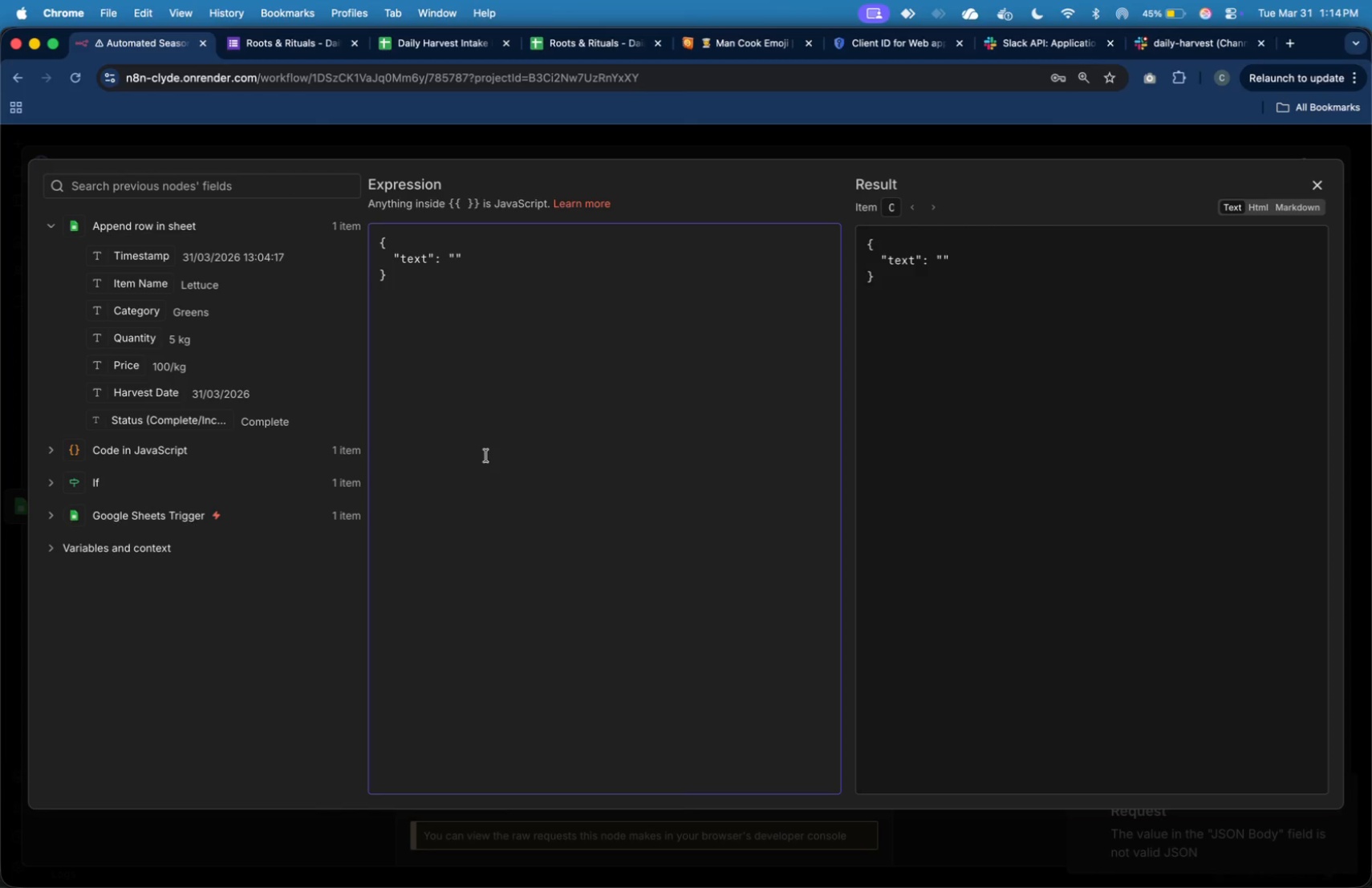 
left_click([495, 420])
 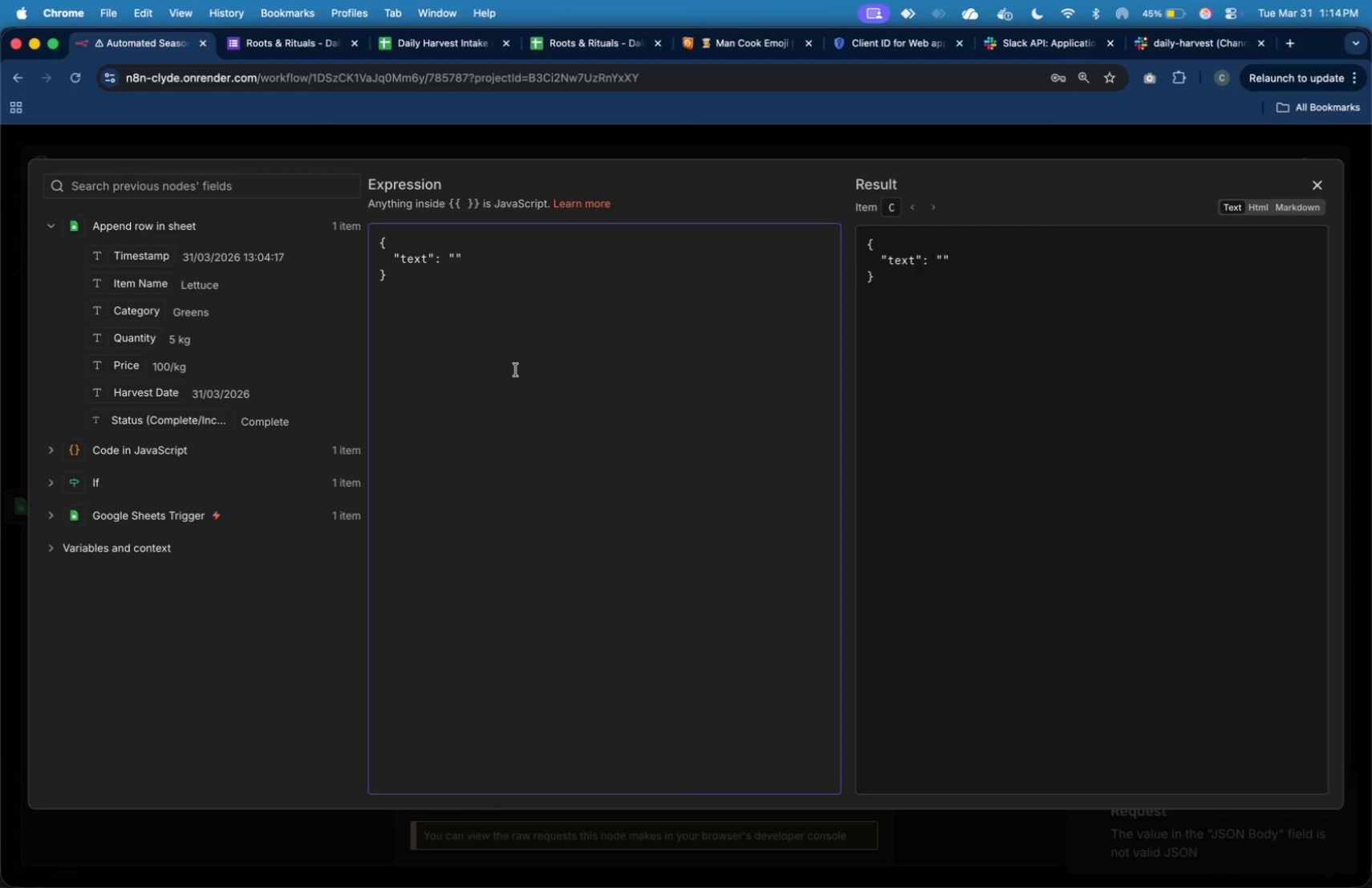 
key(Enter)
 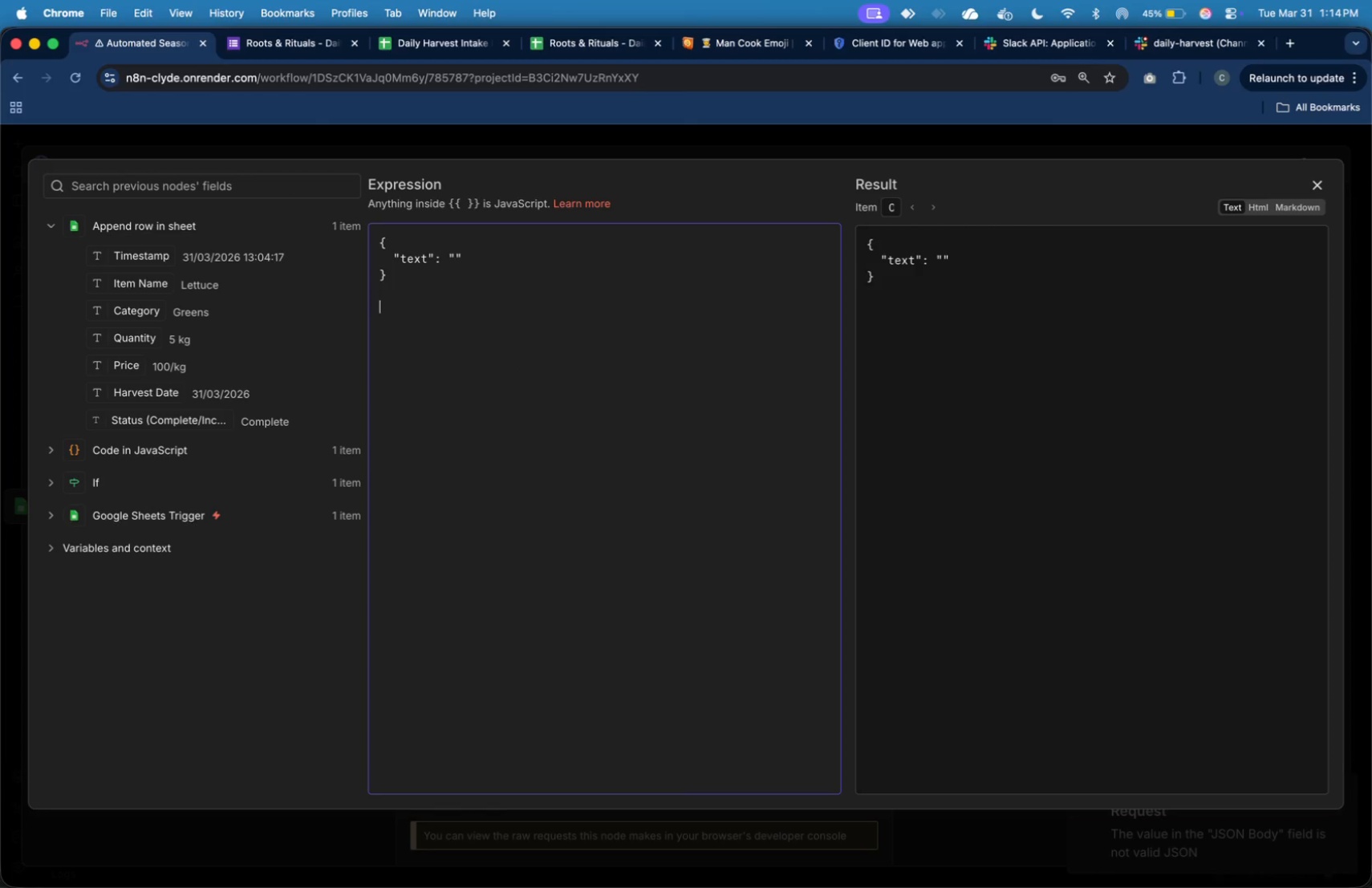 
key(Enter)
 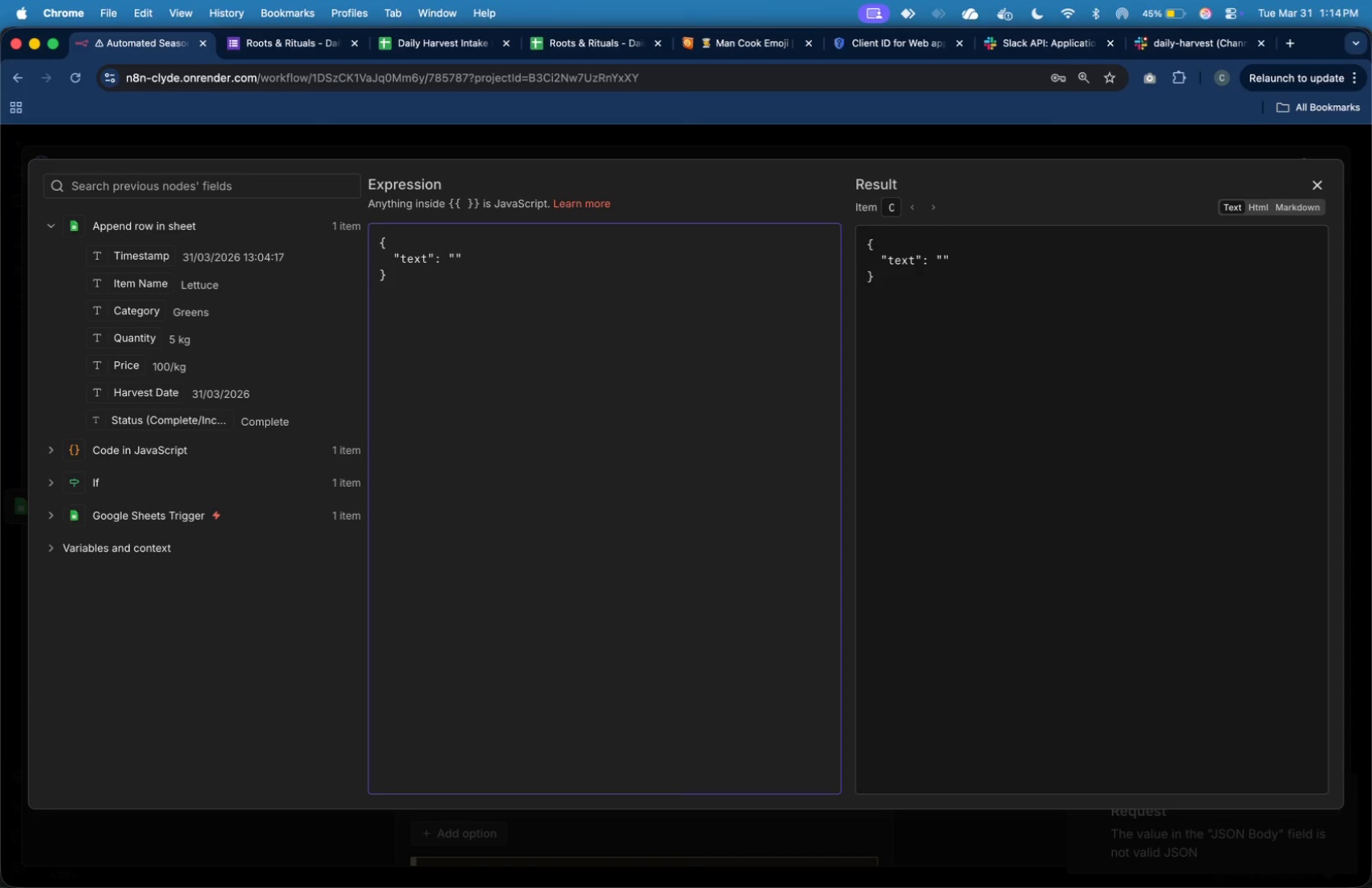 
key(Meta+V)
 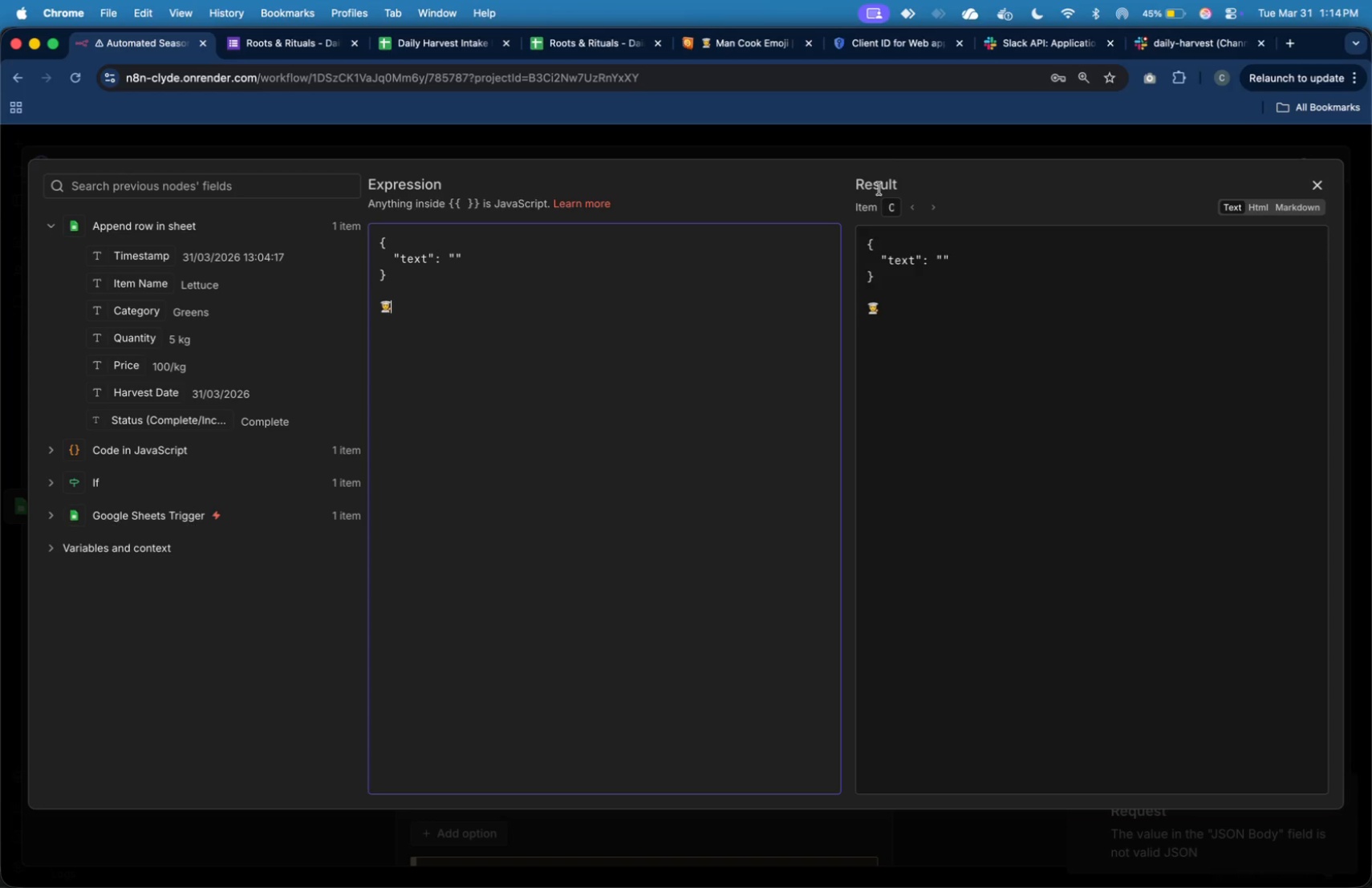 
left_click([773, 51])
 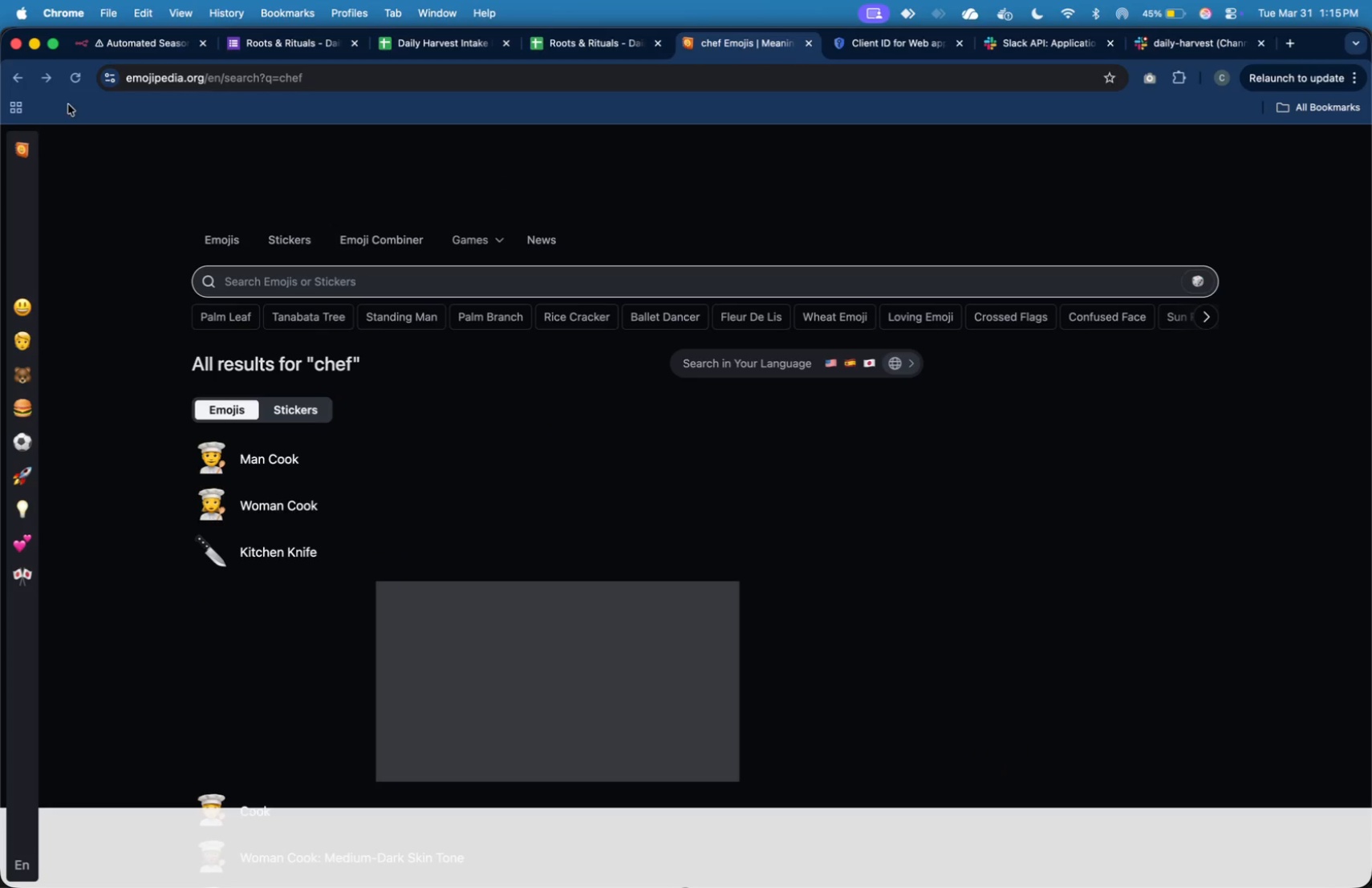 
left_click([27, 82])
 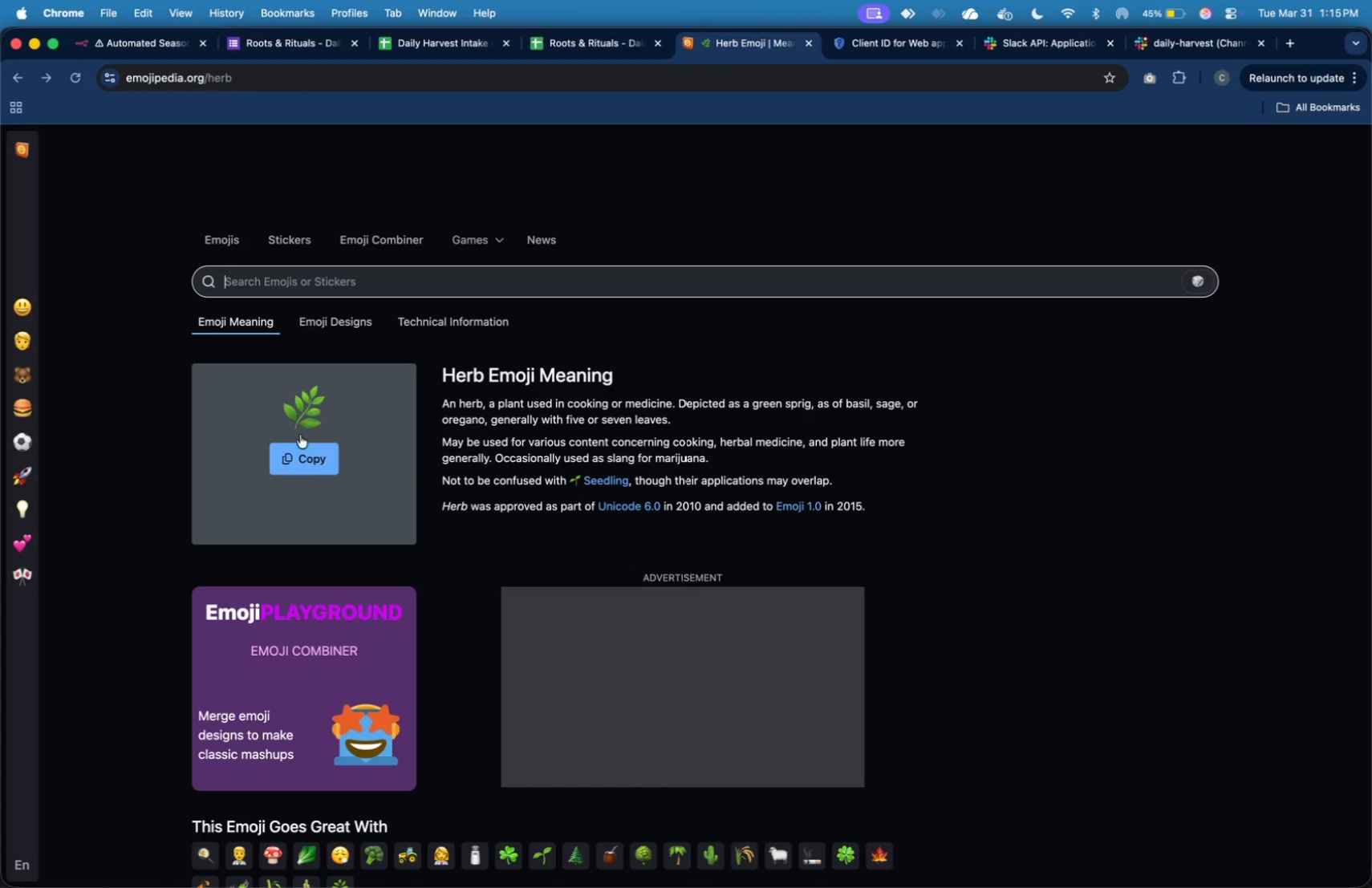 
left_click([316, 463])
 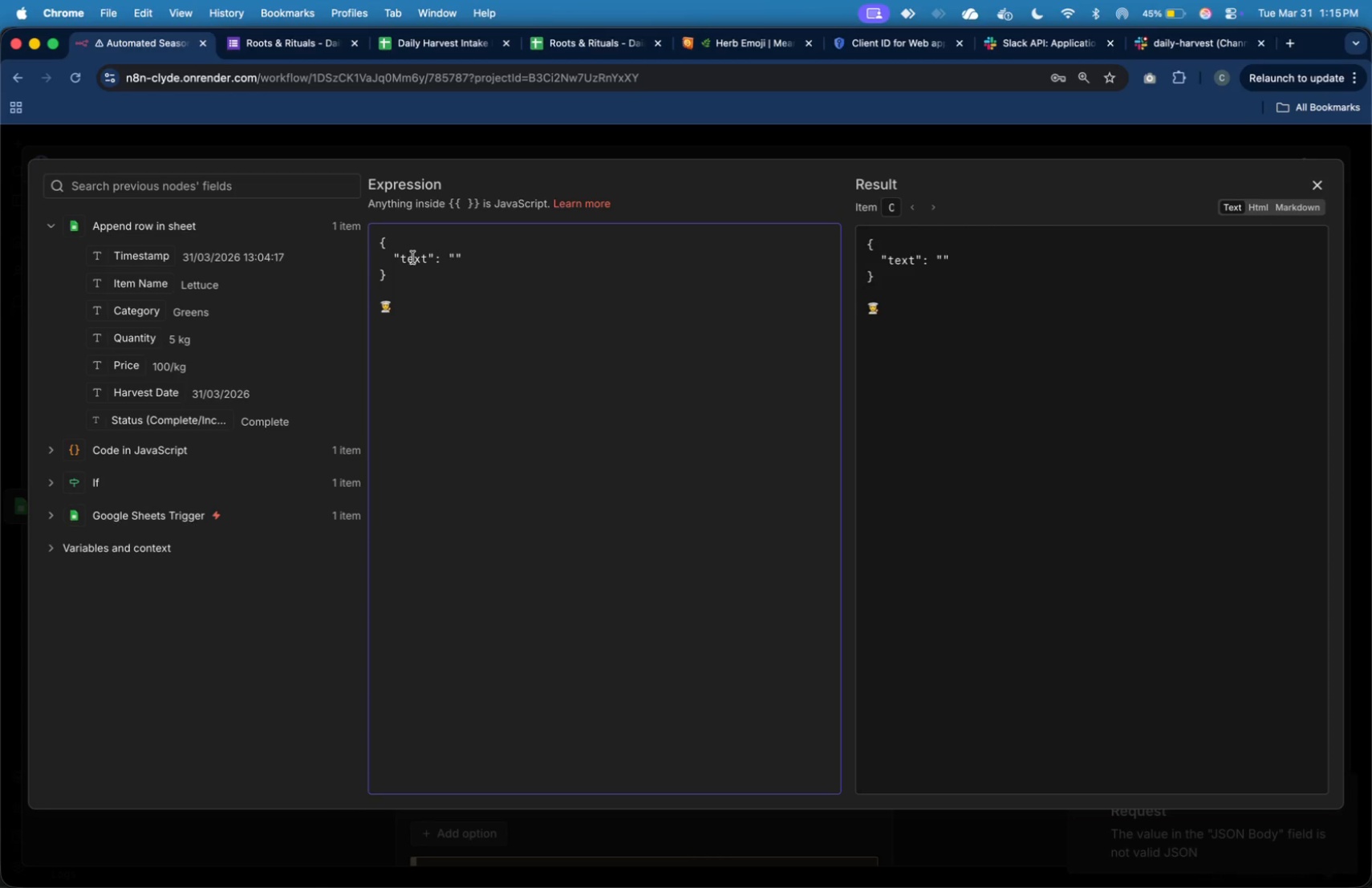 
left_click([453, 264])
 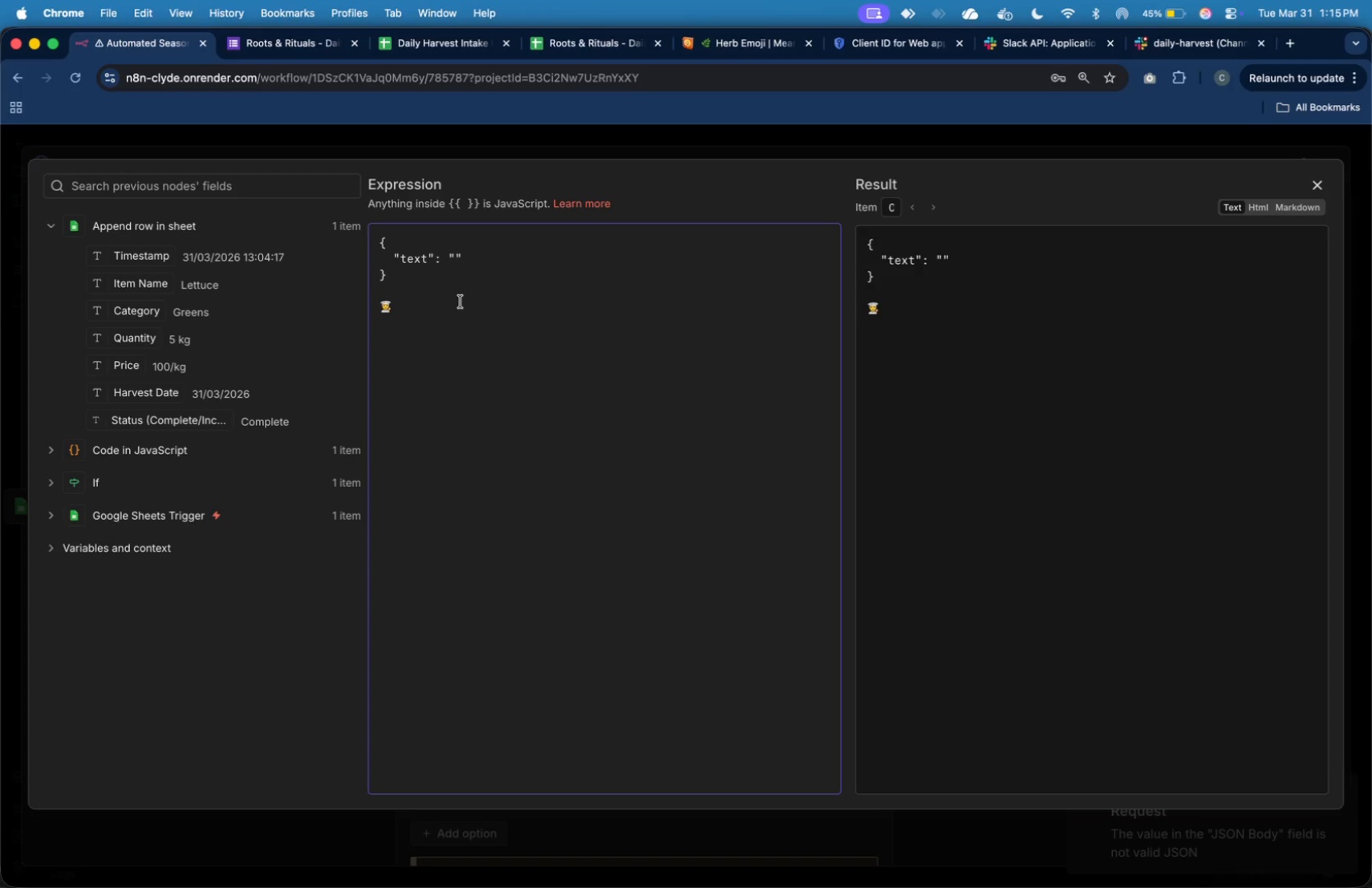 
key(Meta+V)
 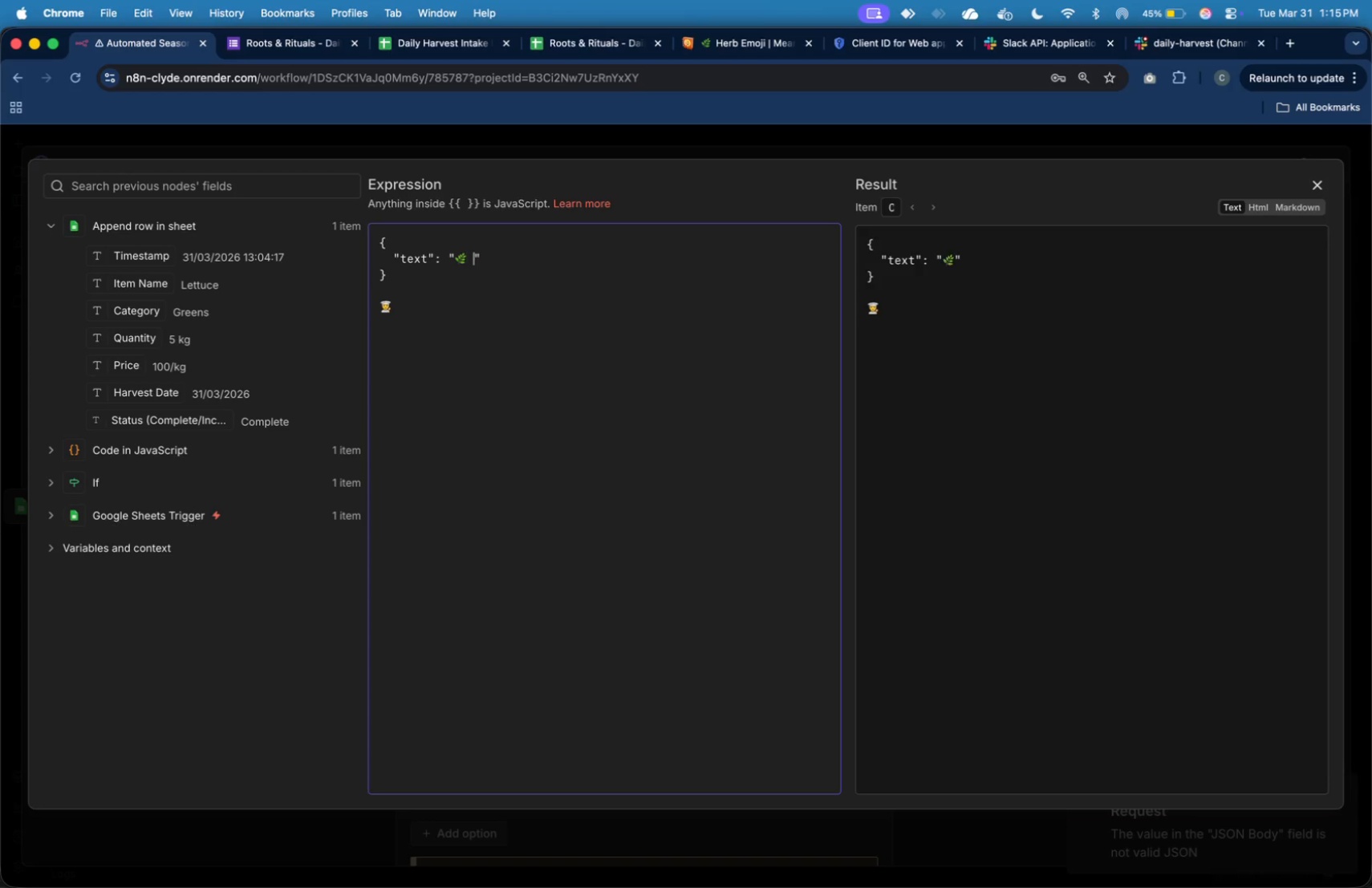 
type( New )
key(Backspace)
key(Backspace)
key(Backspace)
type(*New )
 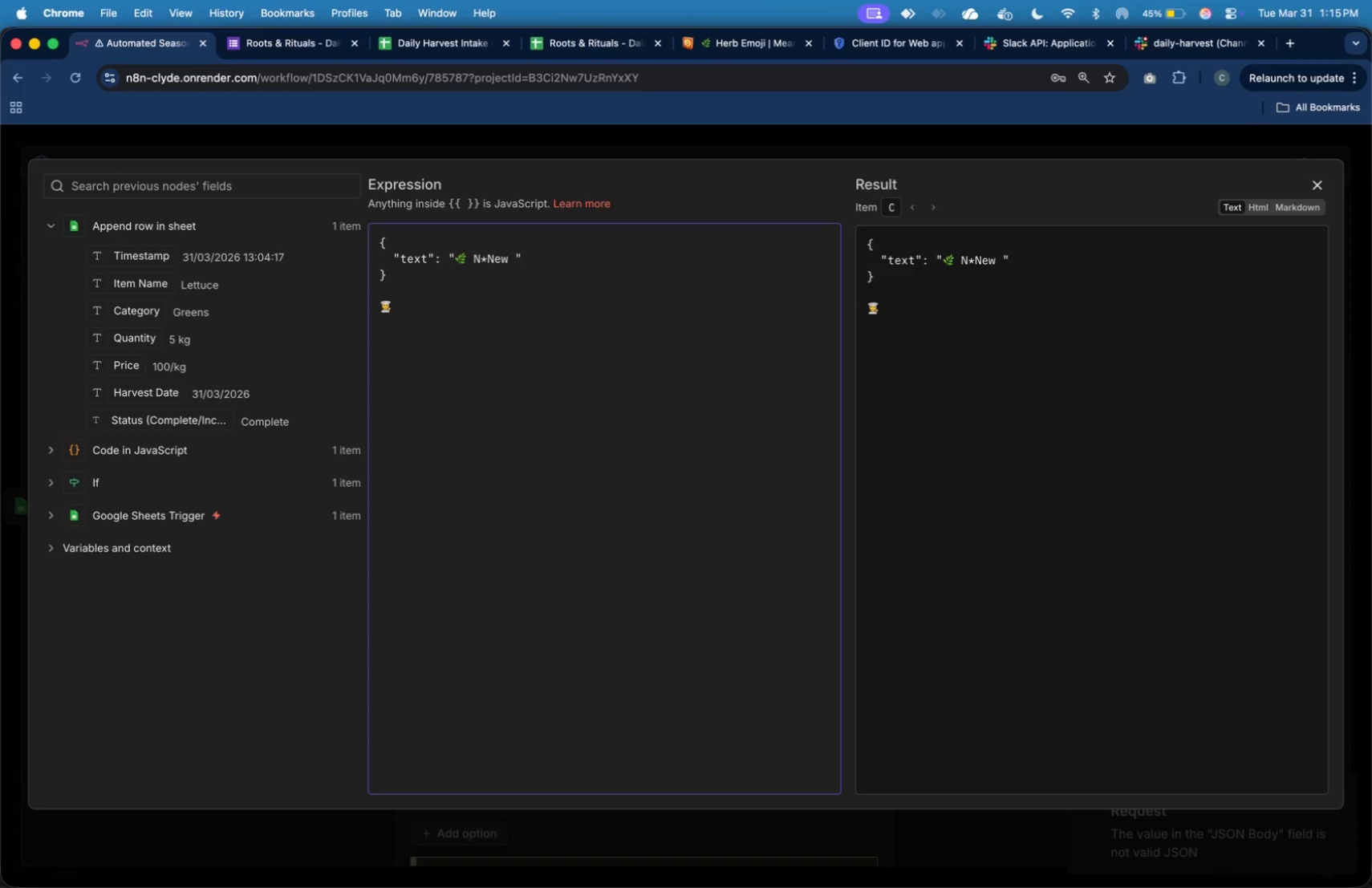 
key(ArrowLeft)
 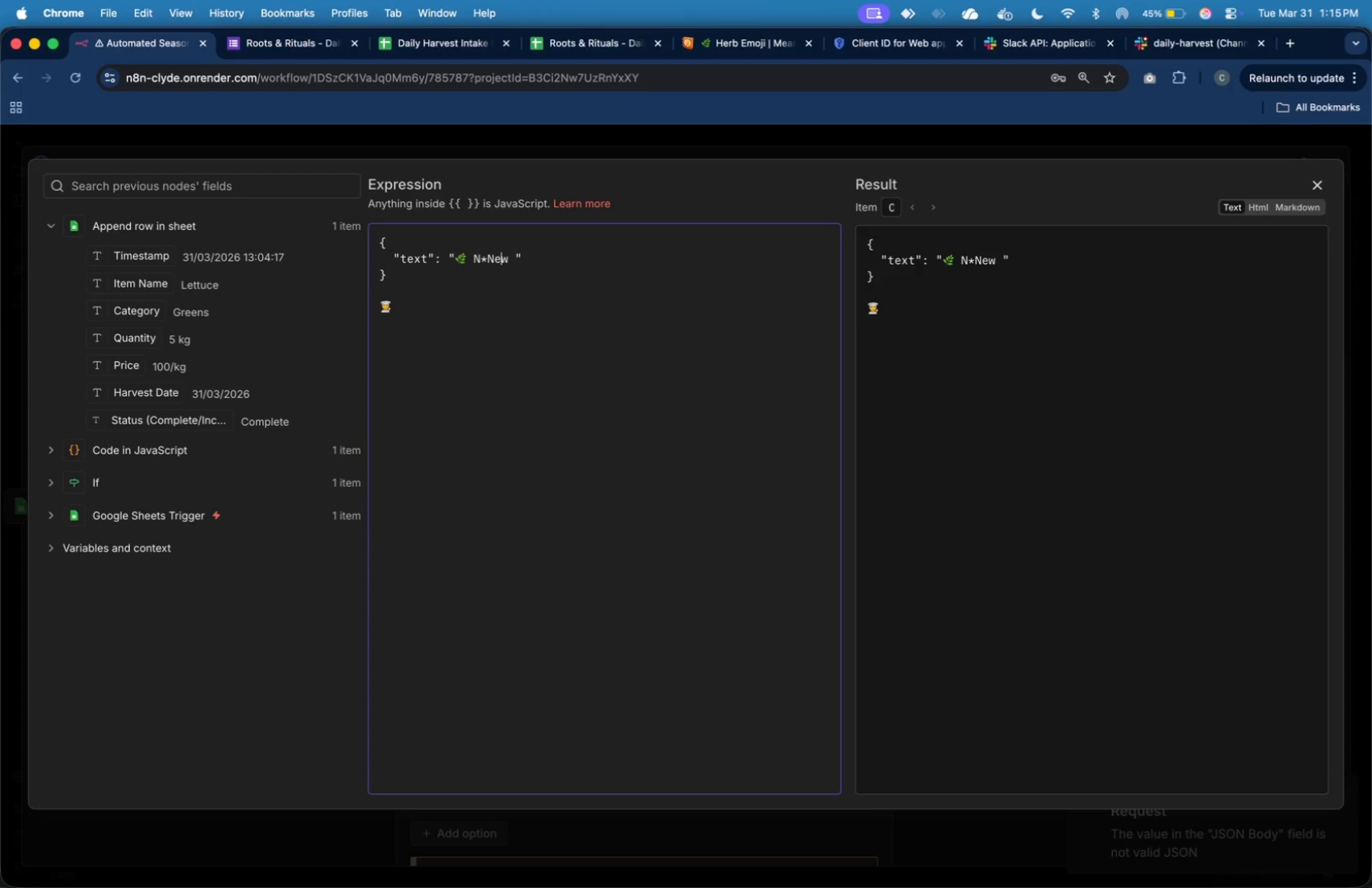 
key(ArrowLeft)
 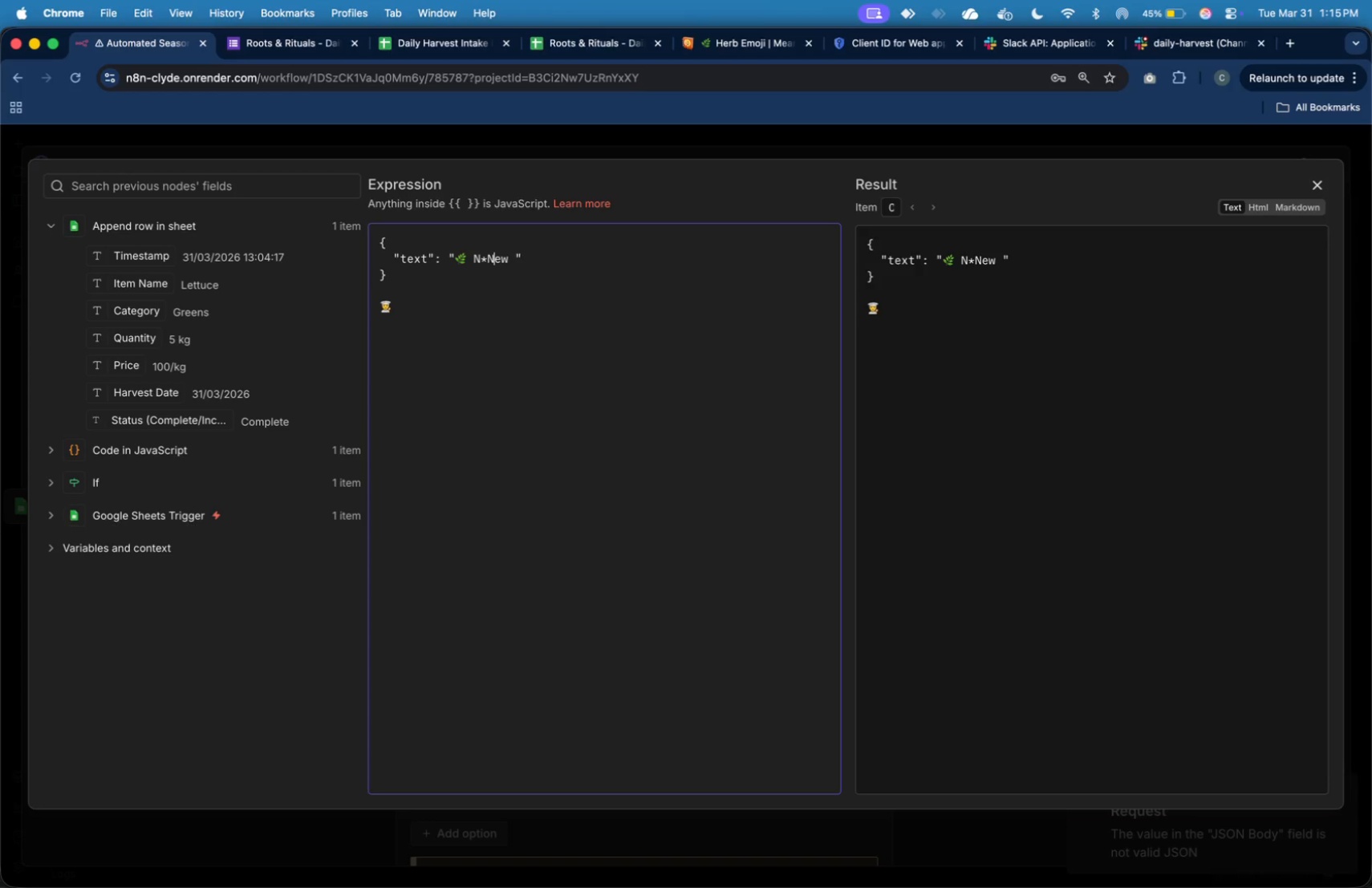 
key(ArrowLeft)
 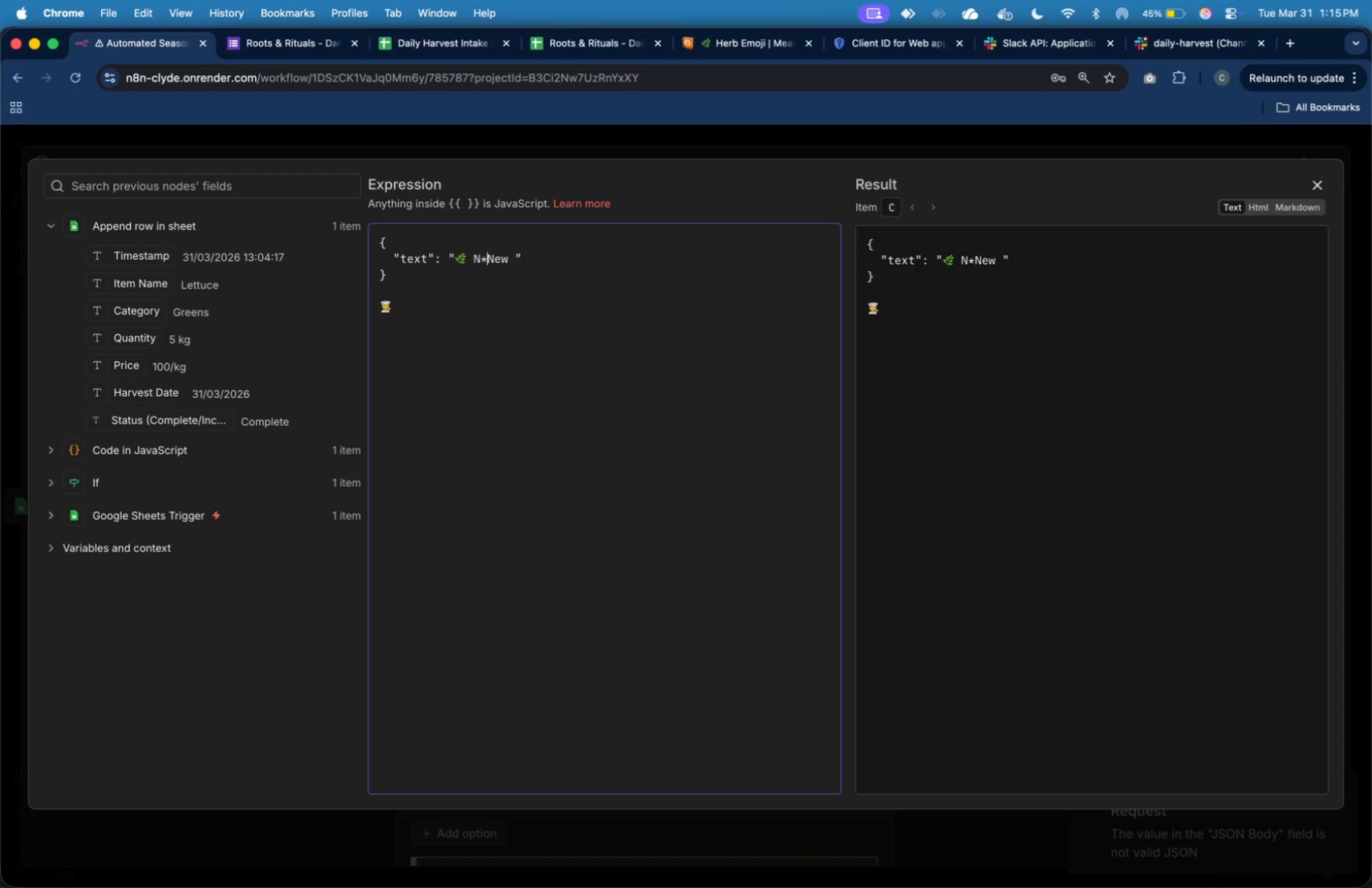 
key(ArrowLeft)
 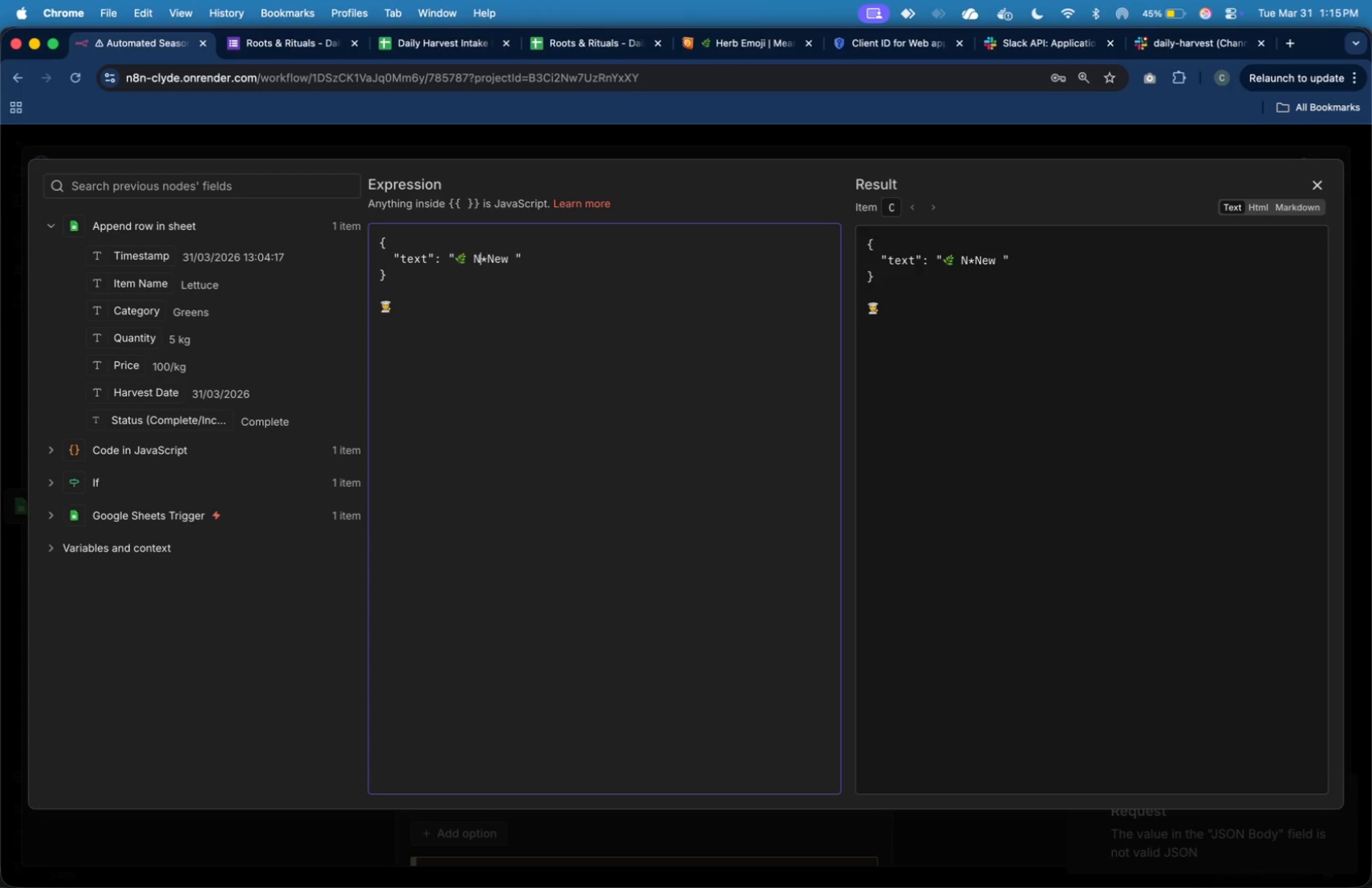 
key(ArrowLeft)
 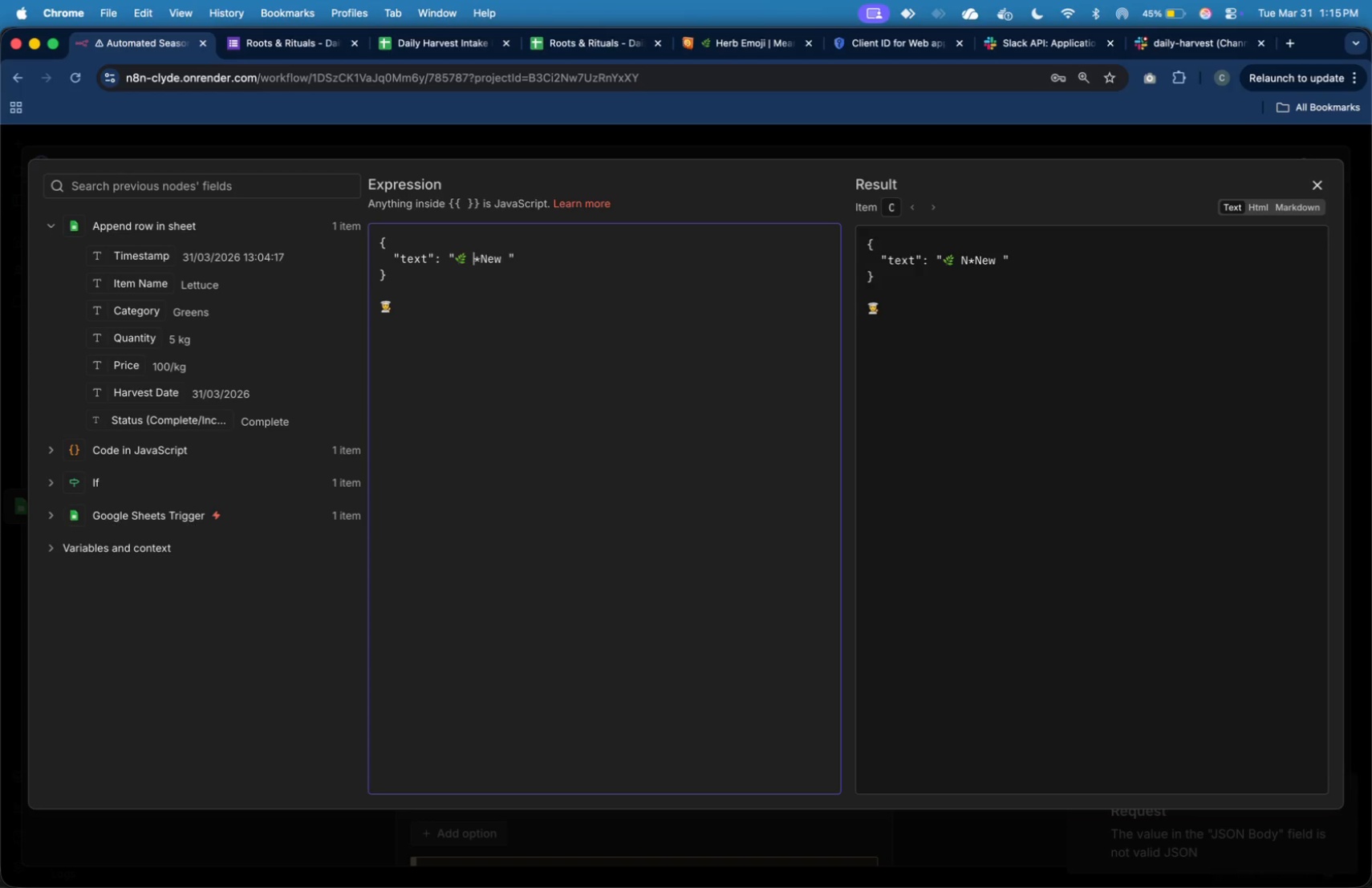 
key(Backspace)
 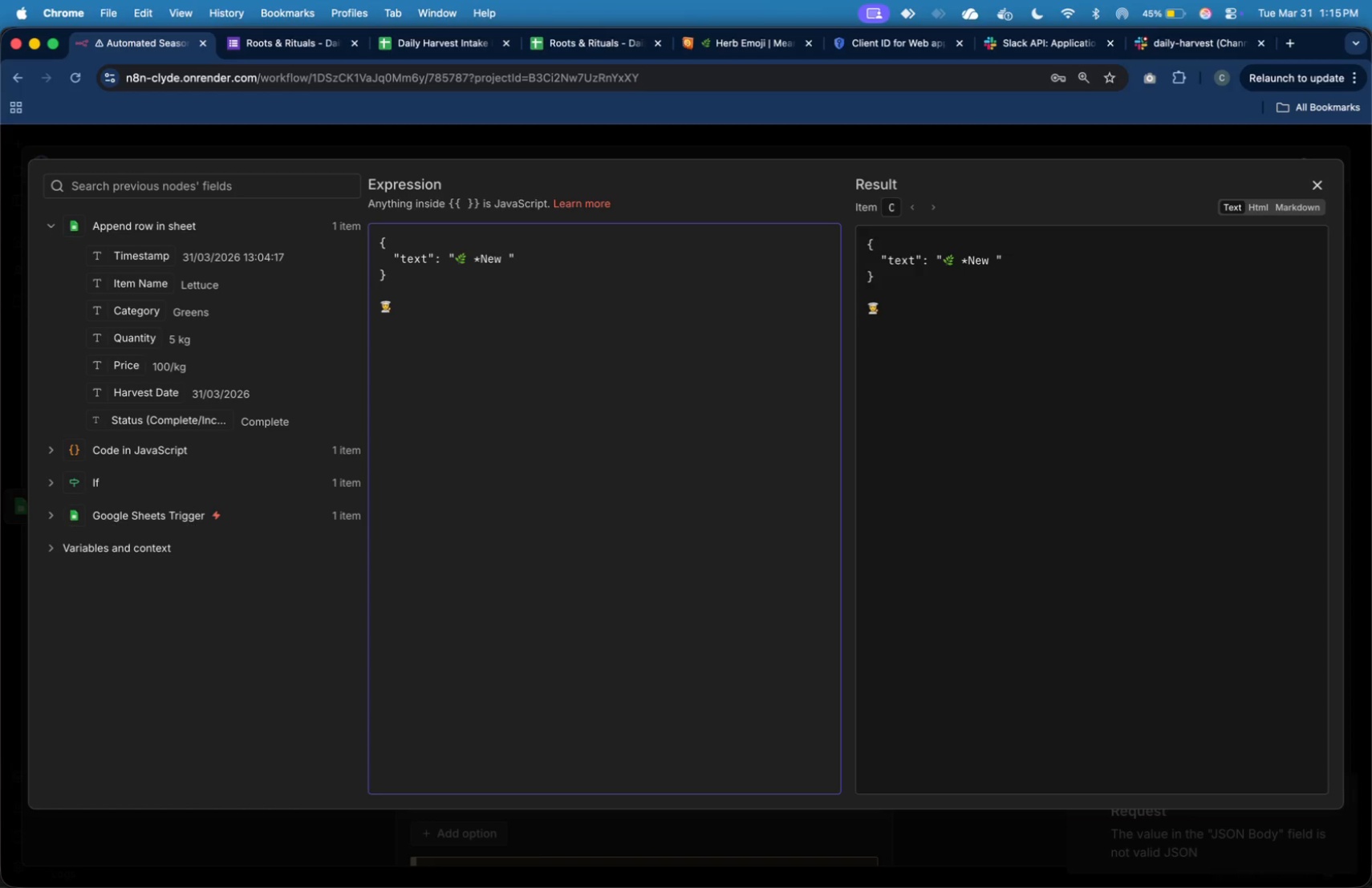 
key(ArrowRight)
 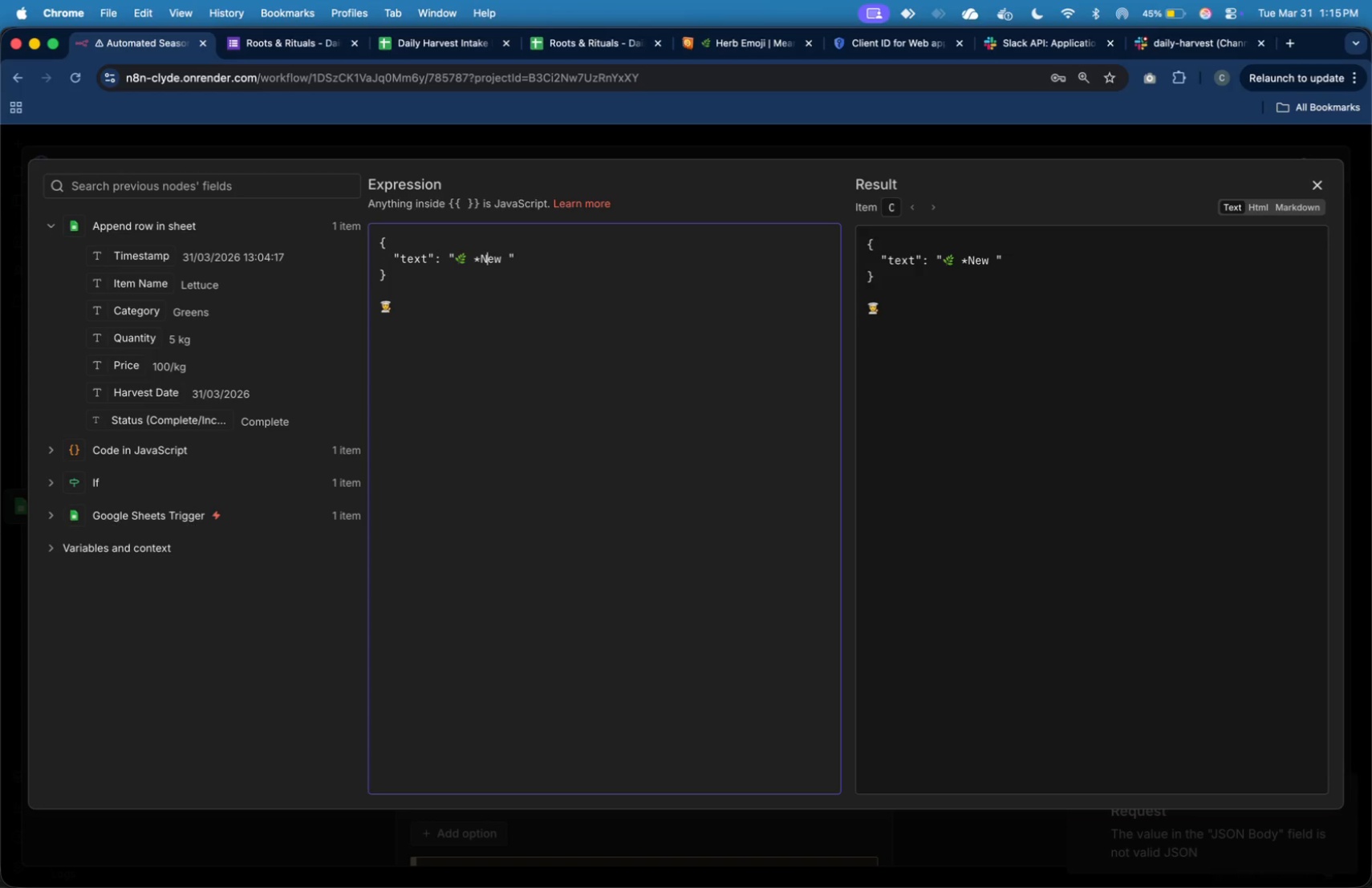 
key(ArrowRight)
 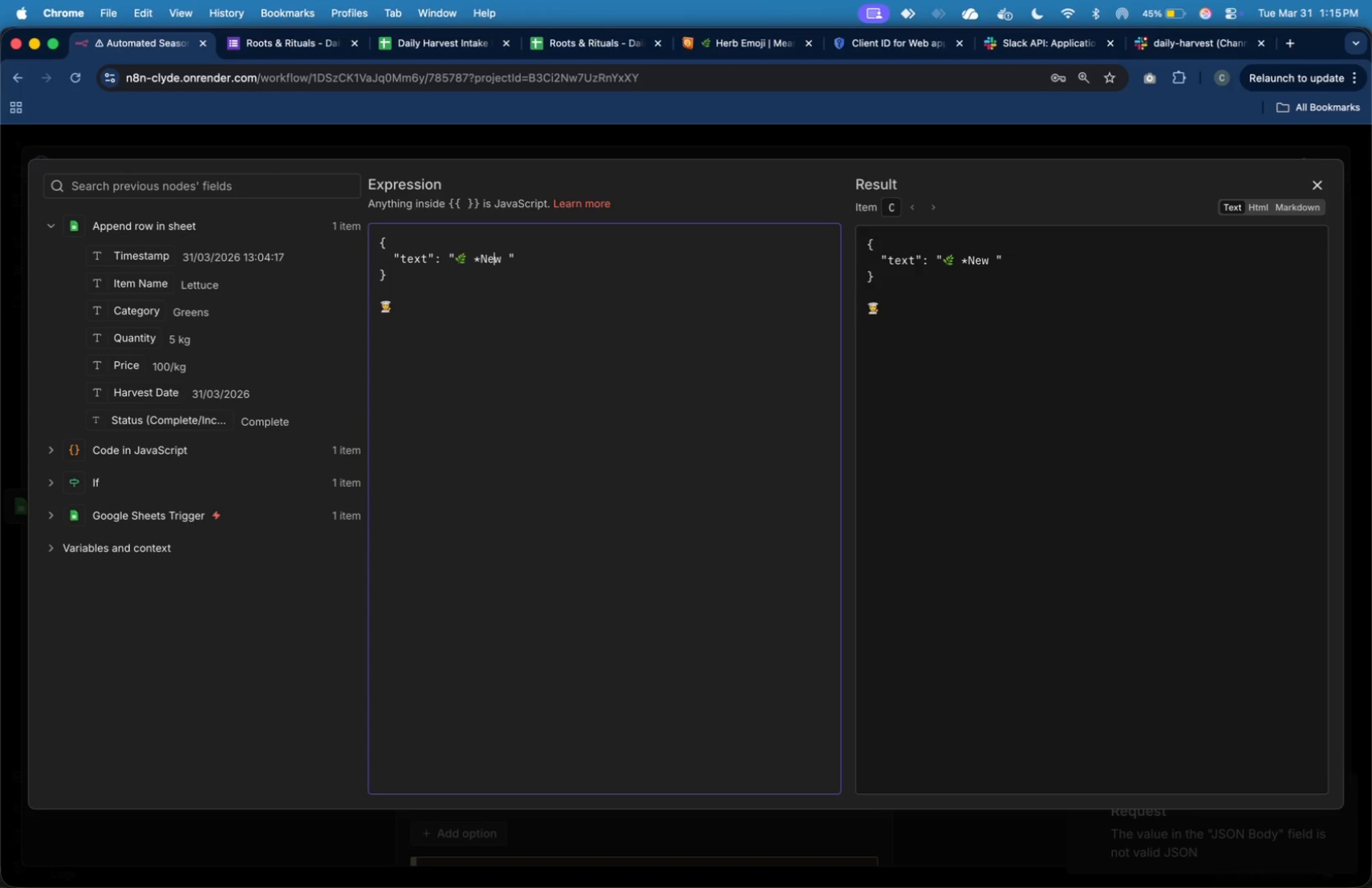 
key(ArrowRight)
 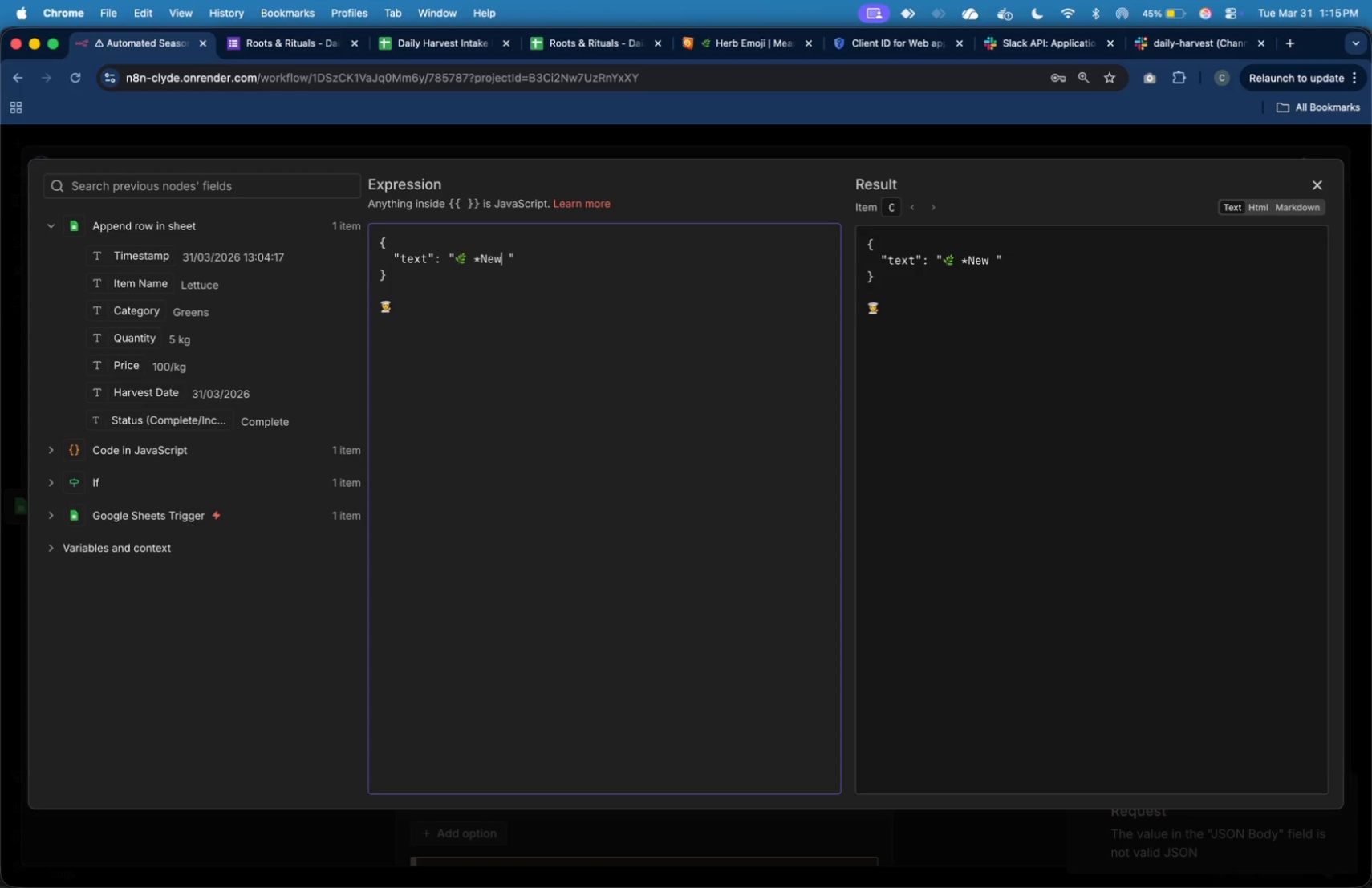 
key(ArrowRight)
 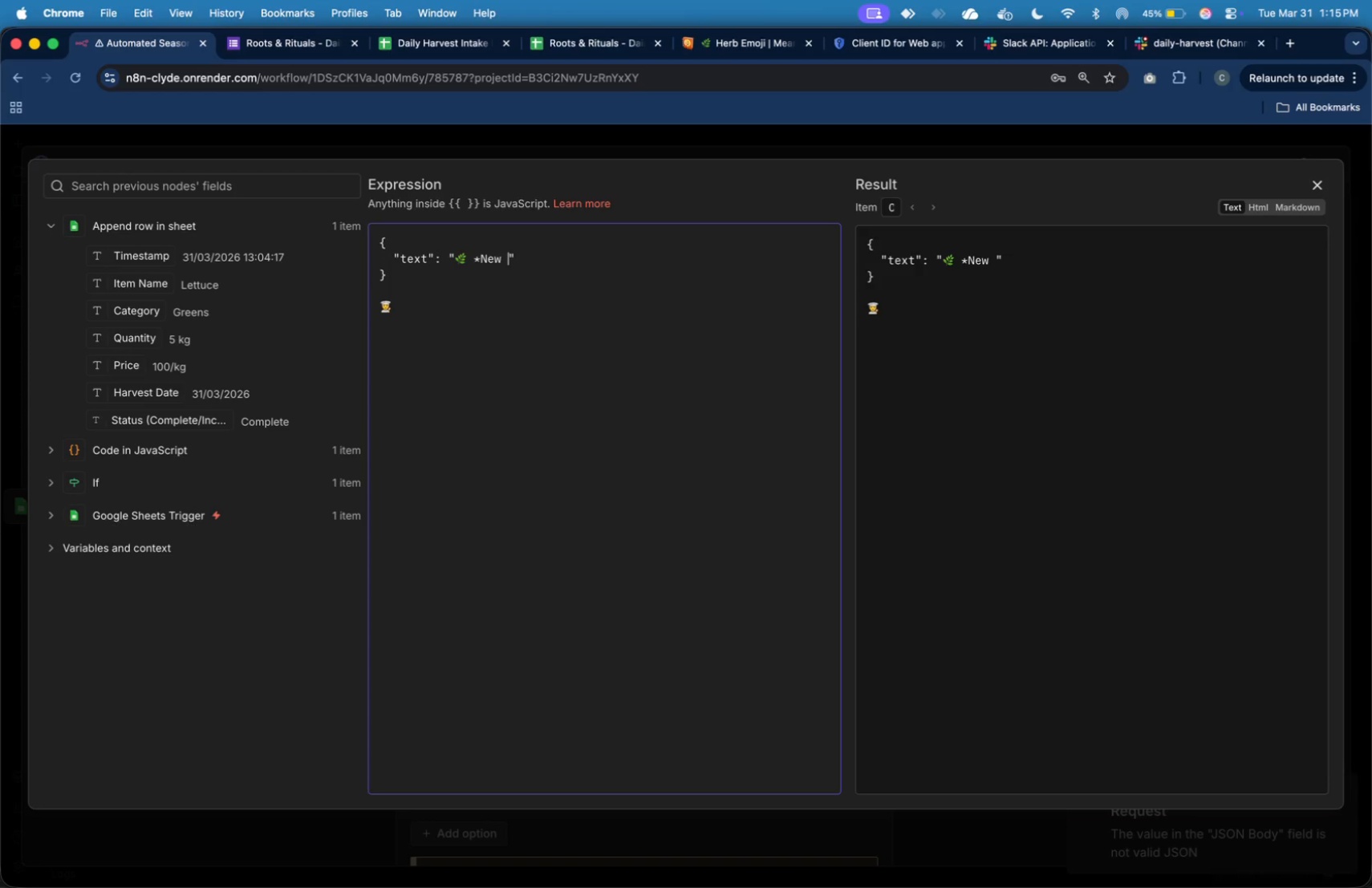 
key(ArrowRight)
 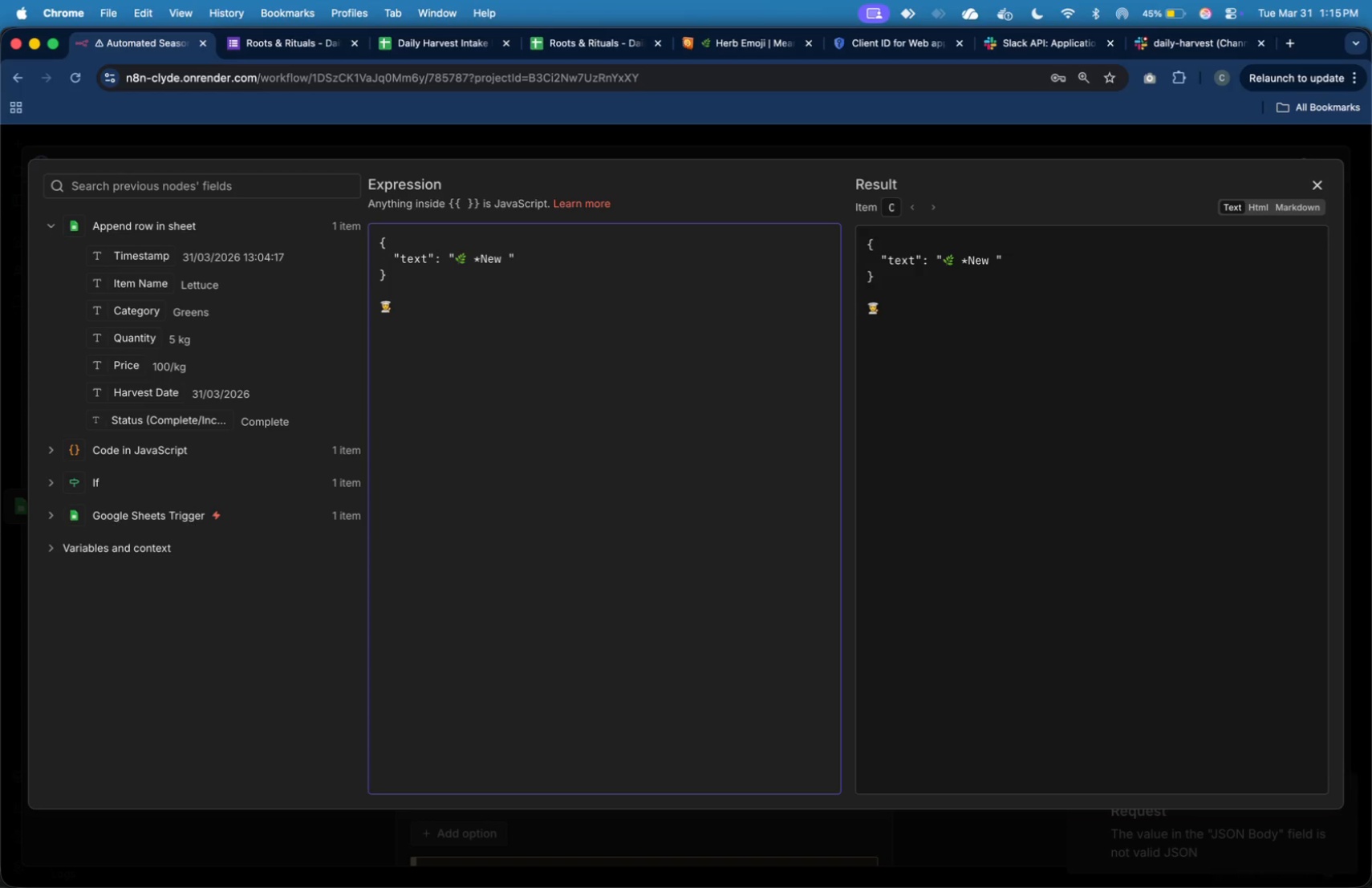 
type(Harvest Available!*)
 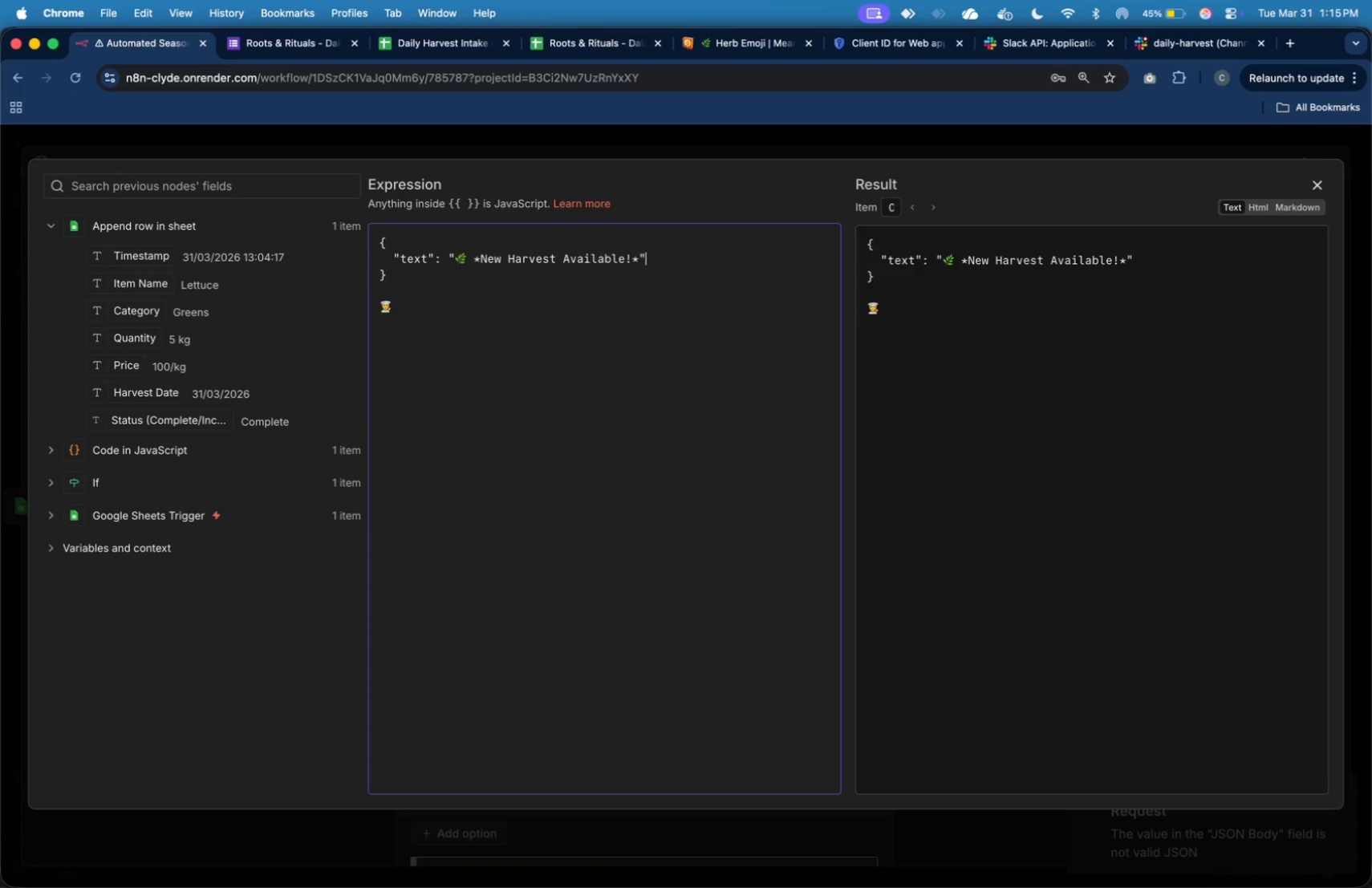 
key(ArrowRight)
 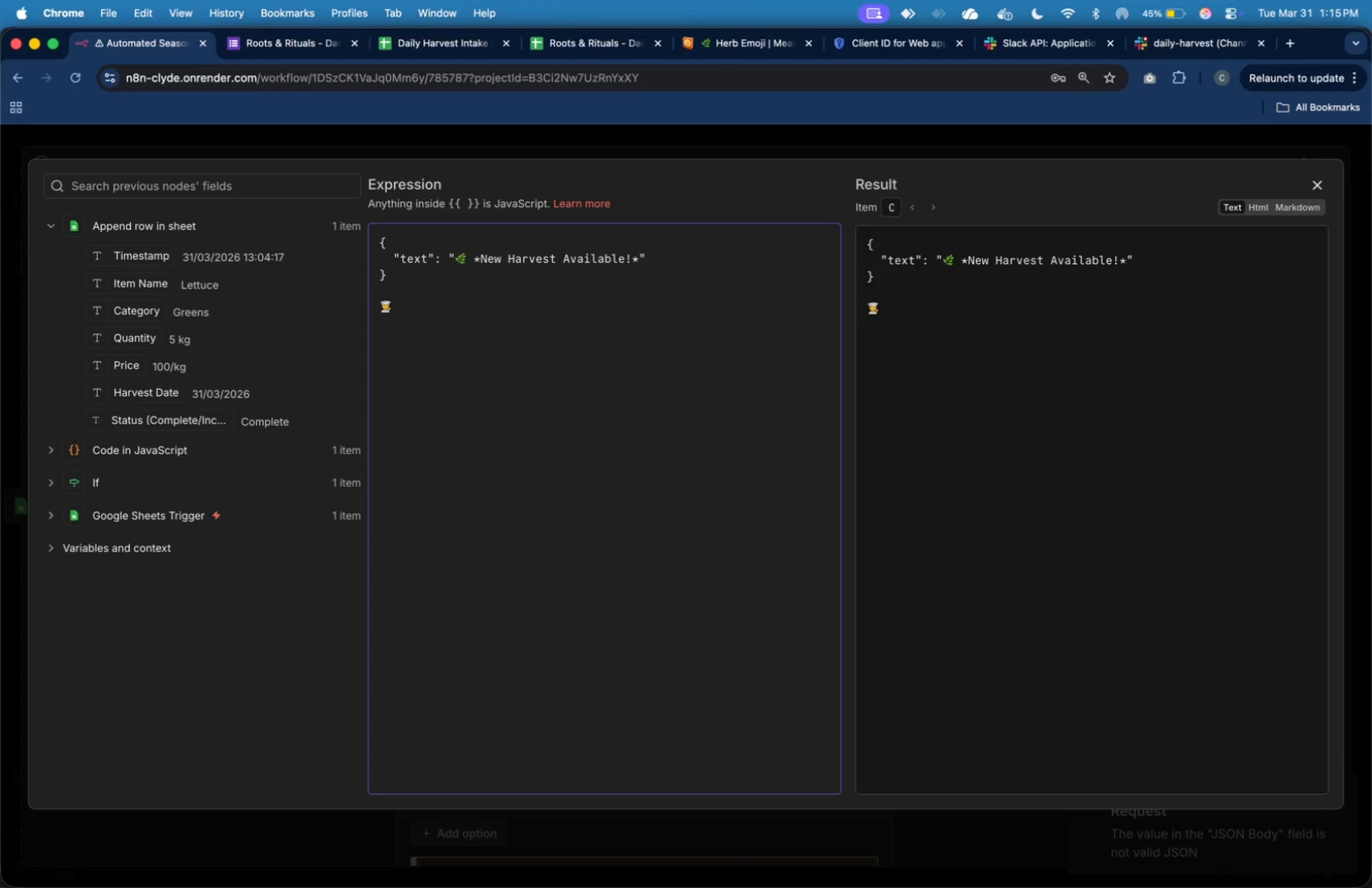 
key(Comma)
 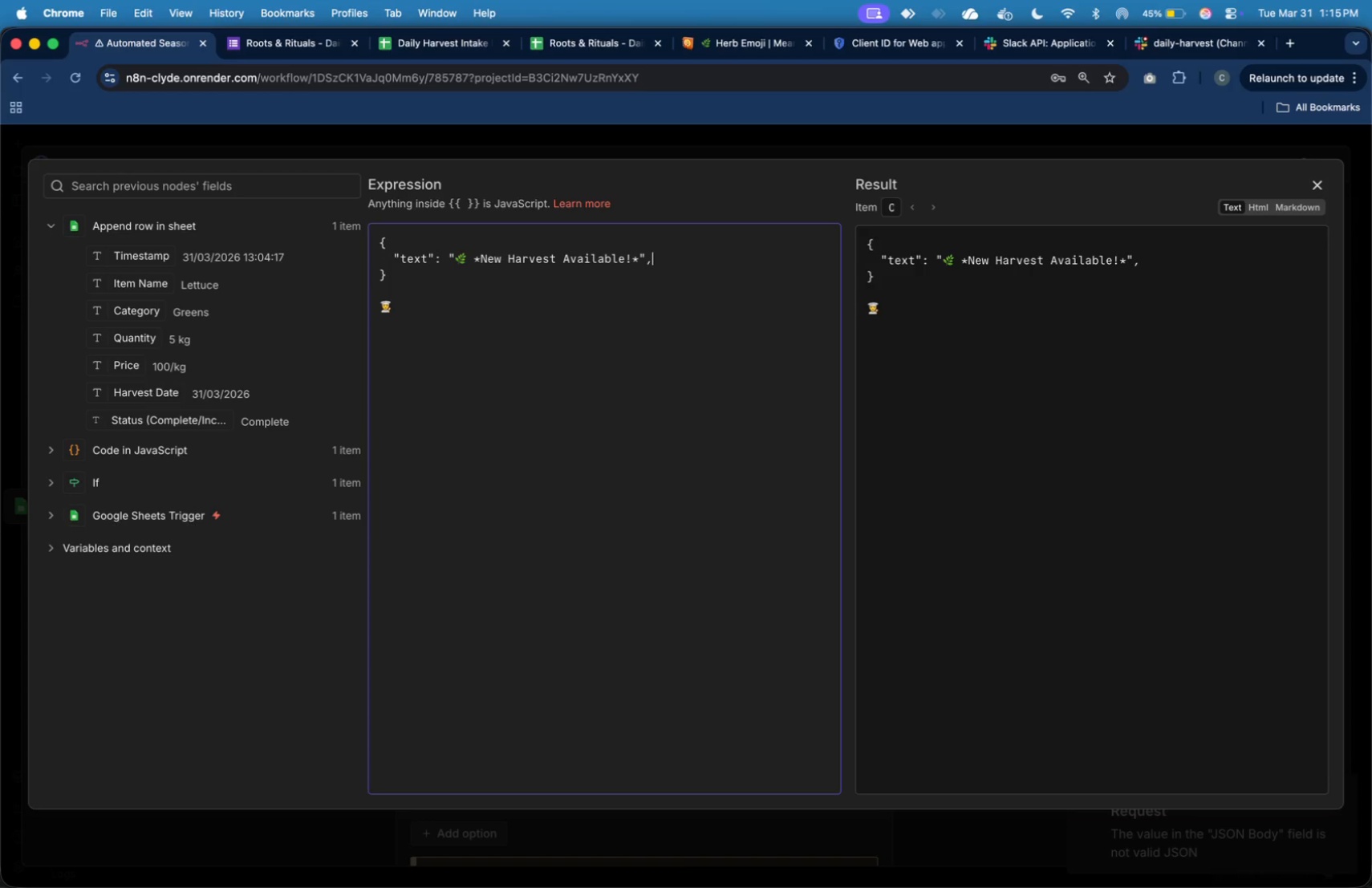 
key(Enter)
 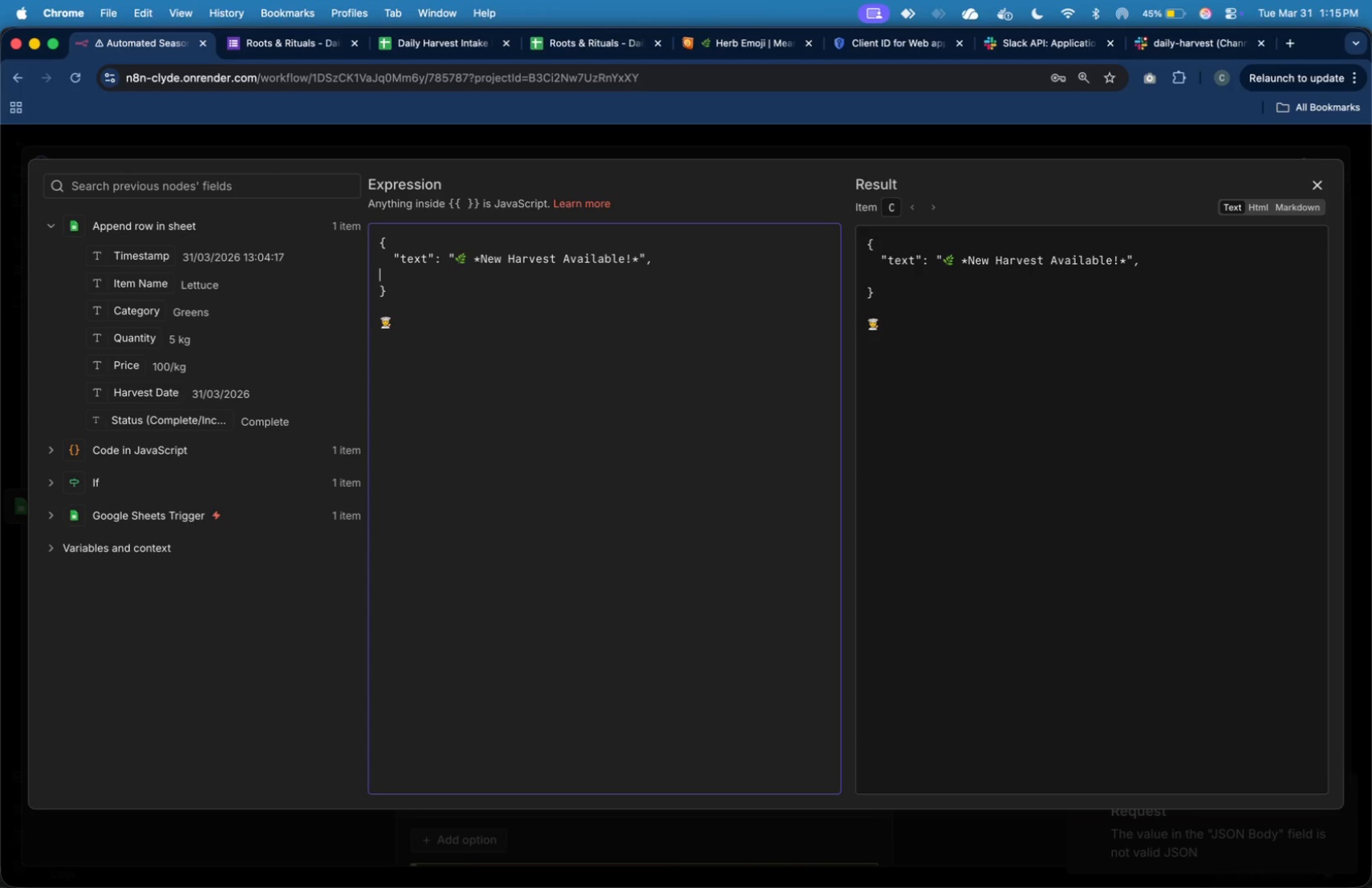 
key(Tab)
type("blocks)
 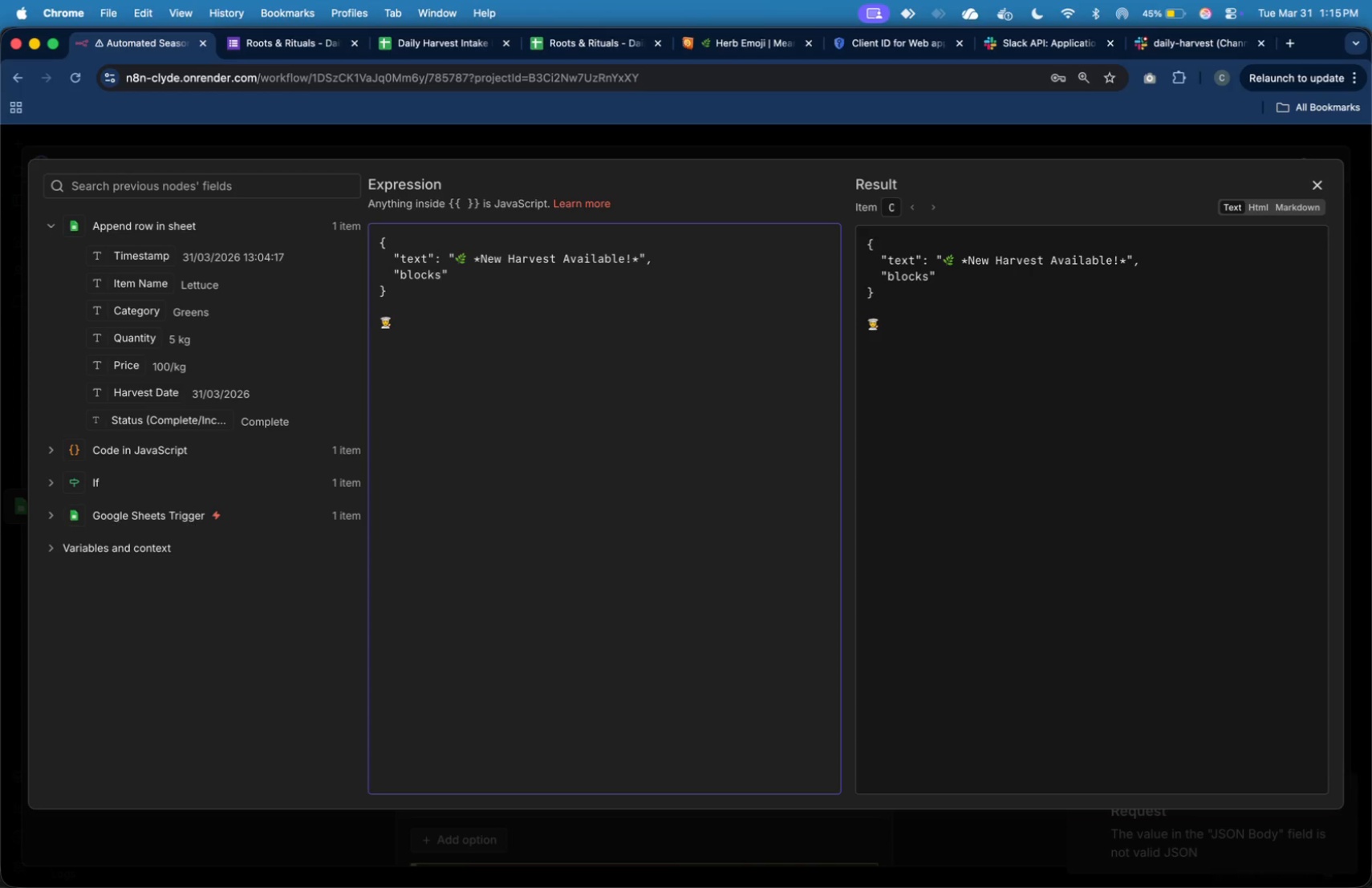 
key(ArrowRight)
 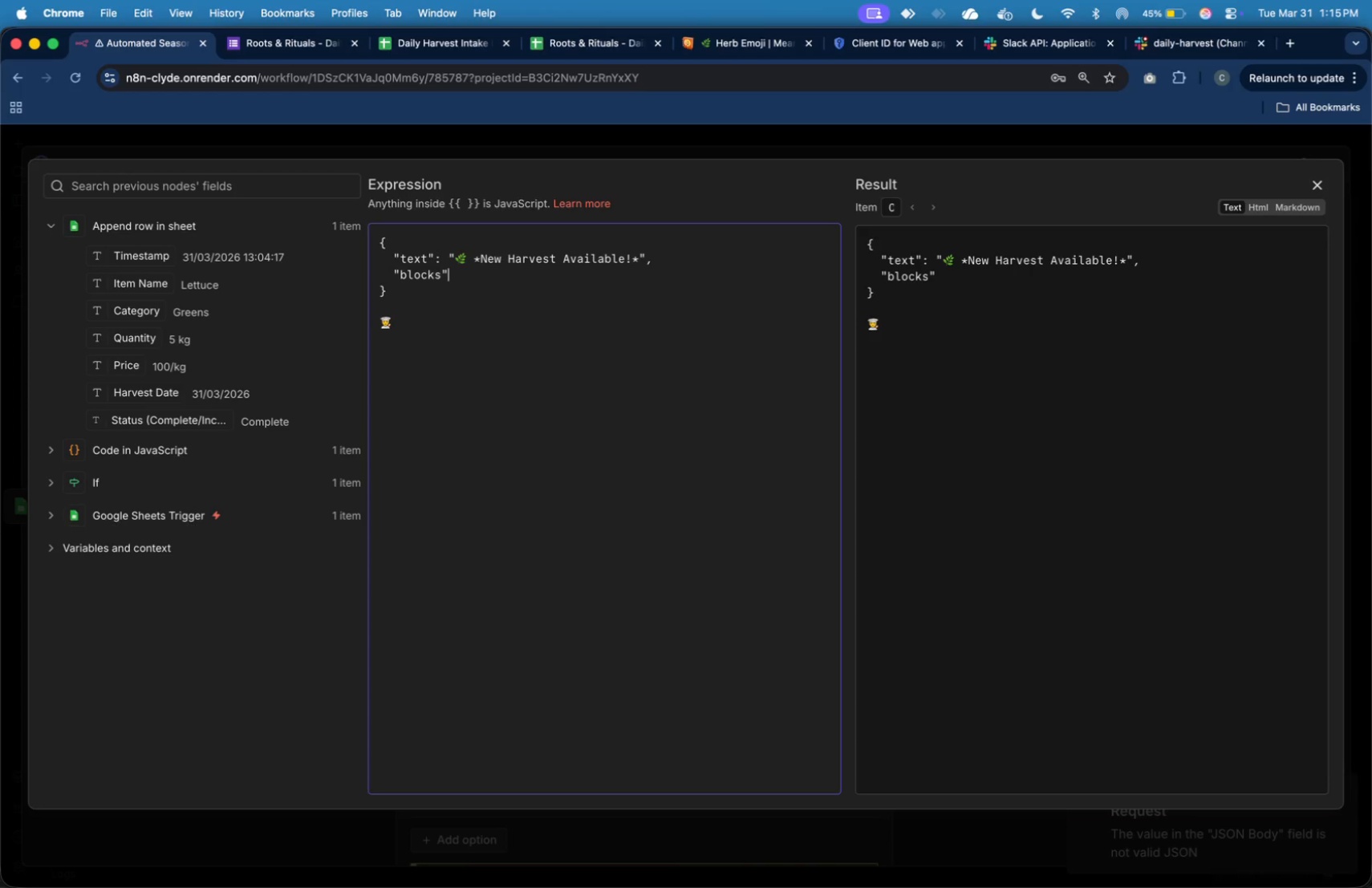 
key(Control+Semicolon)
 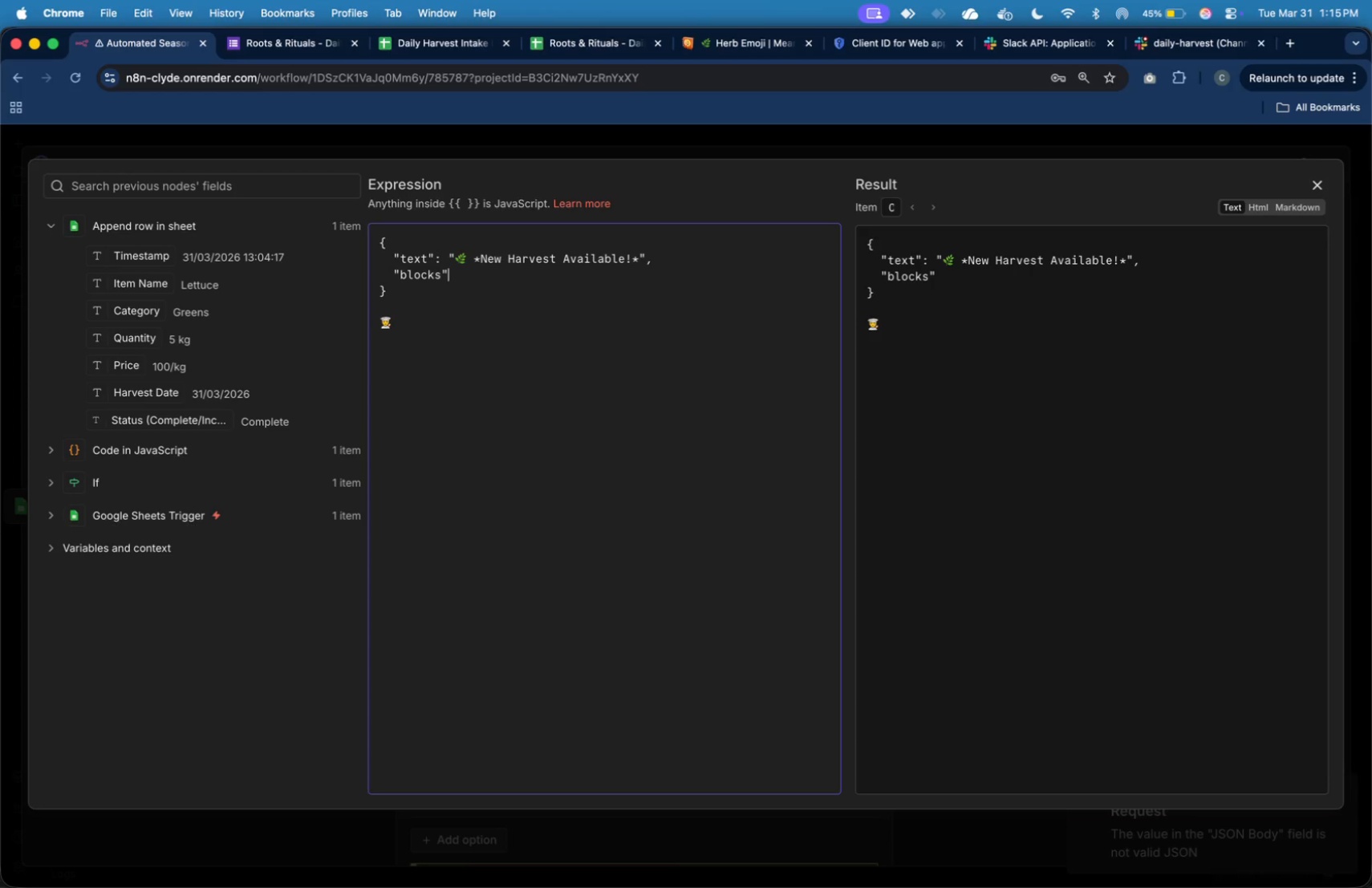 
key(Shift+Semicolon)
 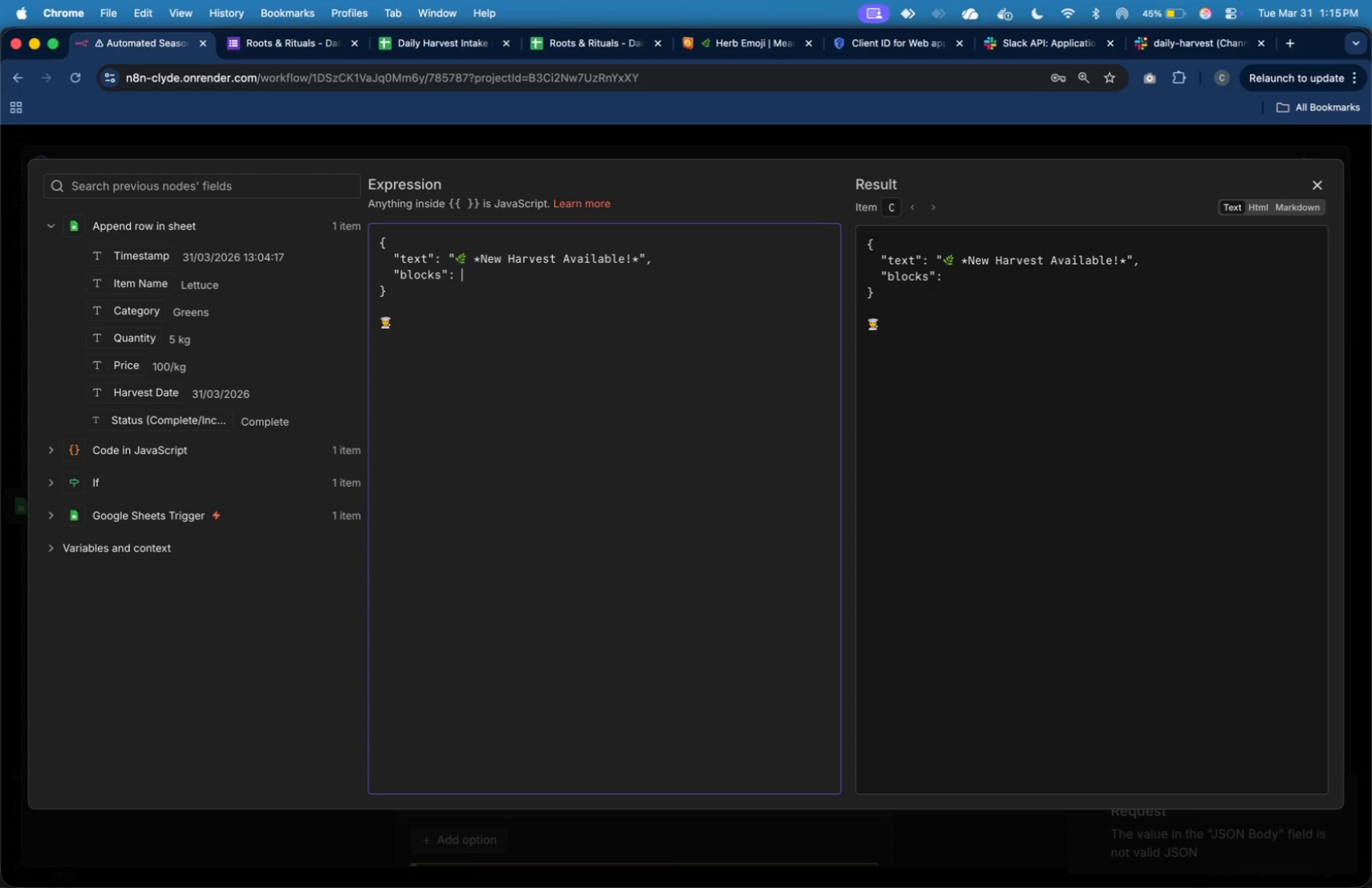 
key(Space)
 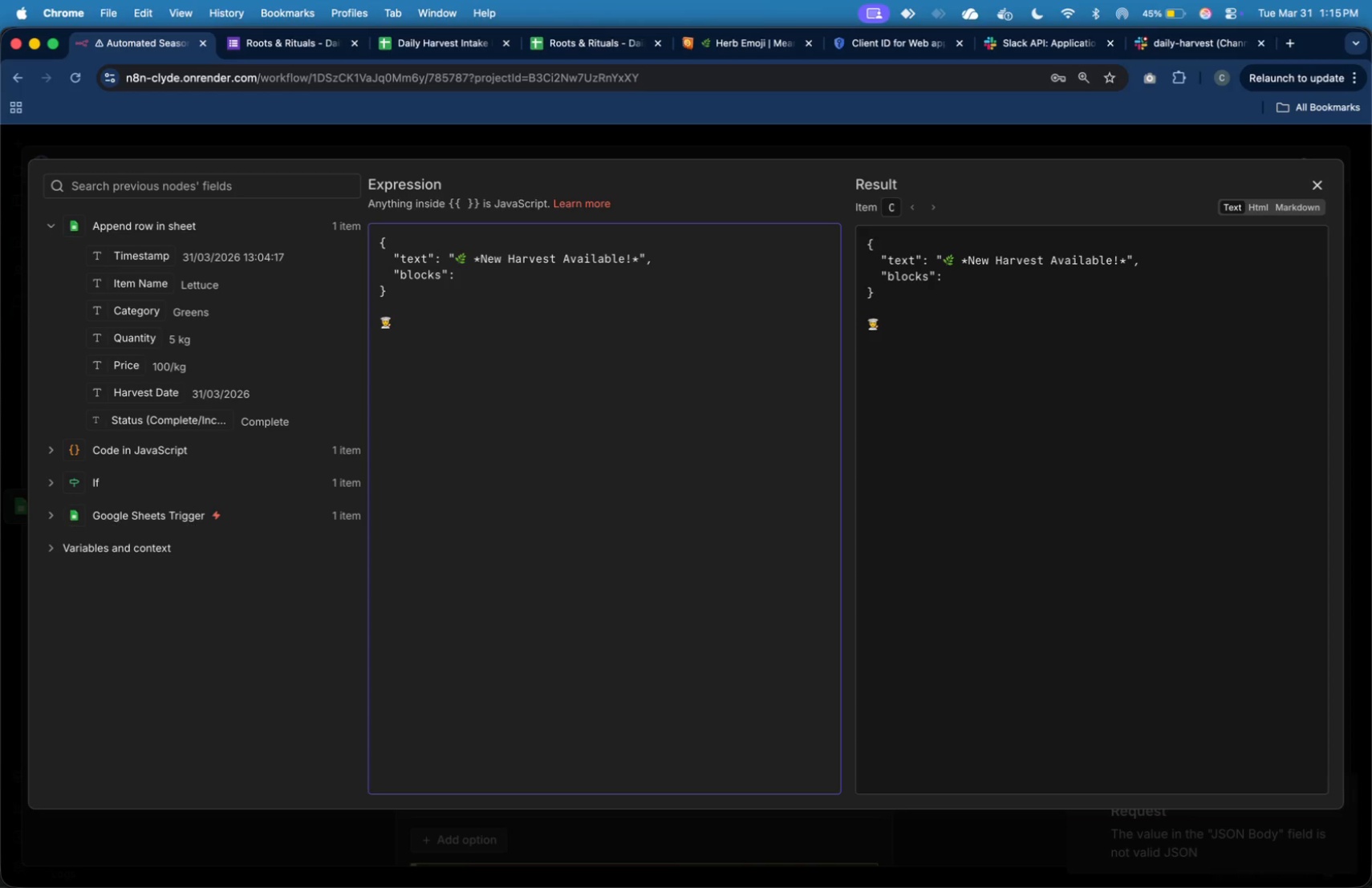 
key(BracketLeft)
 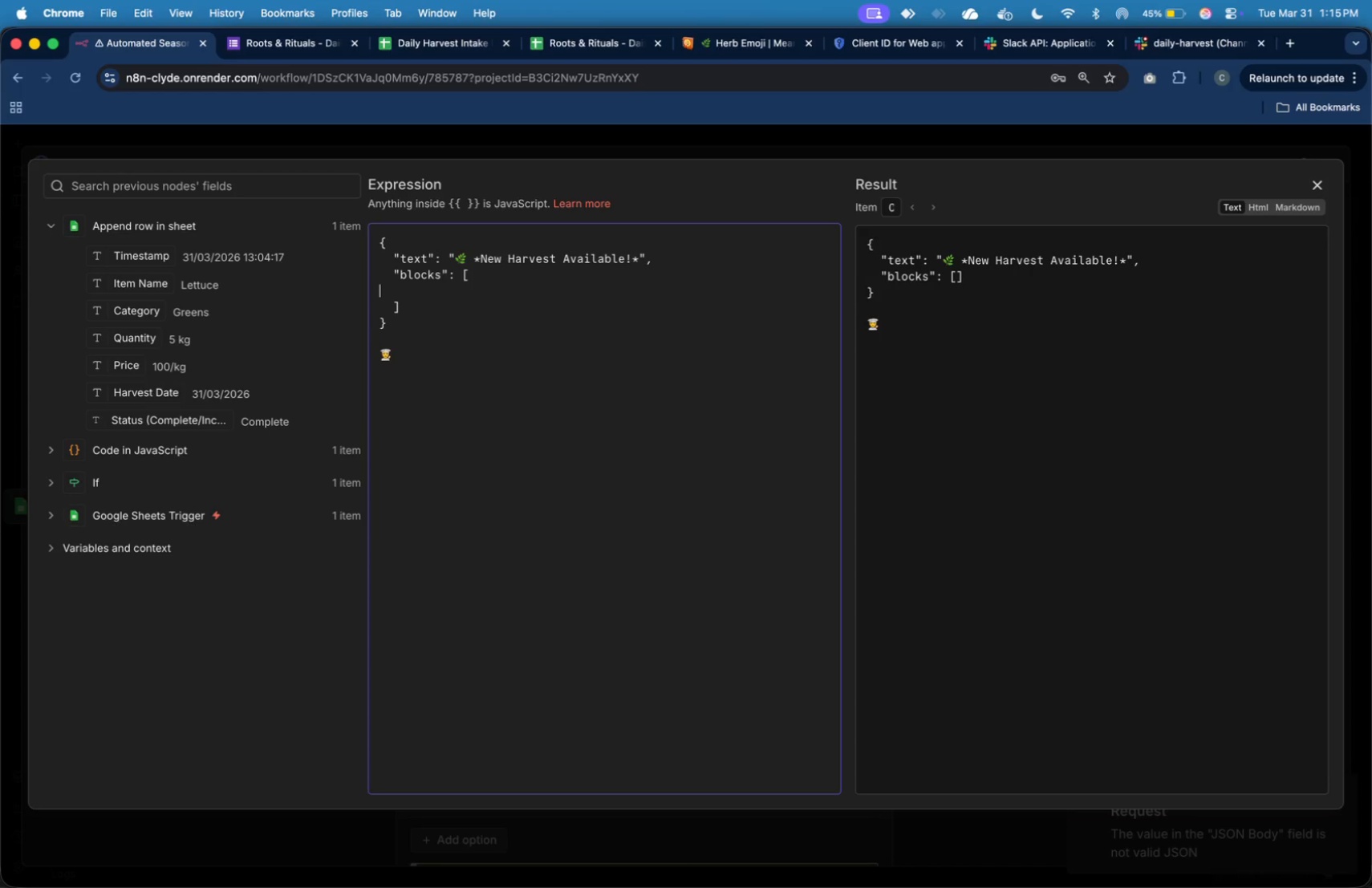 
key(Enter)
 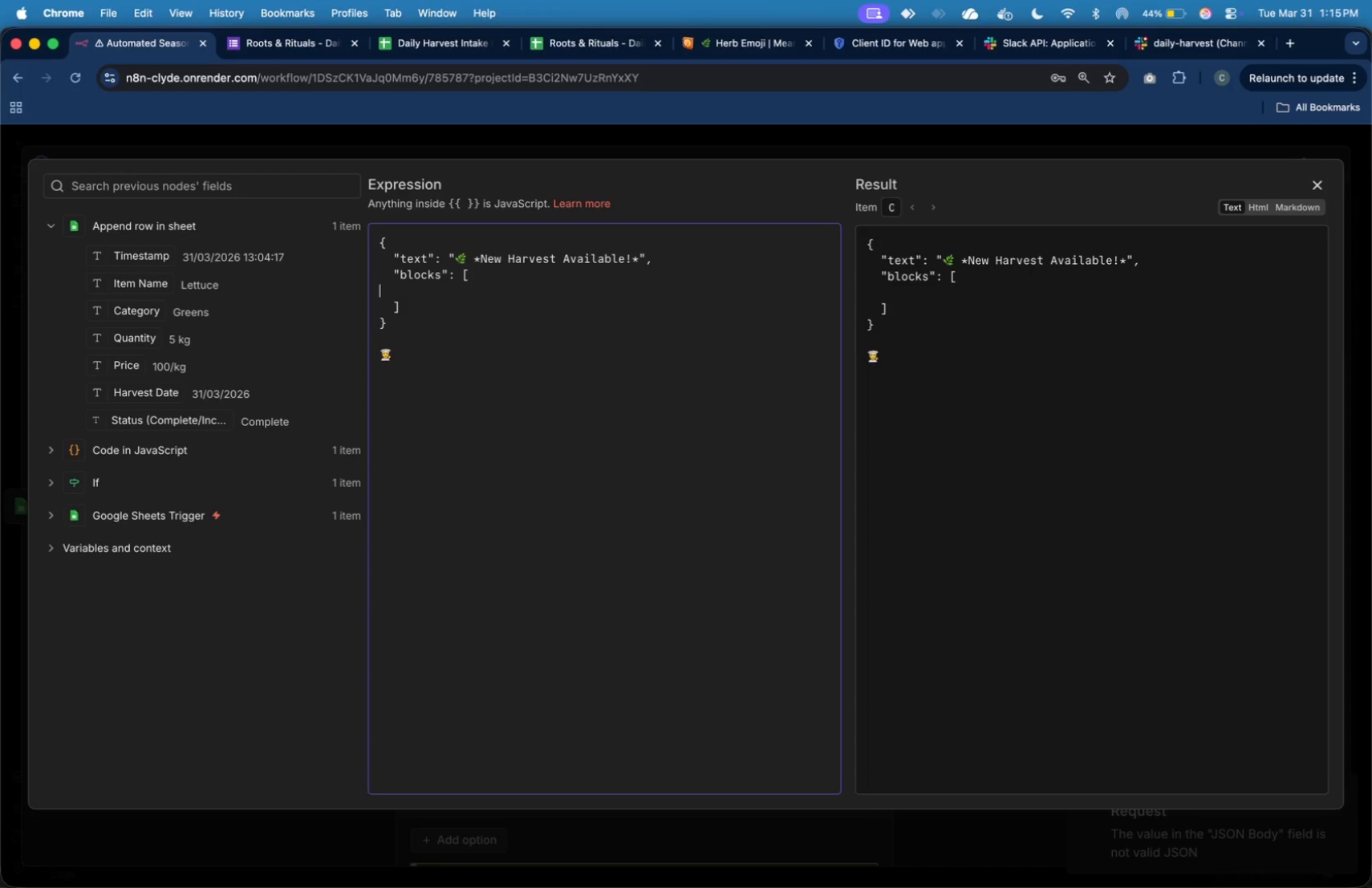 
key(Tab)
 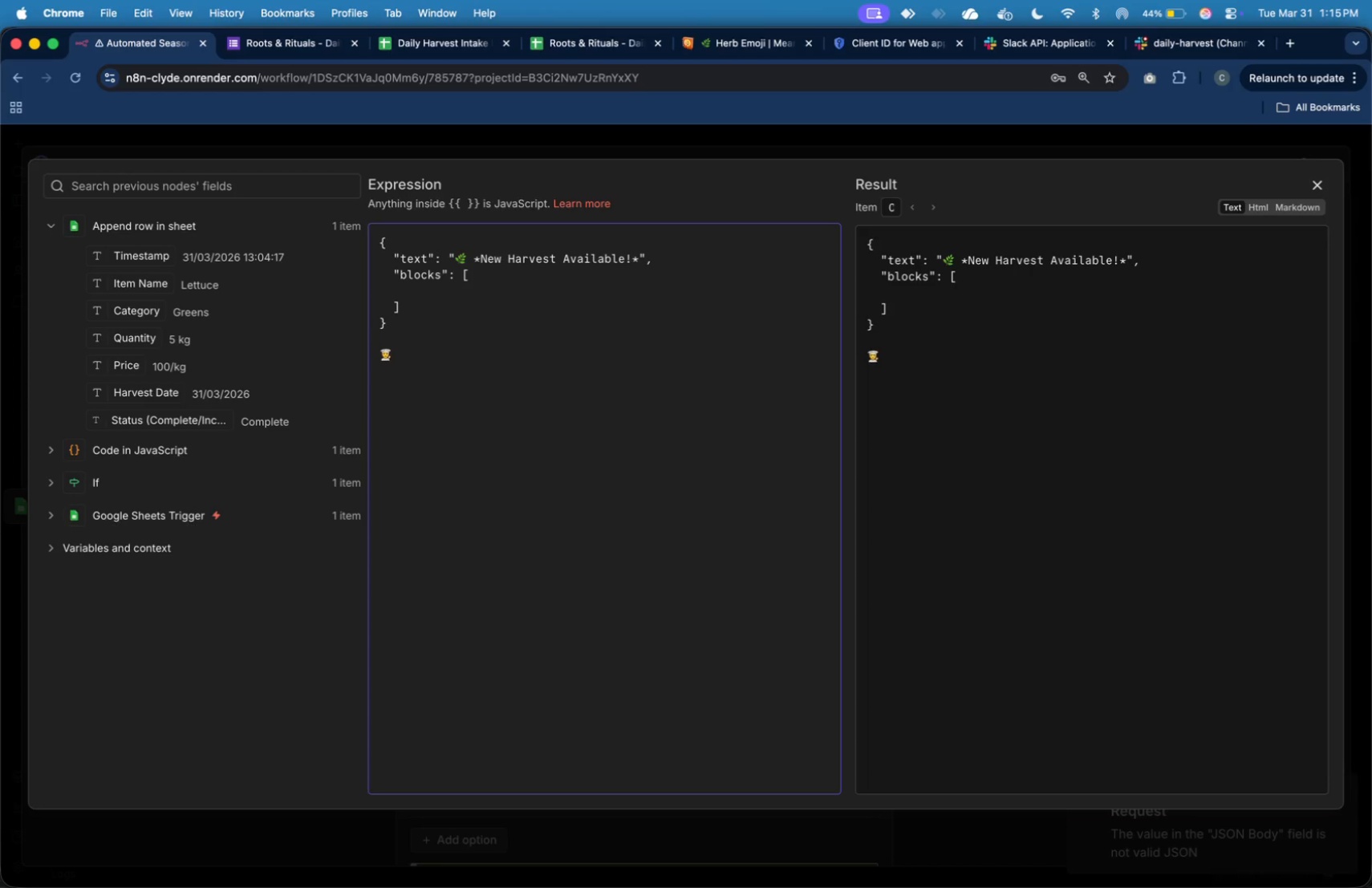 
key(Tab)
 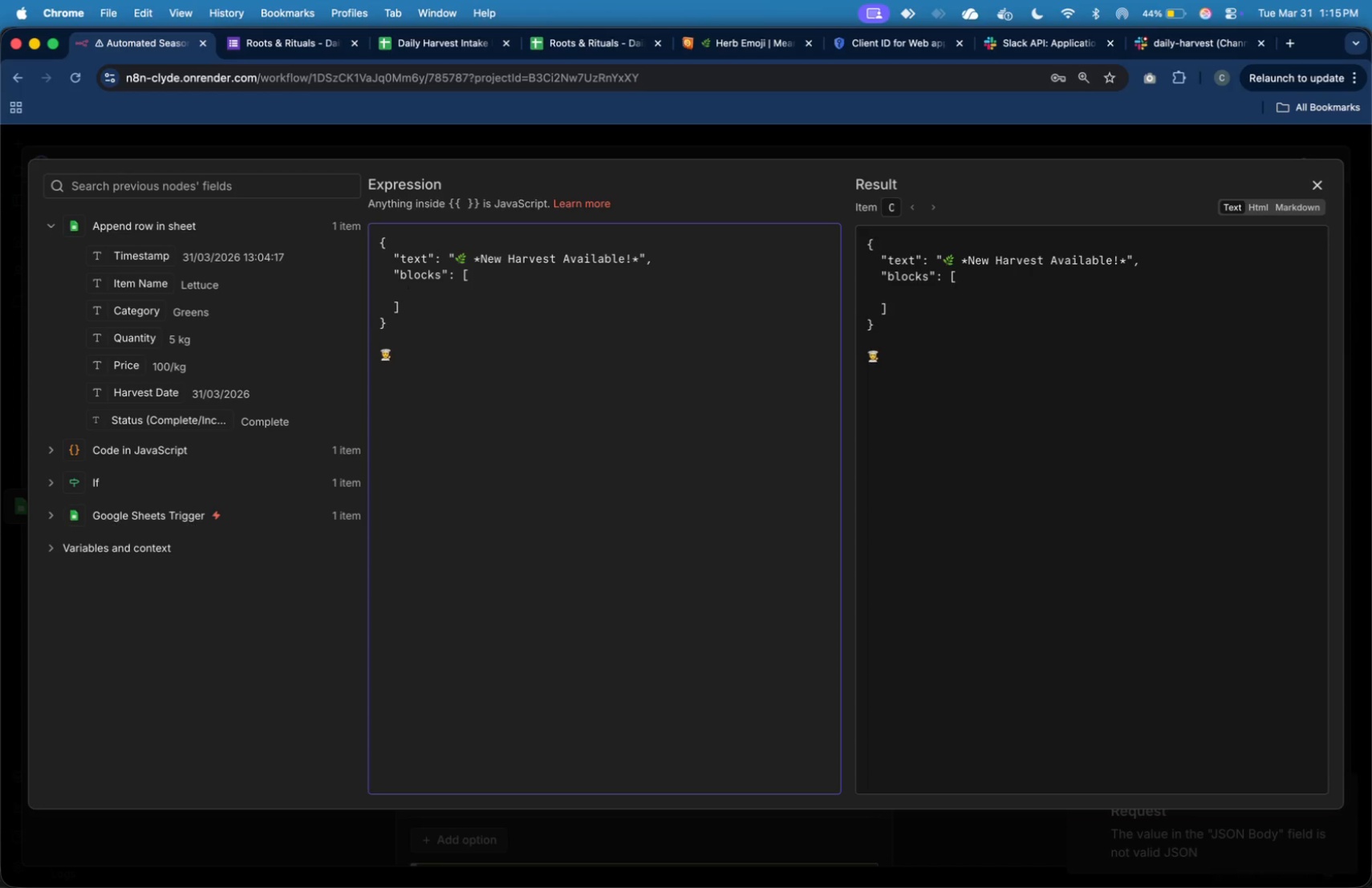 
key(Shift+BracketLeft)
 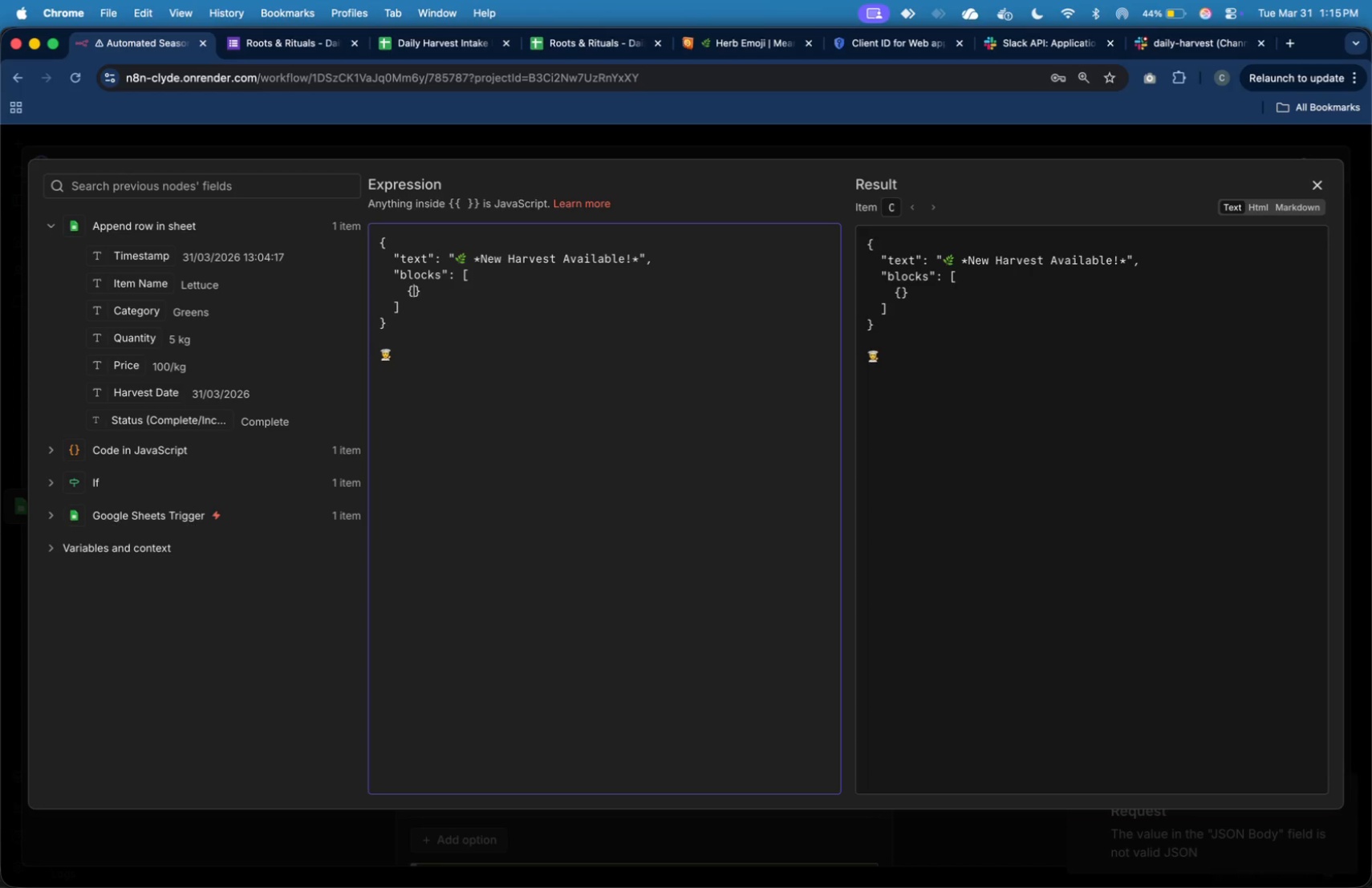 
key(Enter)
 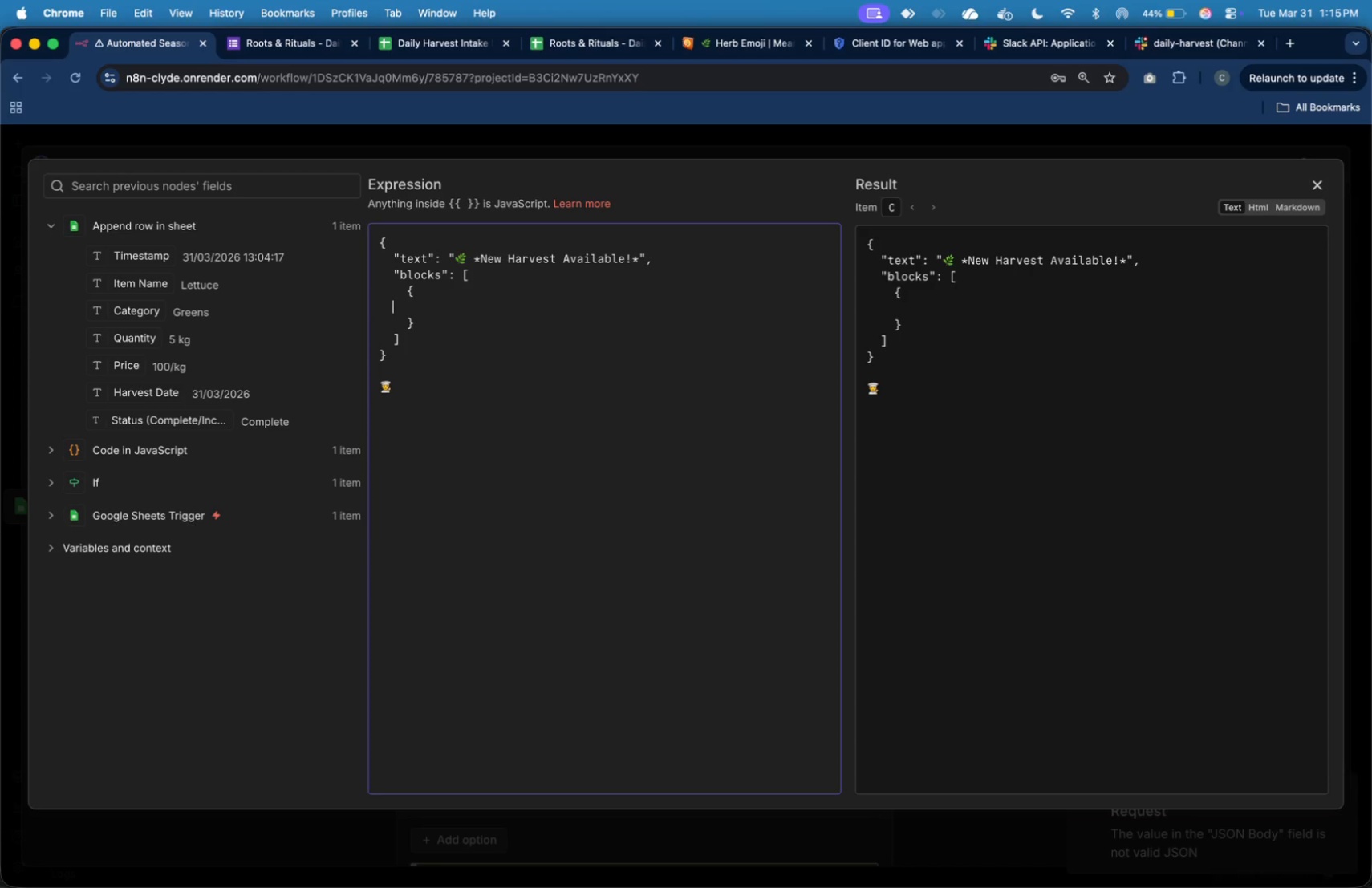 
key(Tab)
key(Tab)
key(Tab)
type("type)
 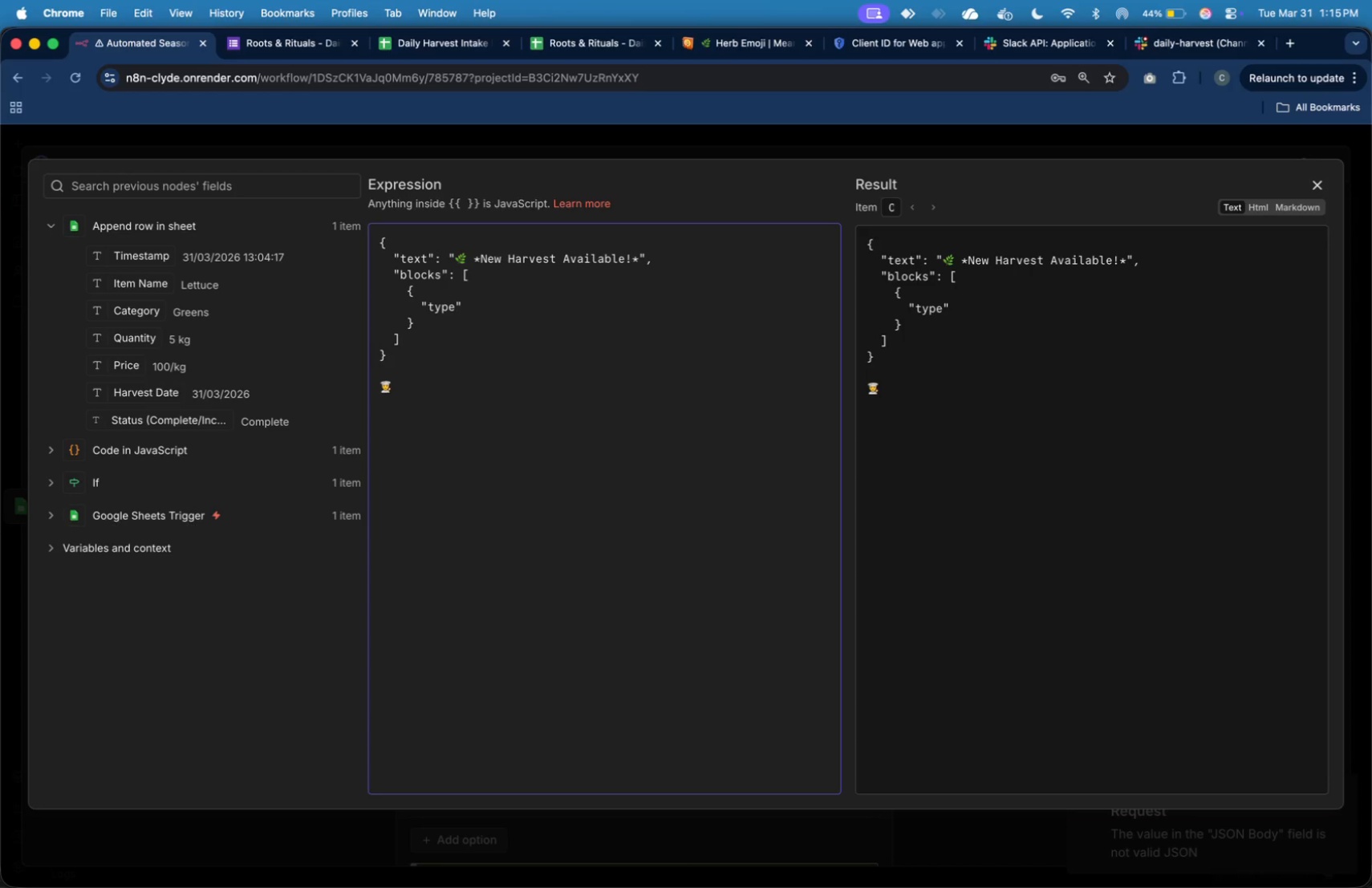 
key(ArrowRight)
 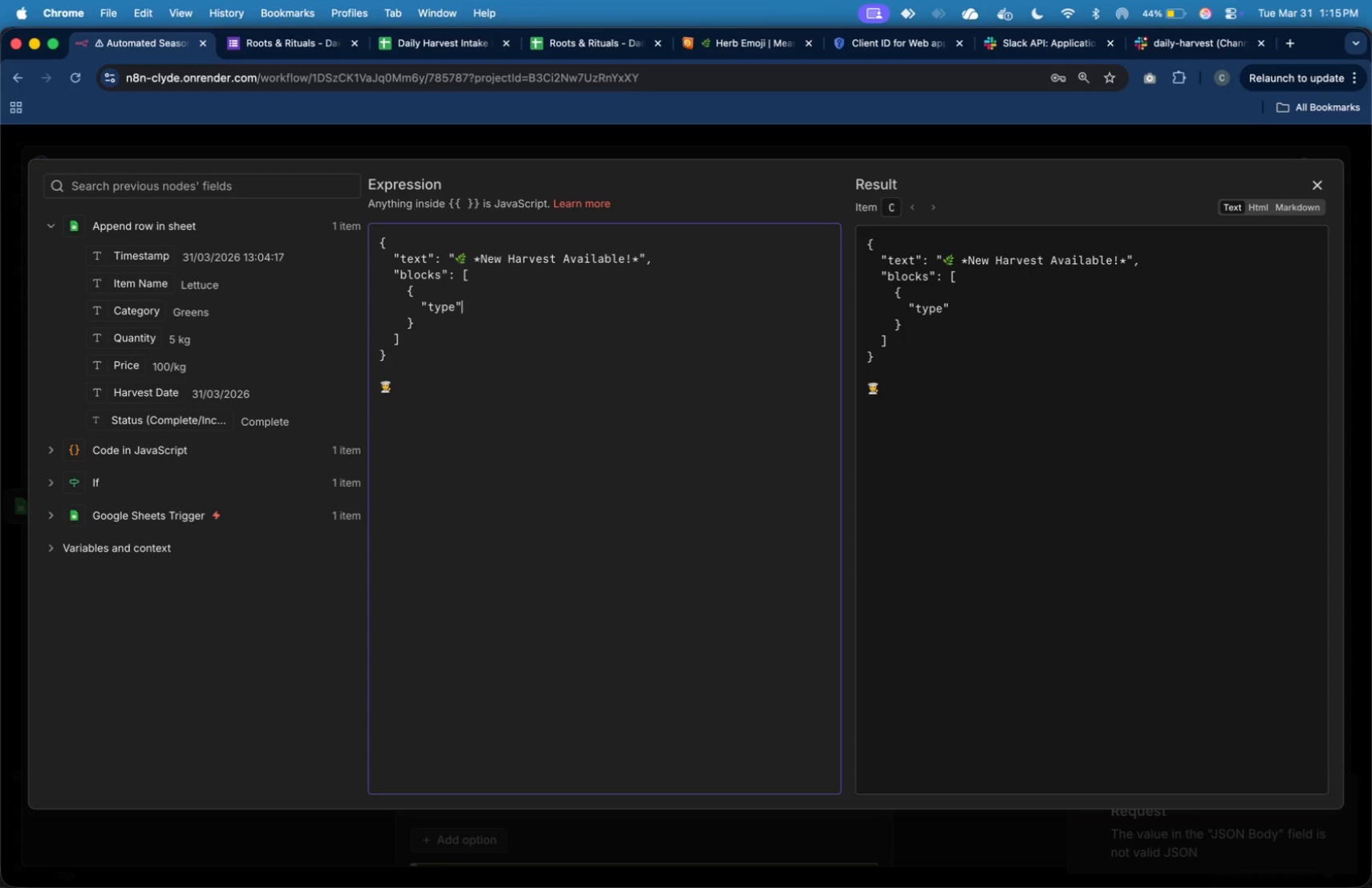 
type(: "section)
 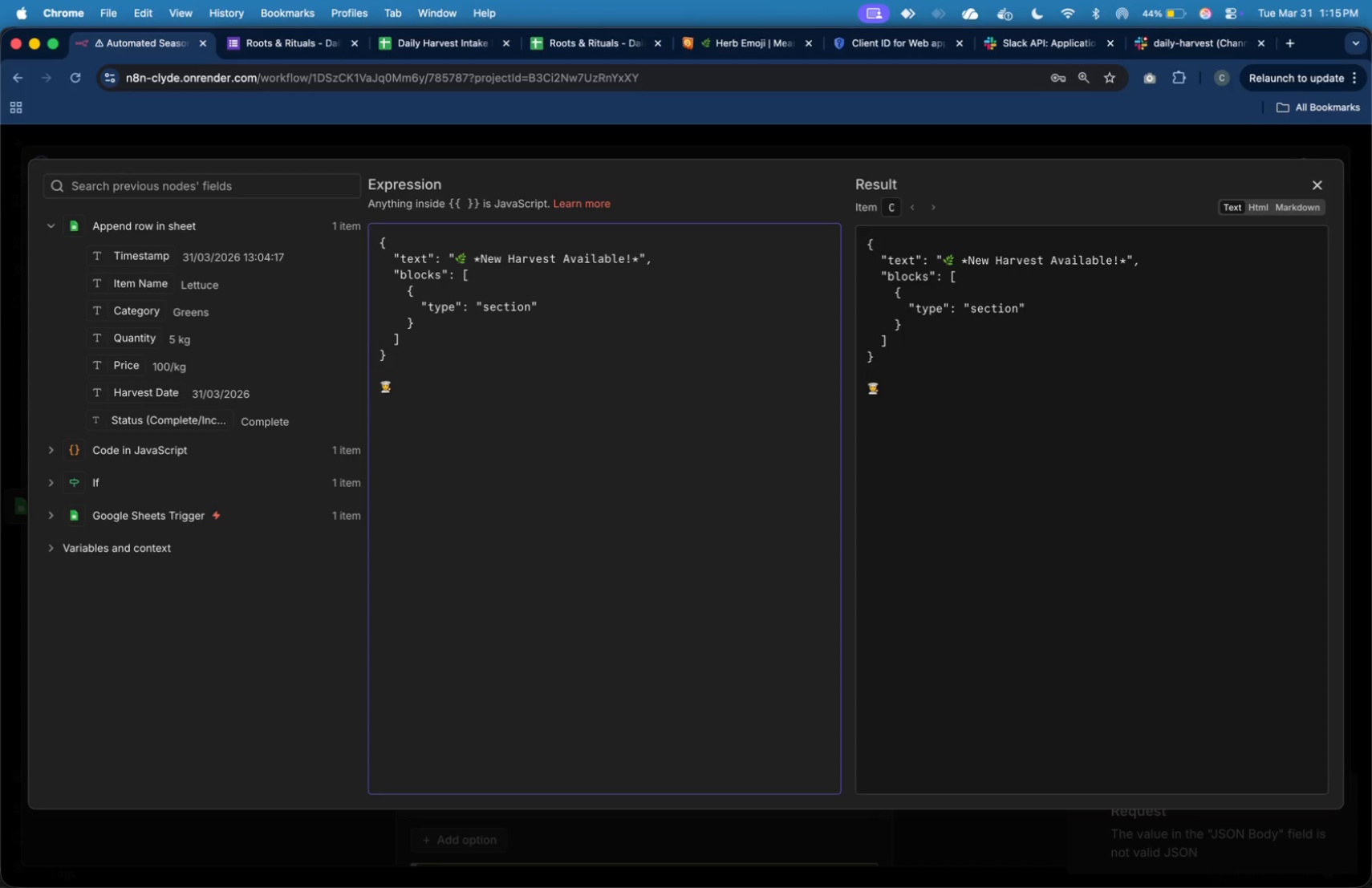 
key(ArrowRight)
 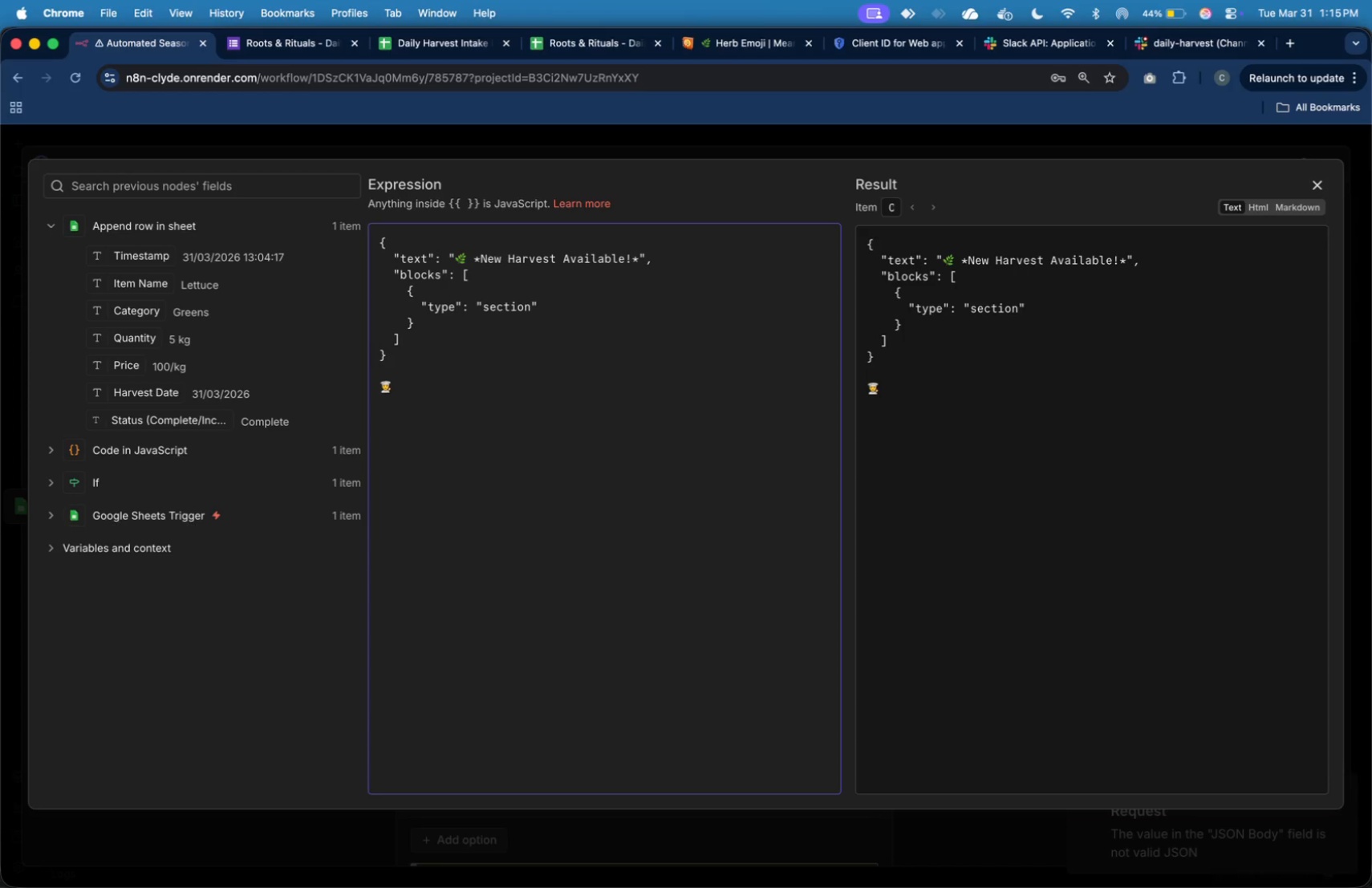 
key(Comma)
 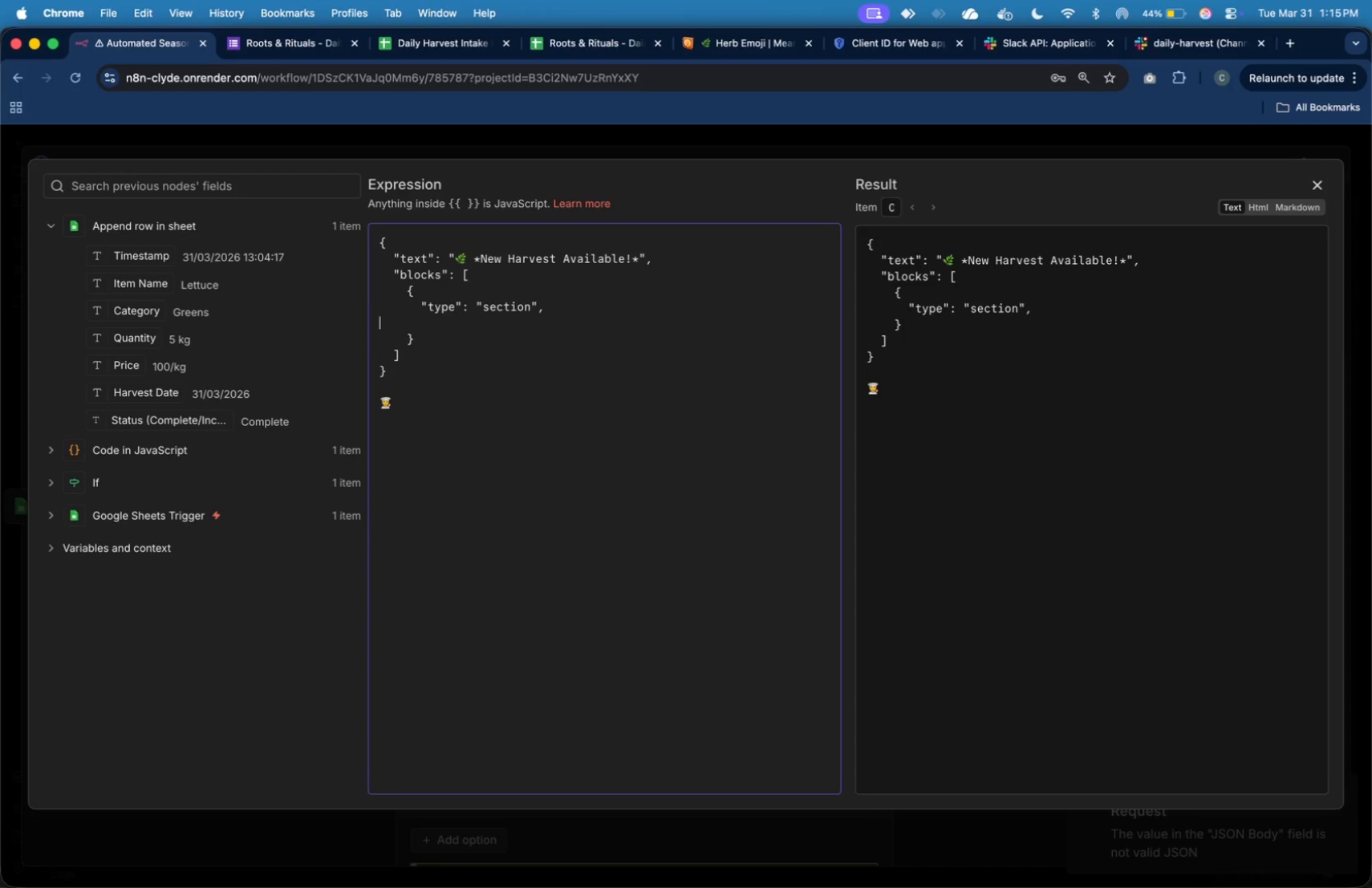 
key(Enter)
 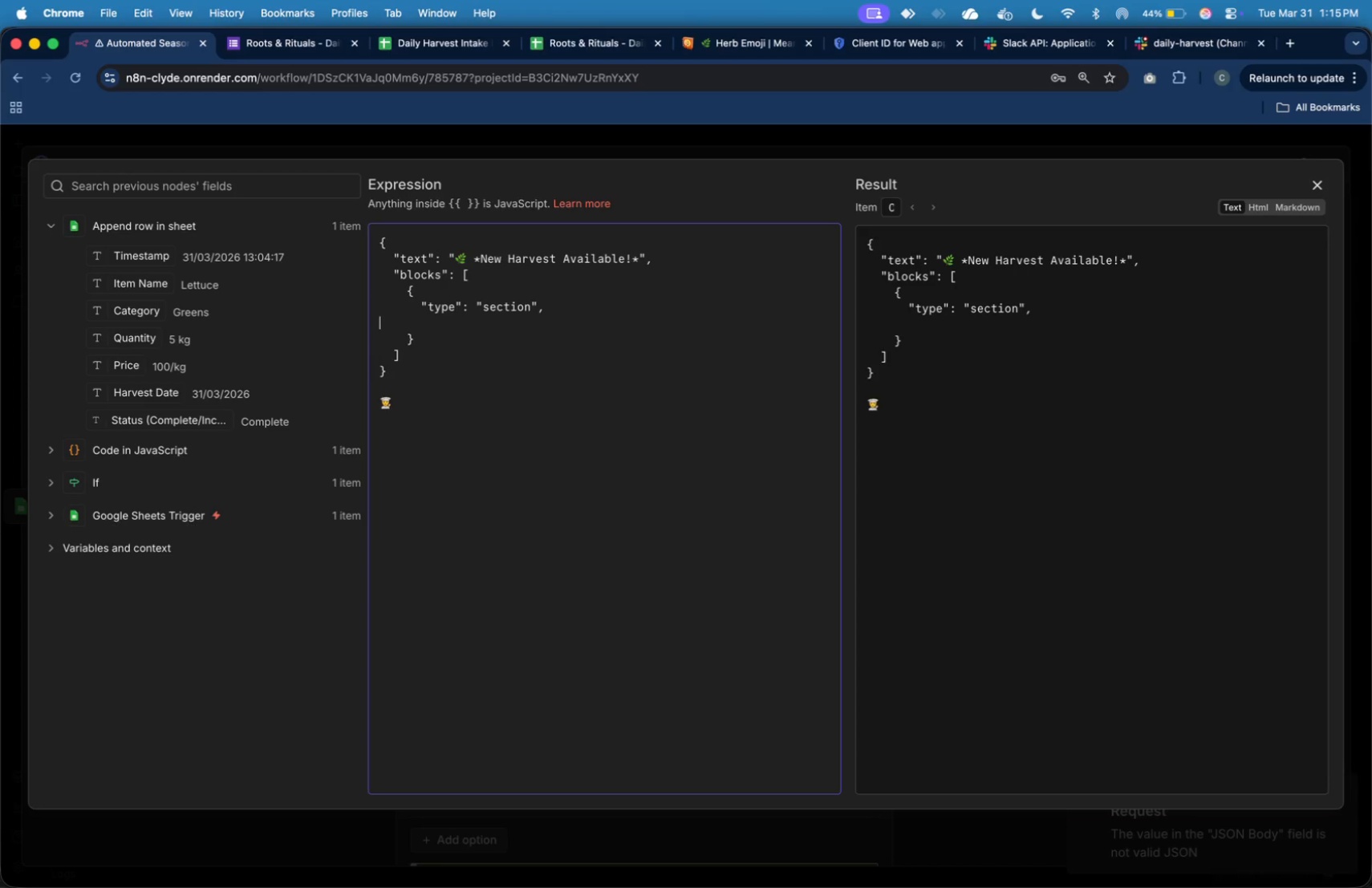 
key(Tab)
key(Tab)
key(Tab)
type("text)
 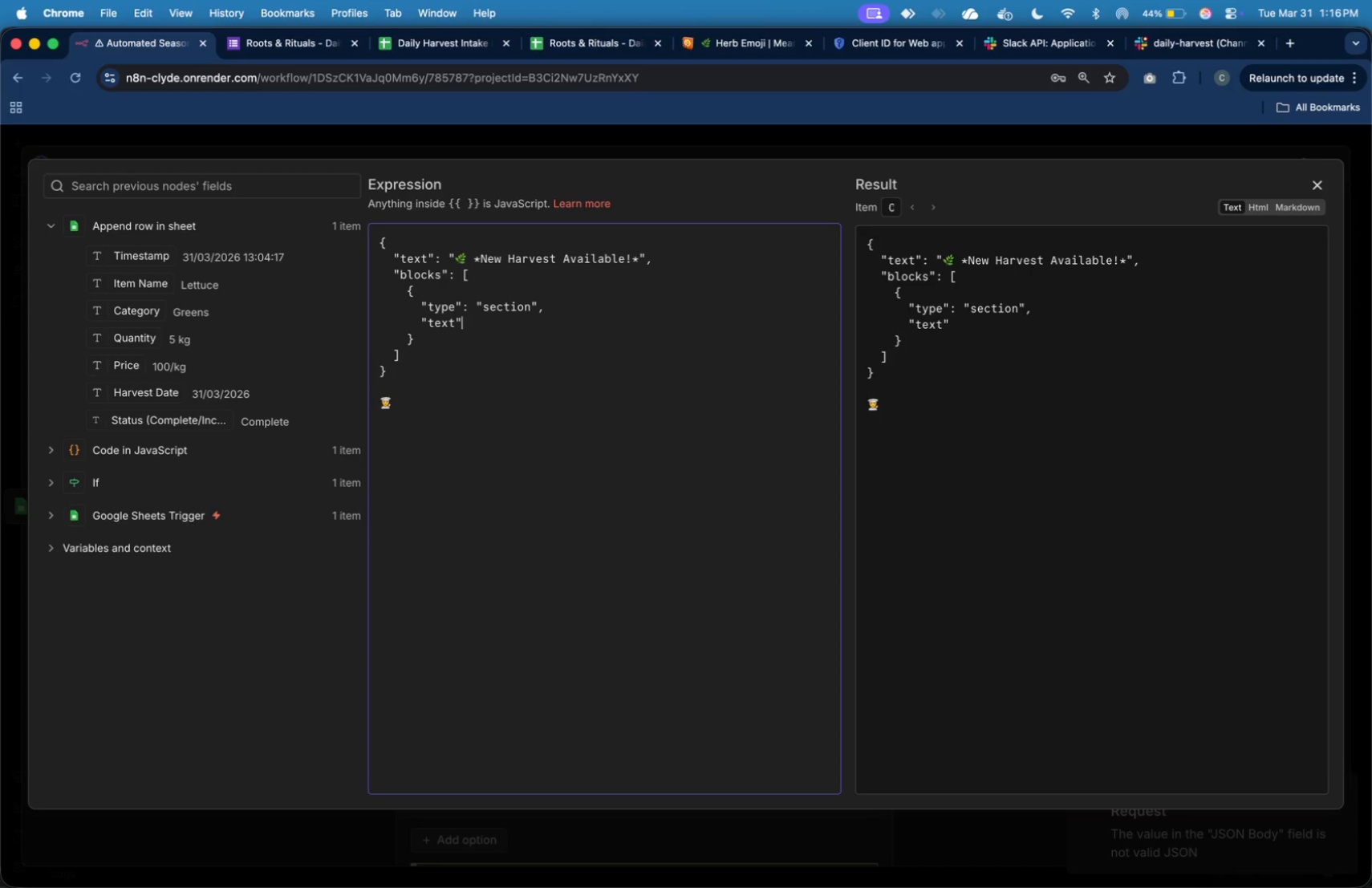 
 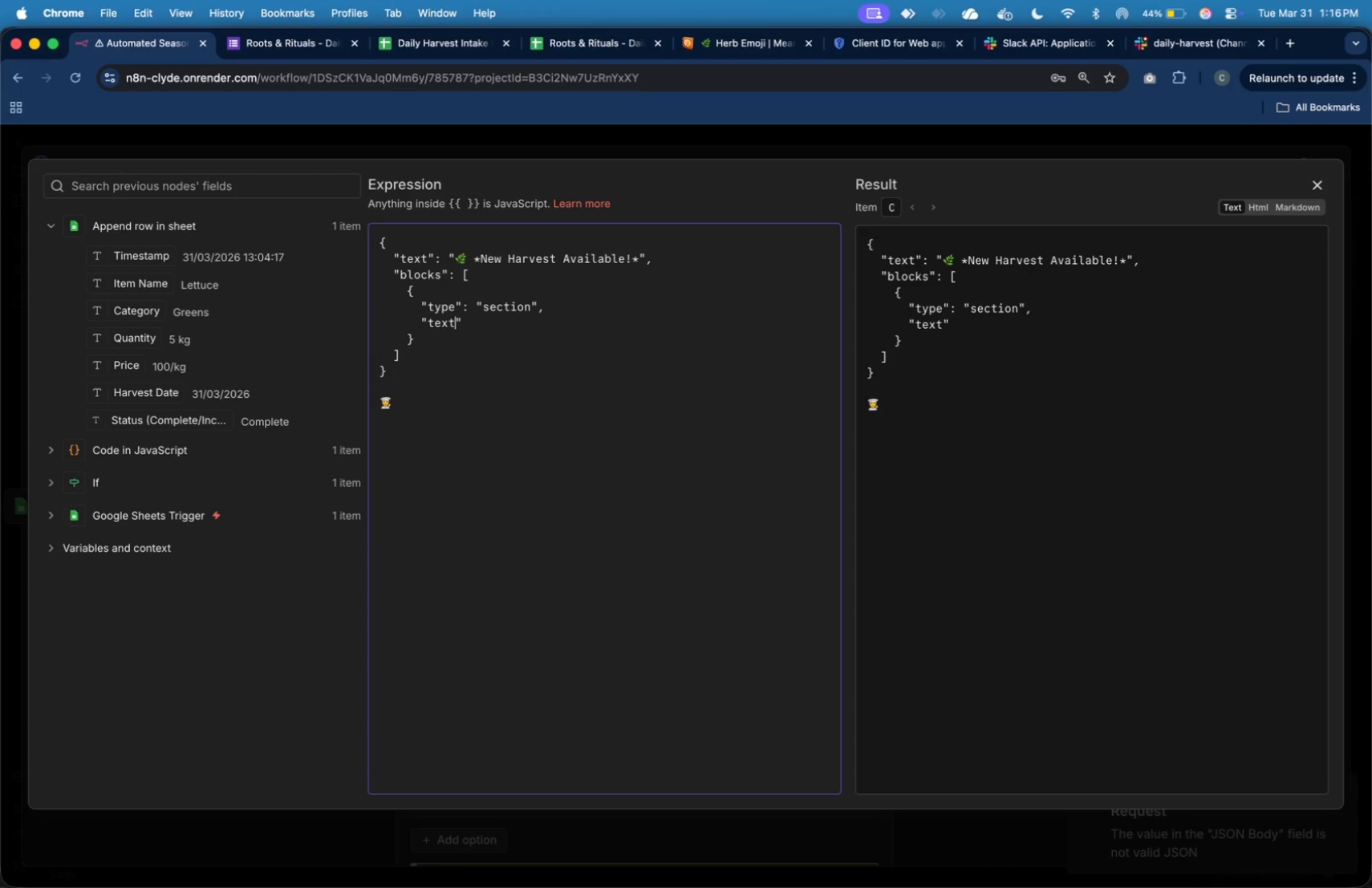 
key(ArrowRight)
 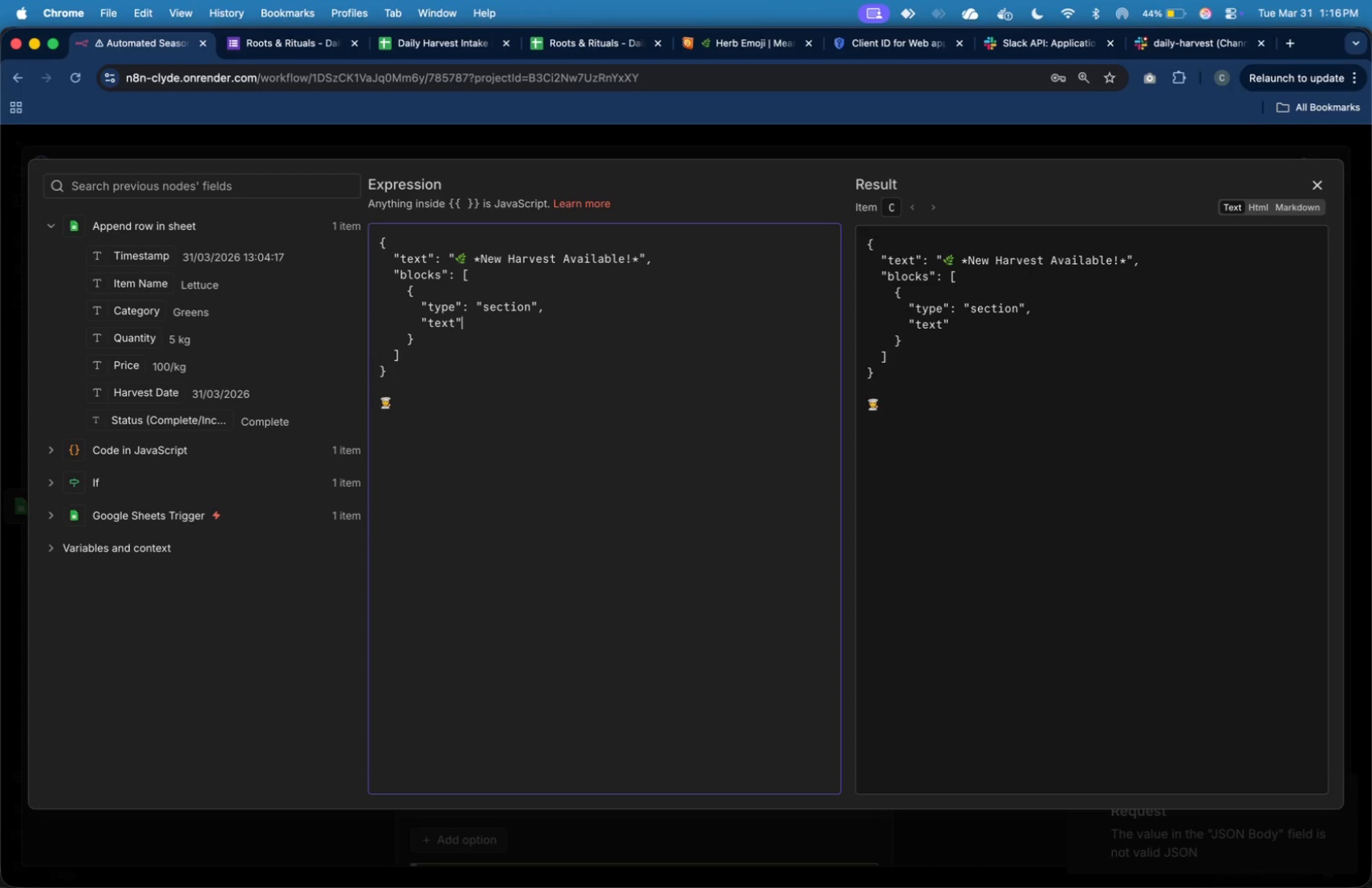 
key(Shift+Semicolon)
 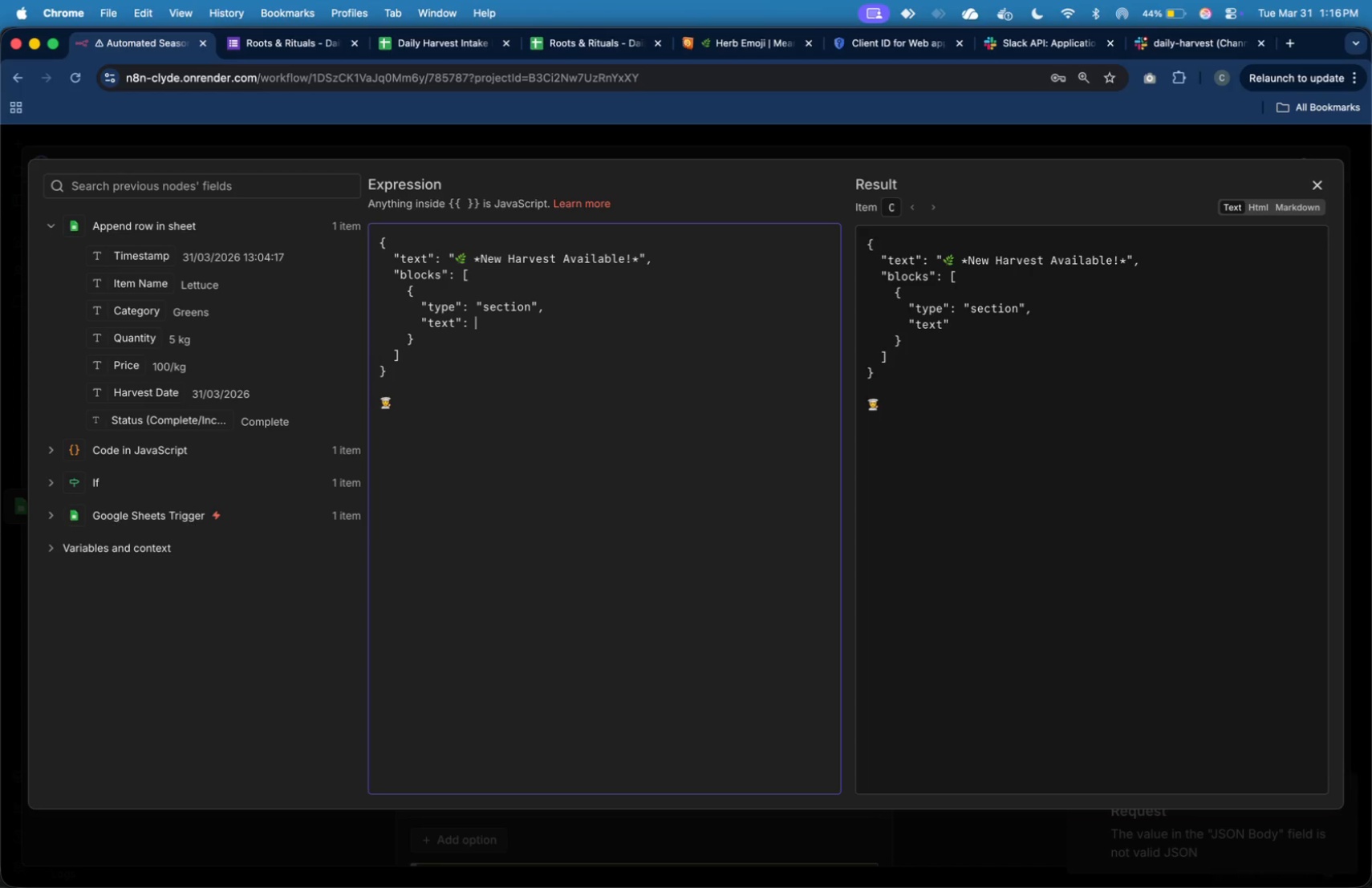 
key(Shift+Space)
 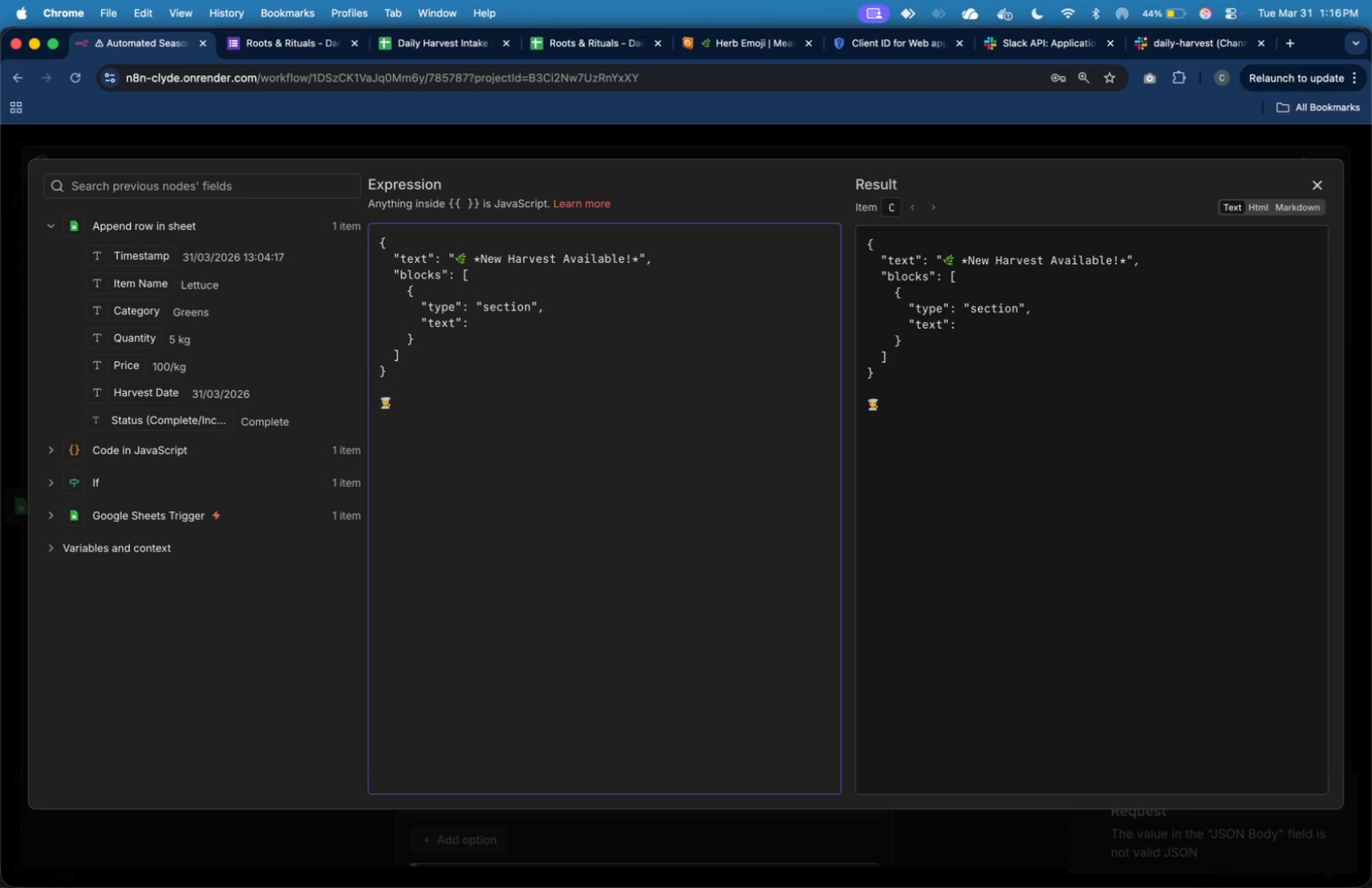 
key(Shift+BracketLeft)
 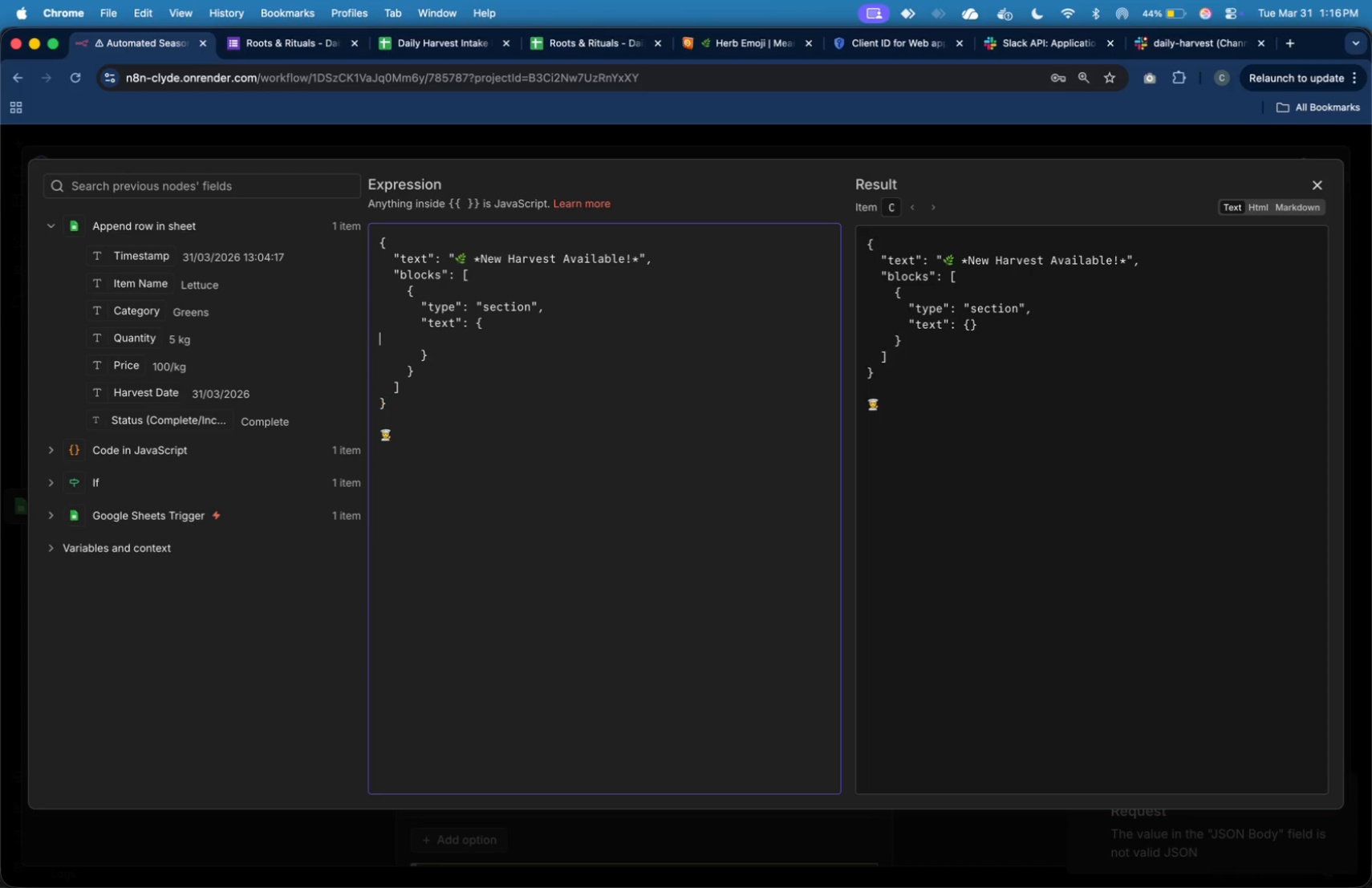 
key(Enter)
 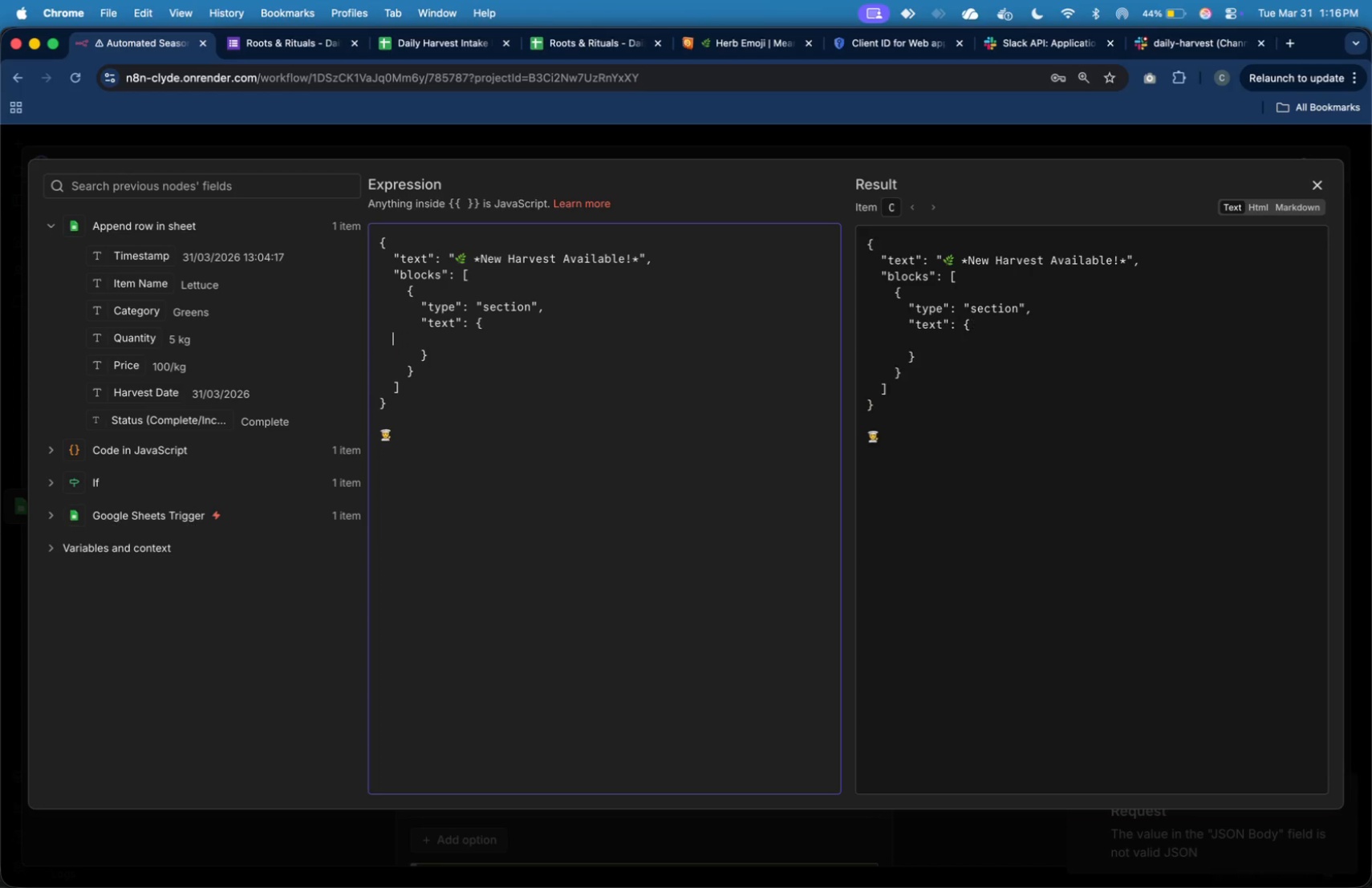 
key(Tab)
key(Tab)
key(Tab)
key(Tab)
type("type)
 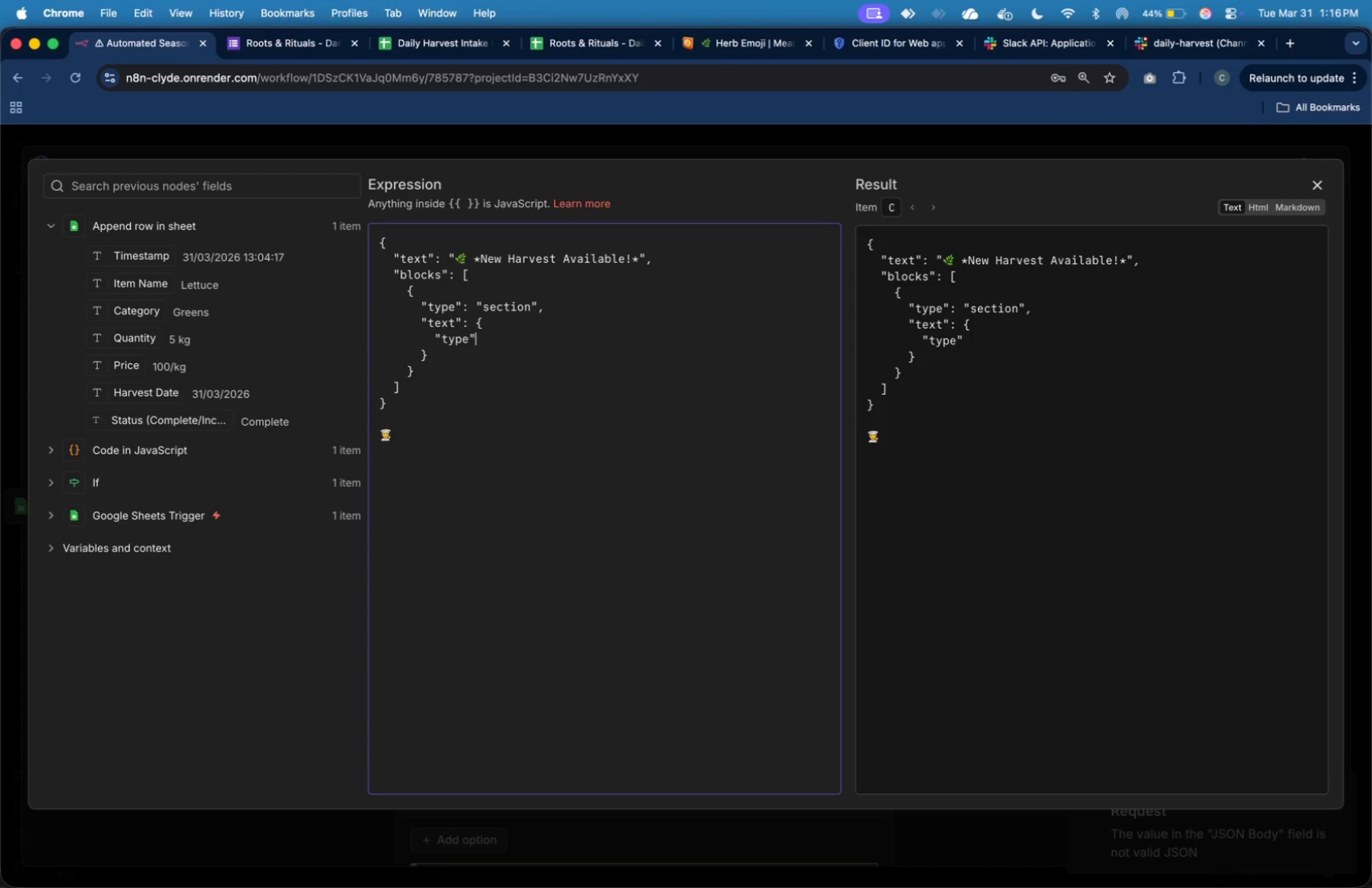 
 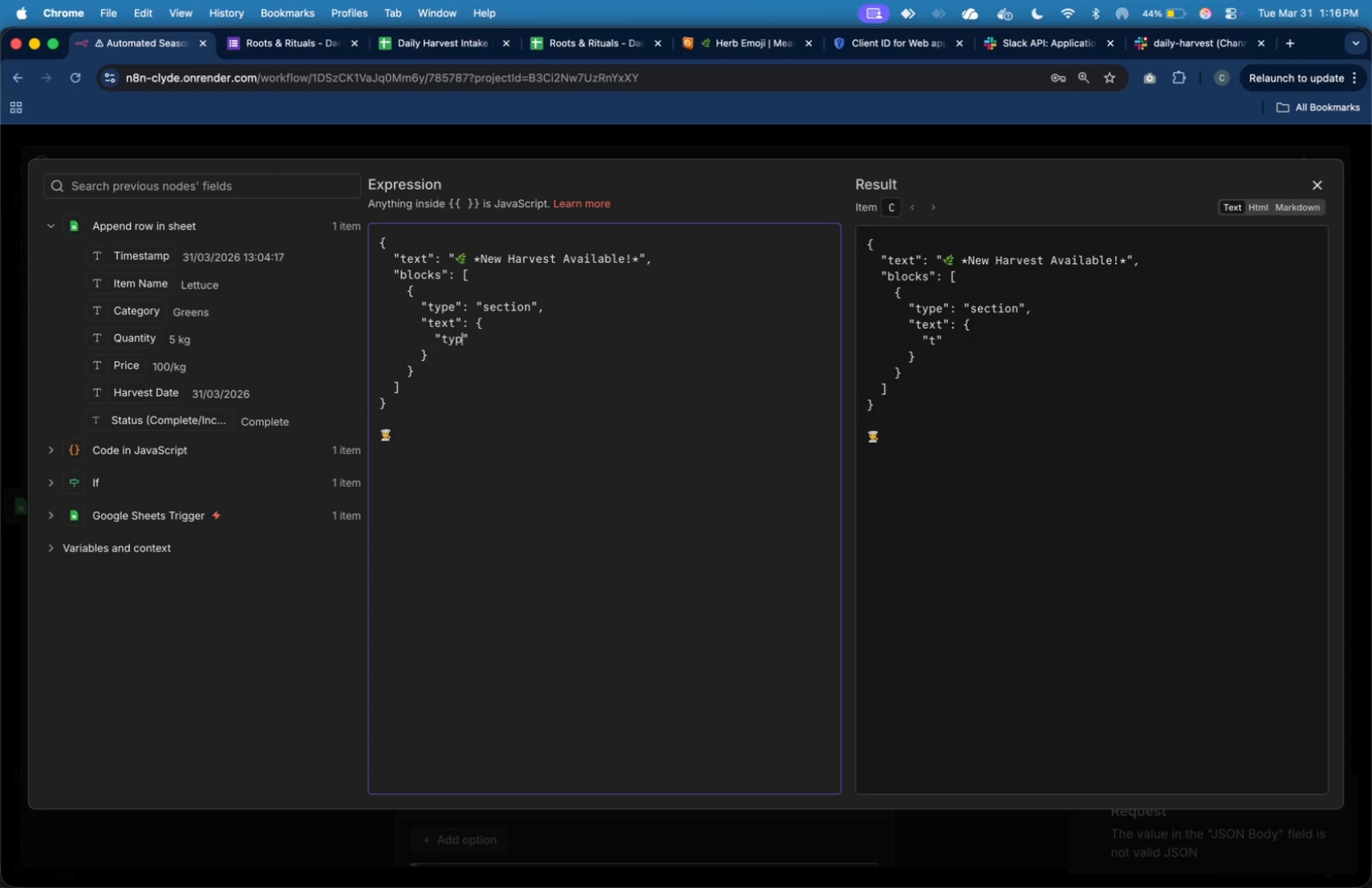 
key(ArrowRight)
 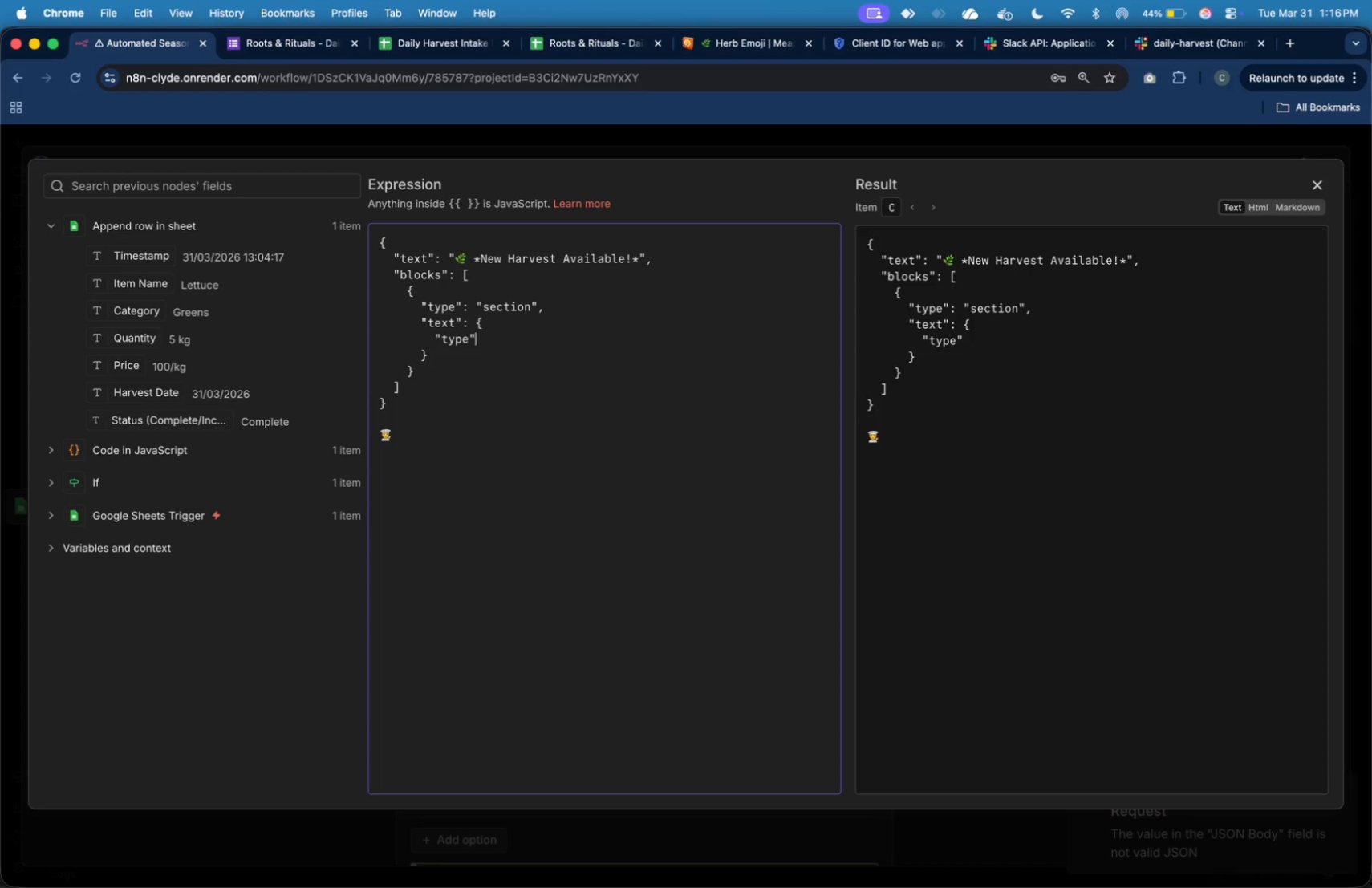 
type(: "mrkdwn)
 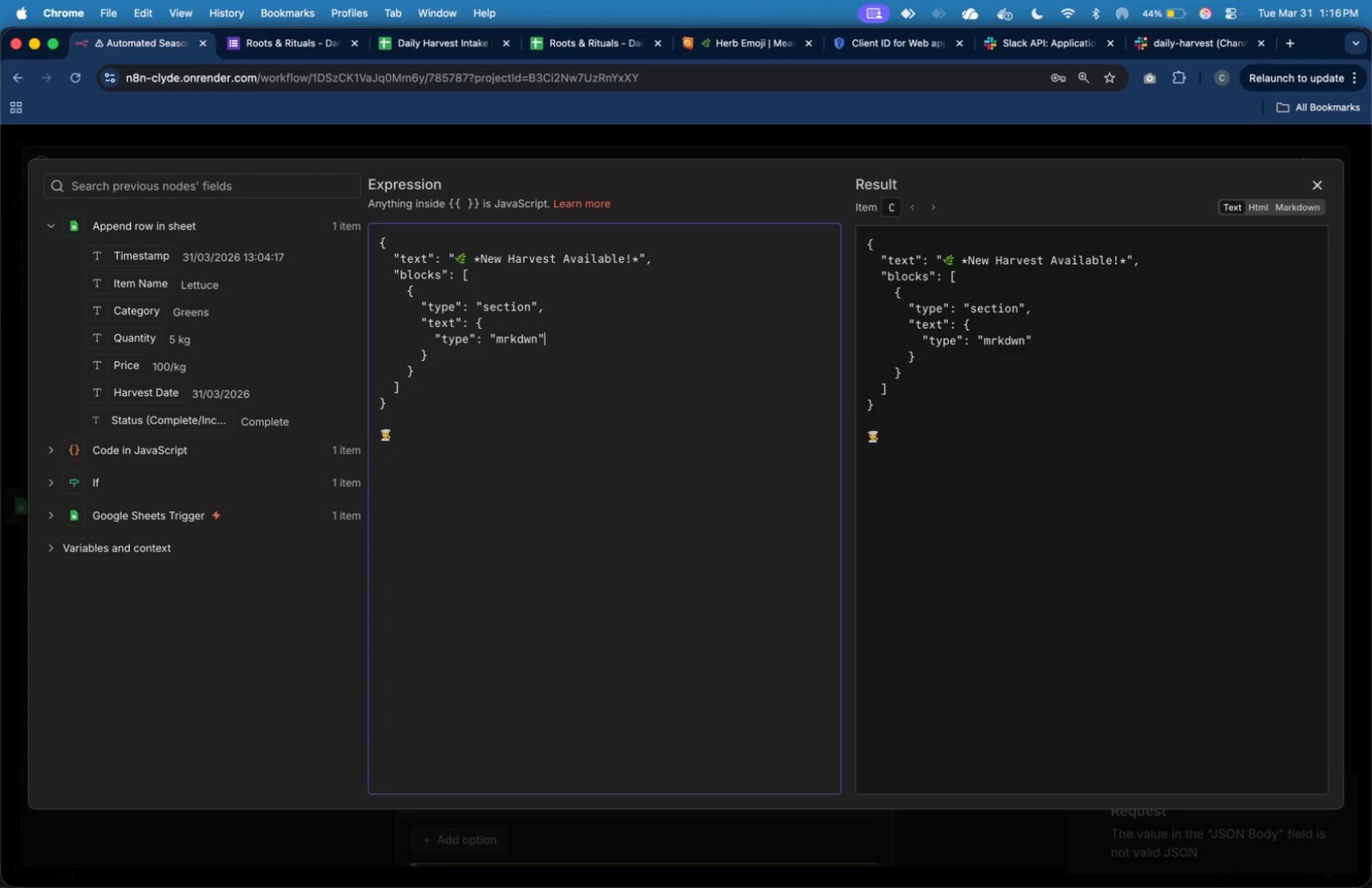 
 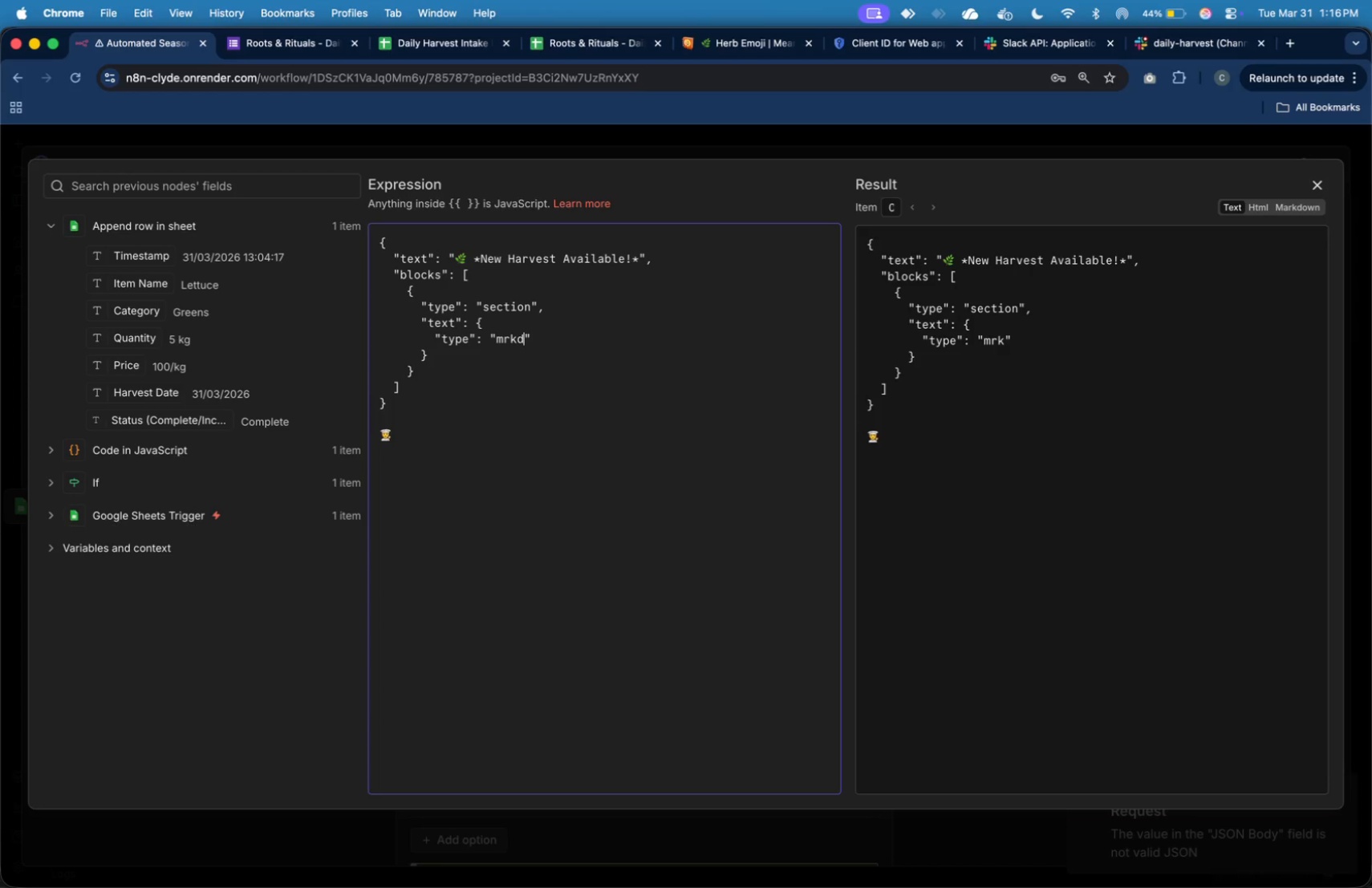 
key(ArrowRight)
 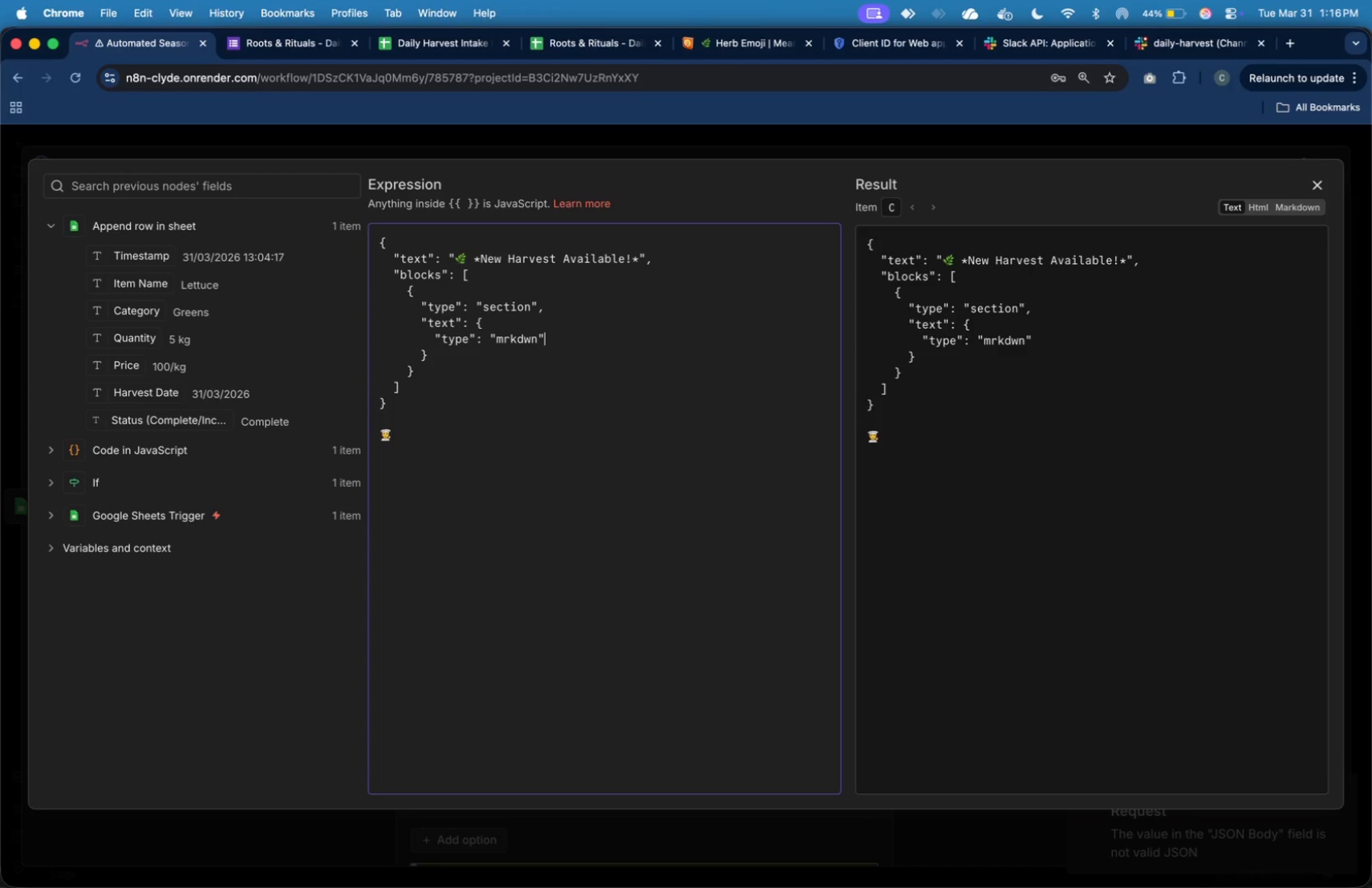 
key(Comma)
 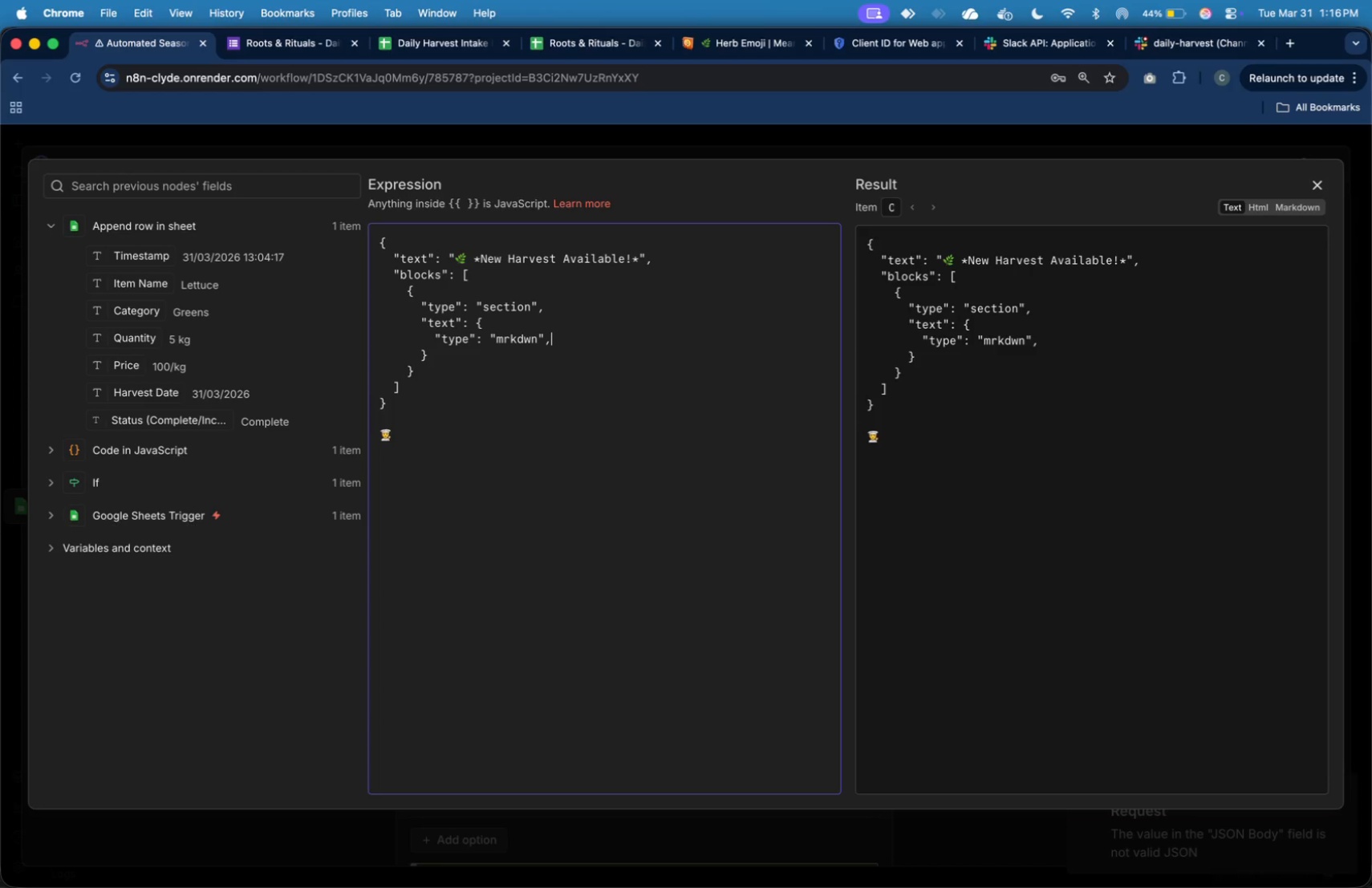 
key(Enter)
 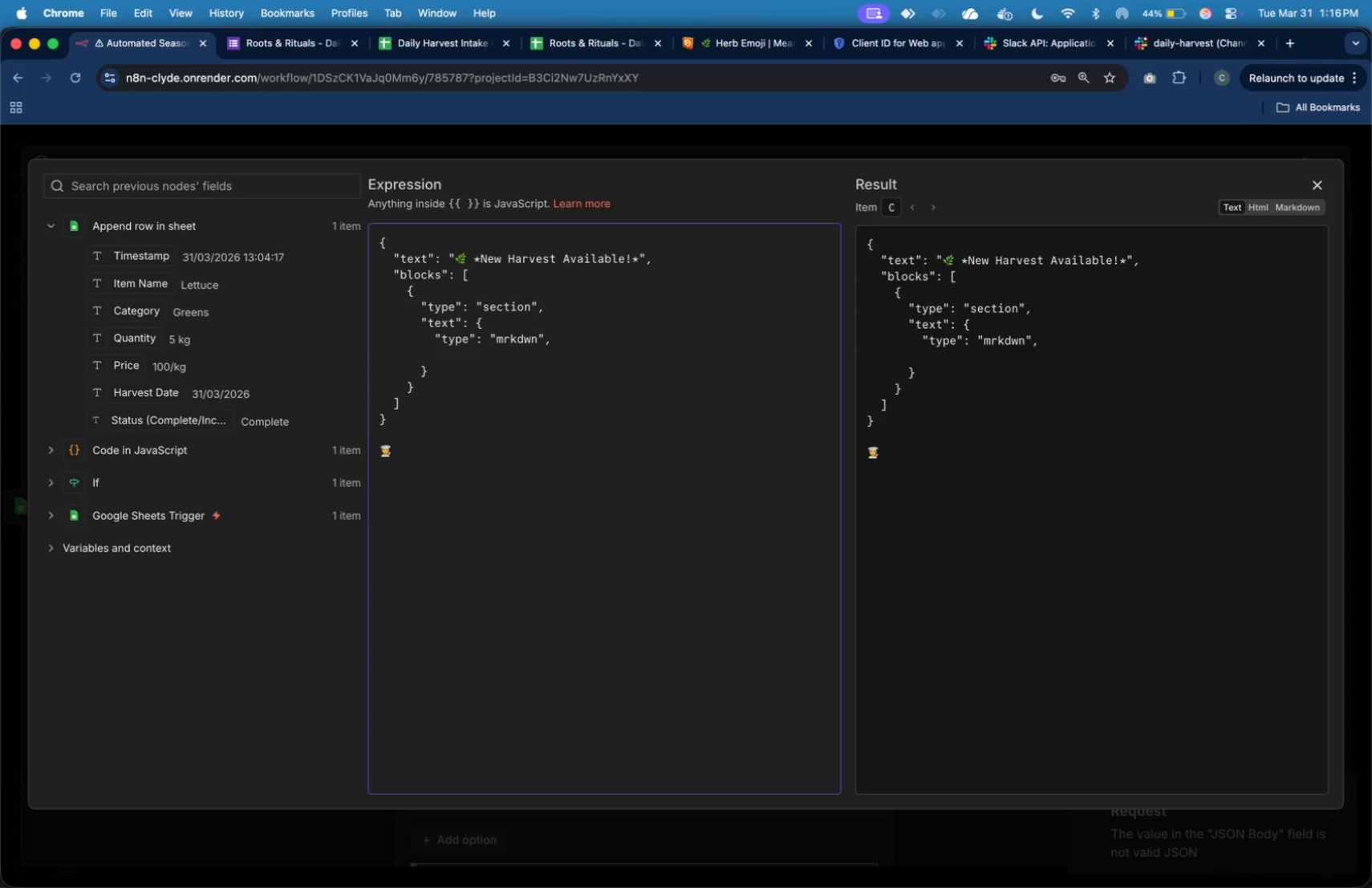 
key(Tab)
key(Tab)
key(Tab)
key(Tab)
type("text)
 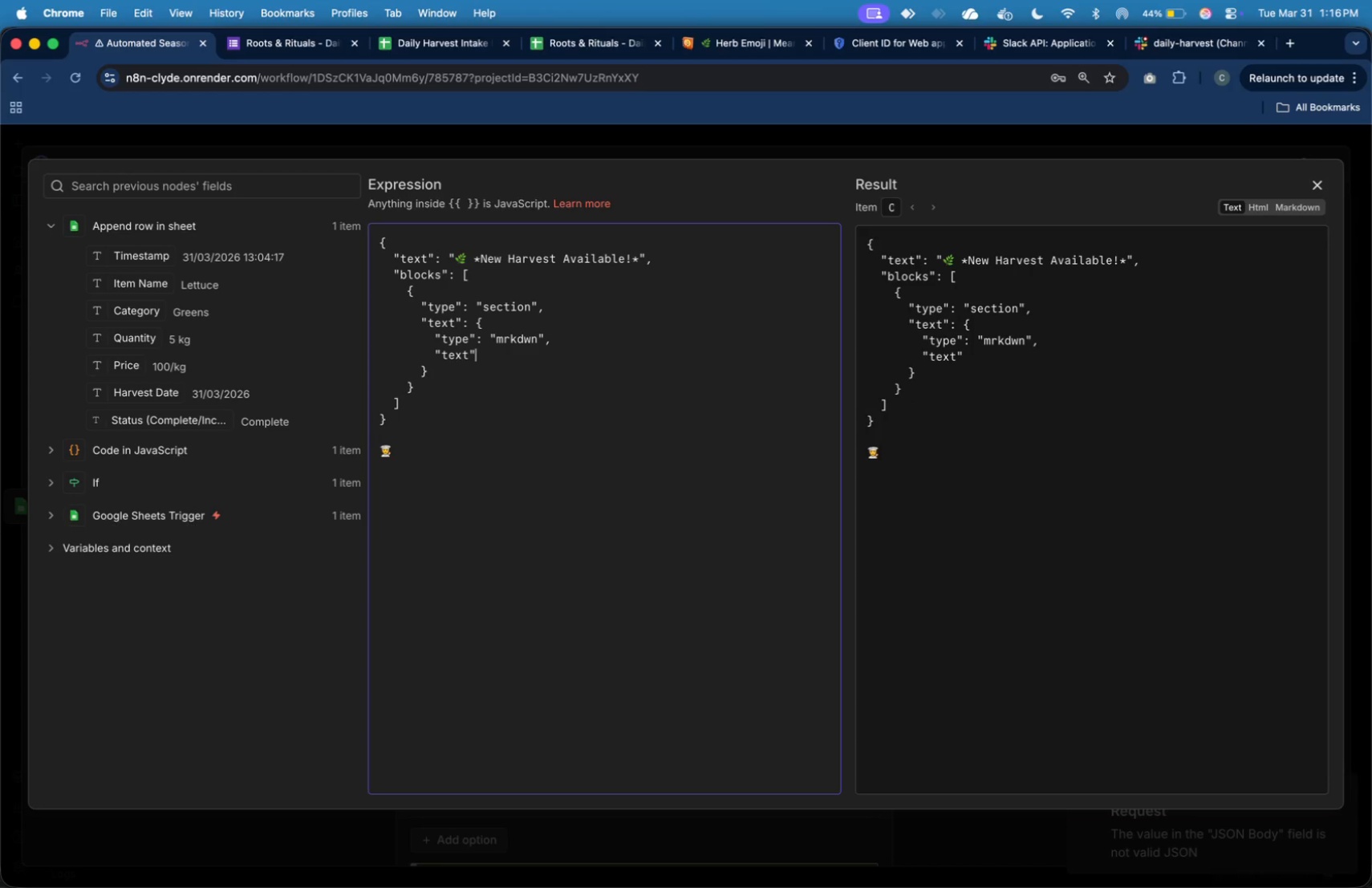 
 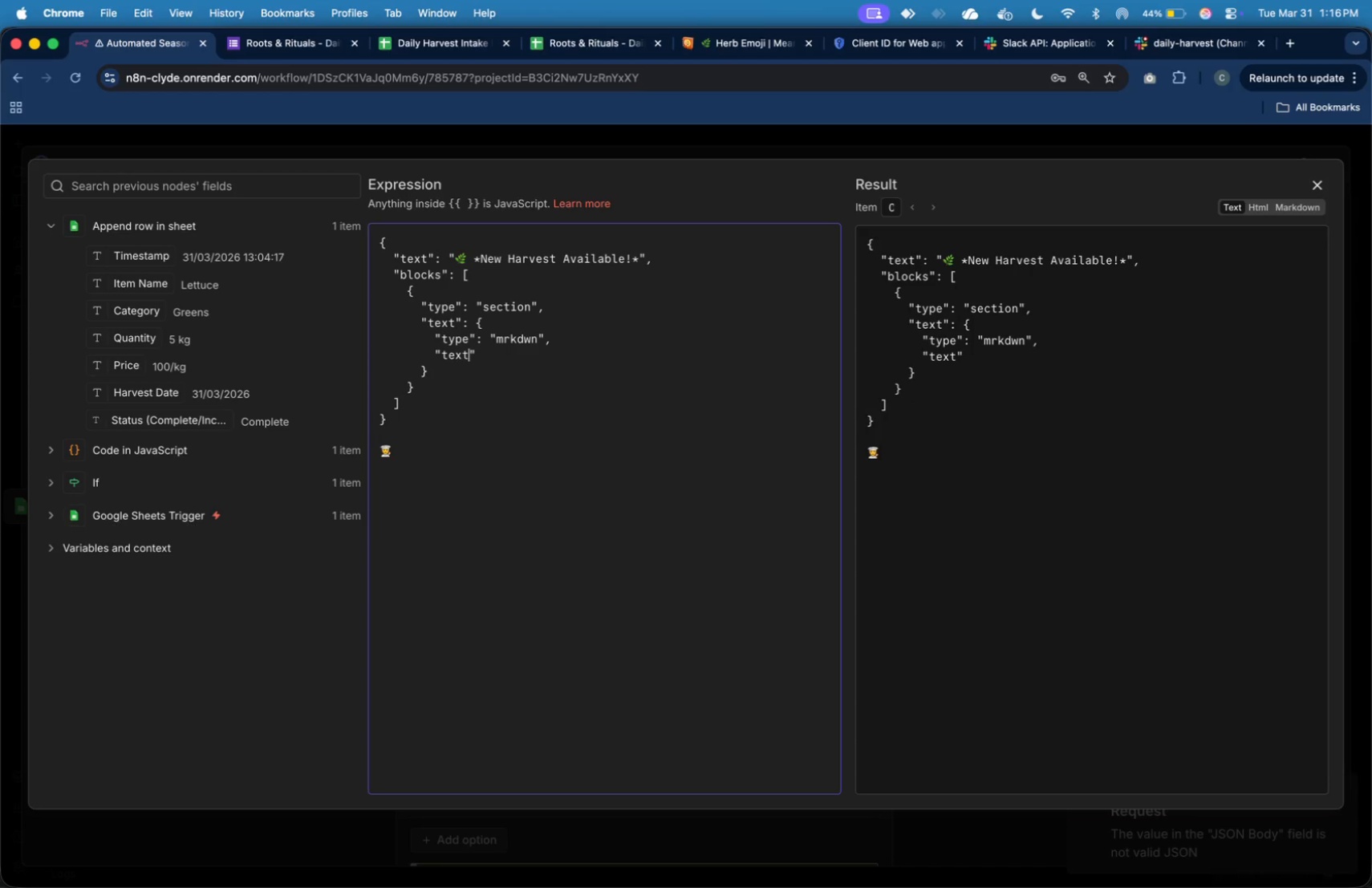 
key(ArrowRight)
 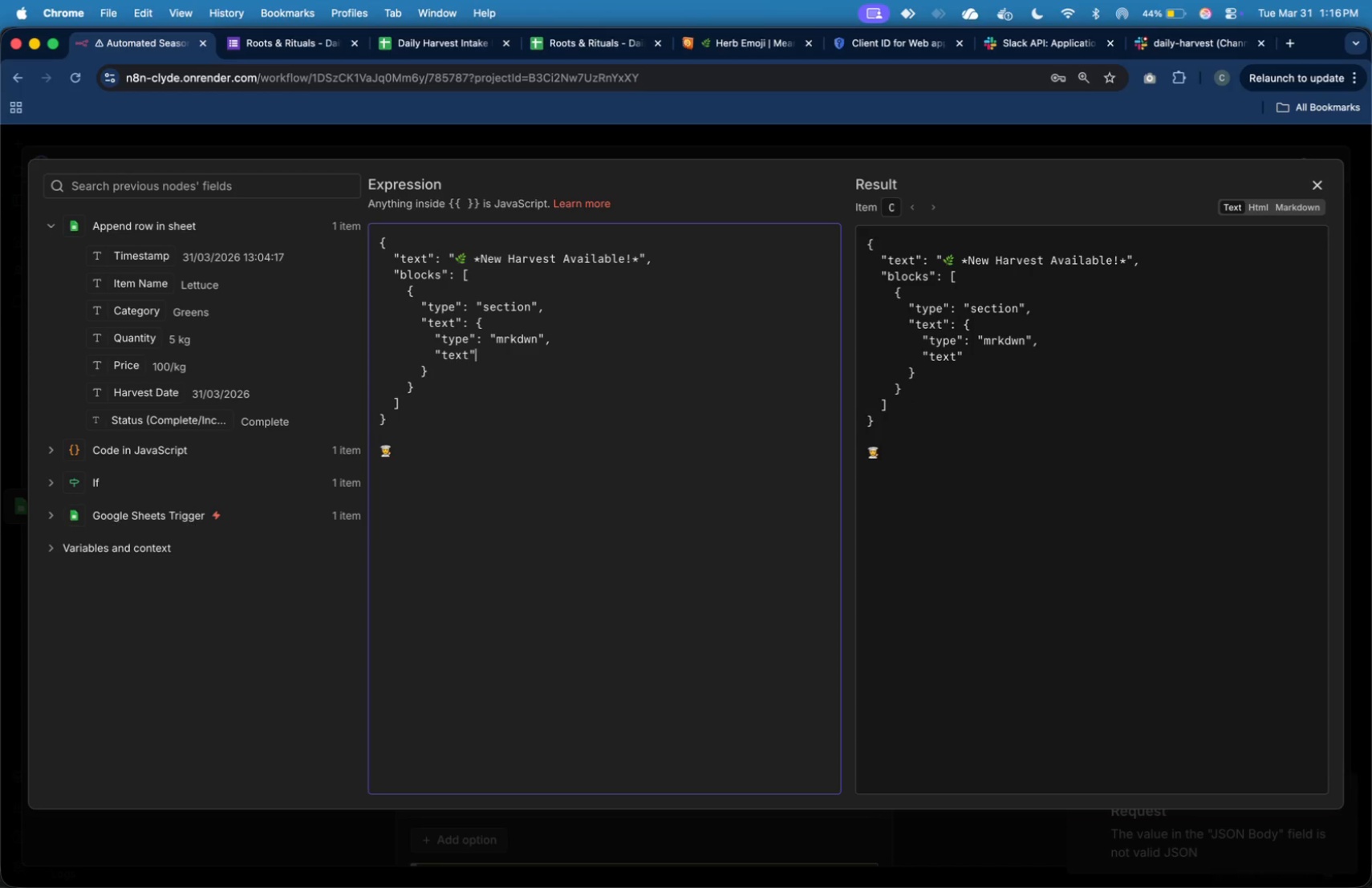 
key(Shift+Semicolon)
 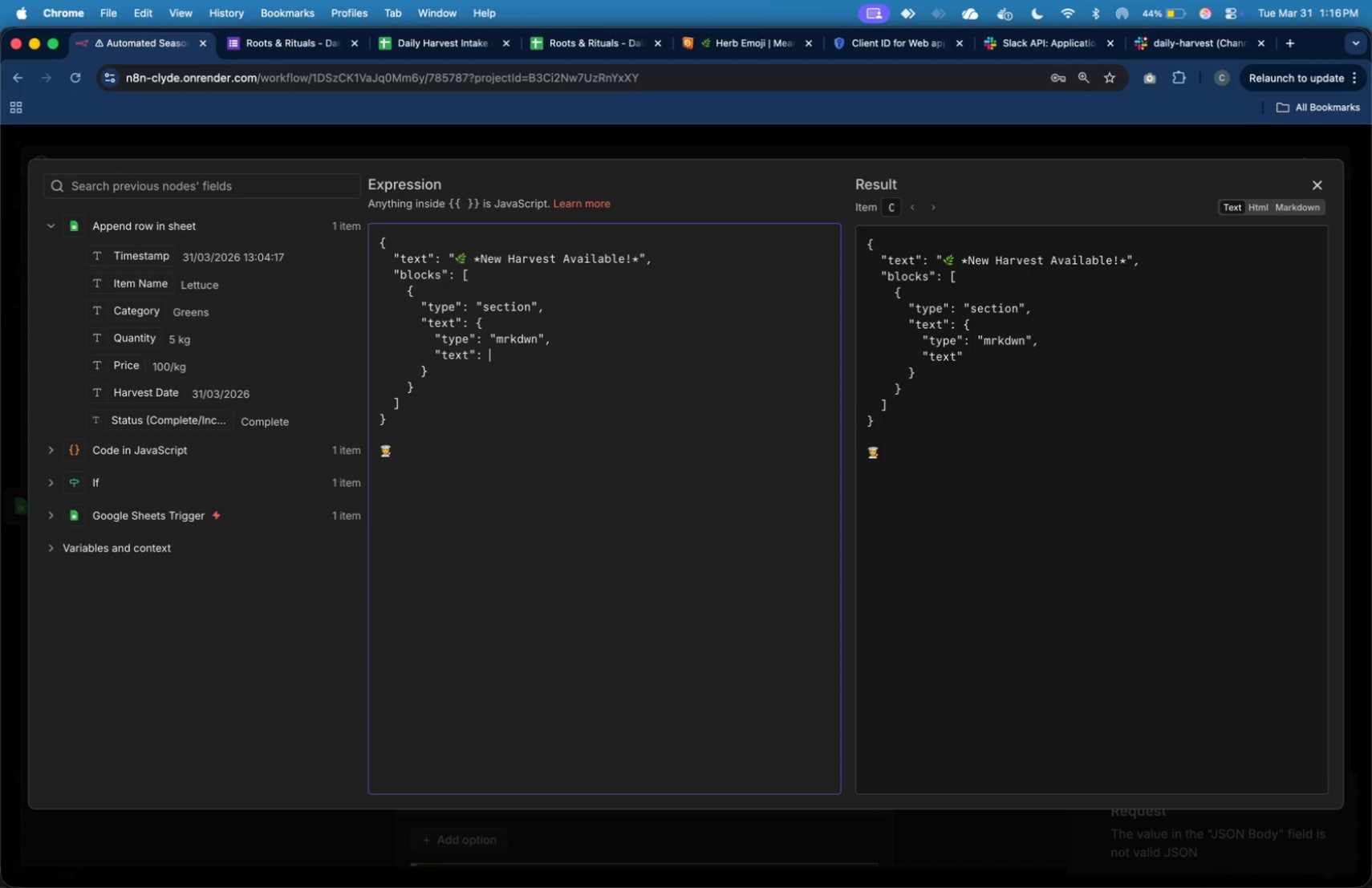 
key(Shift+Space)
 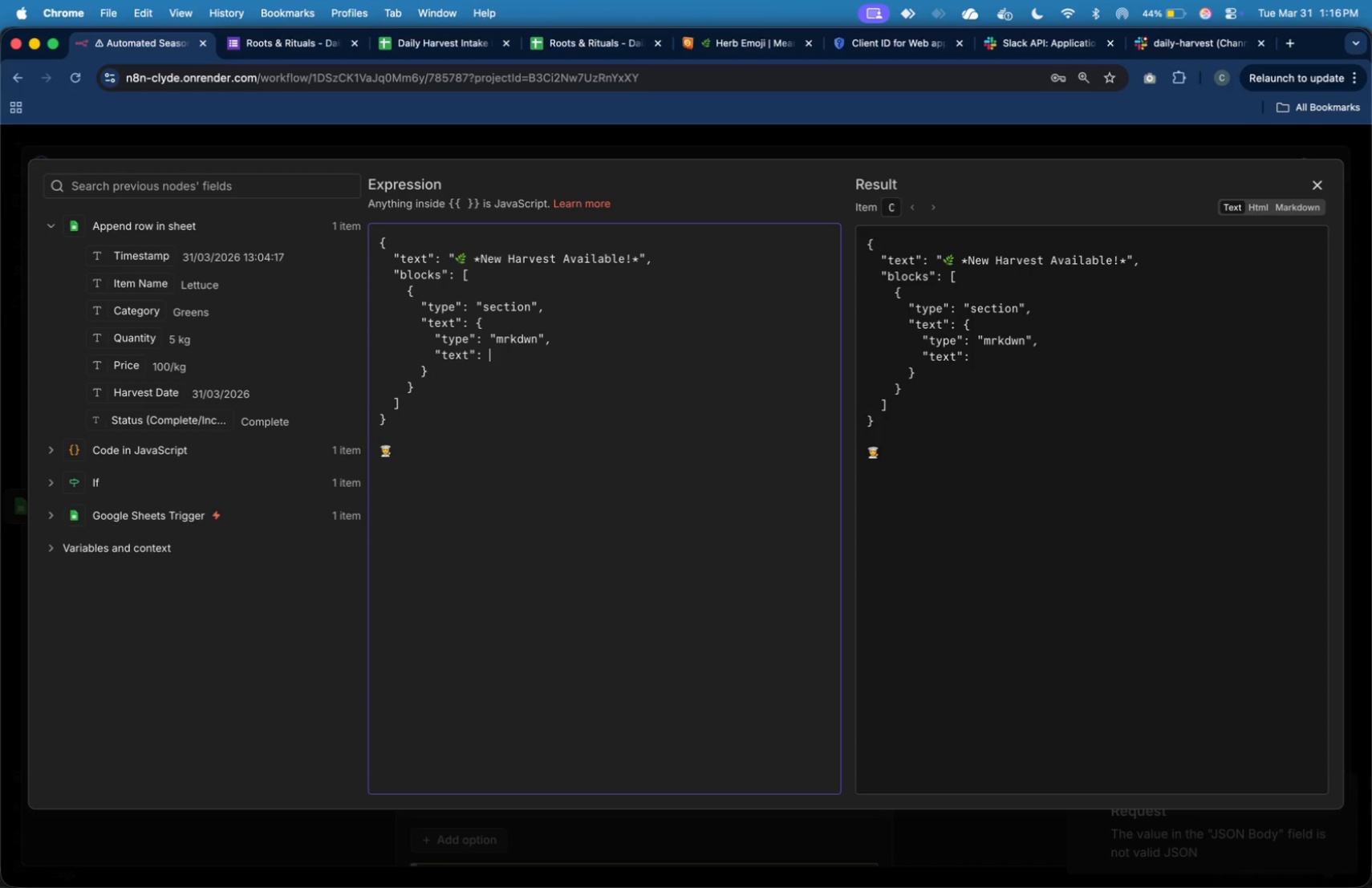 
key(Shift+Quote)
 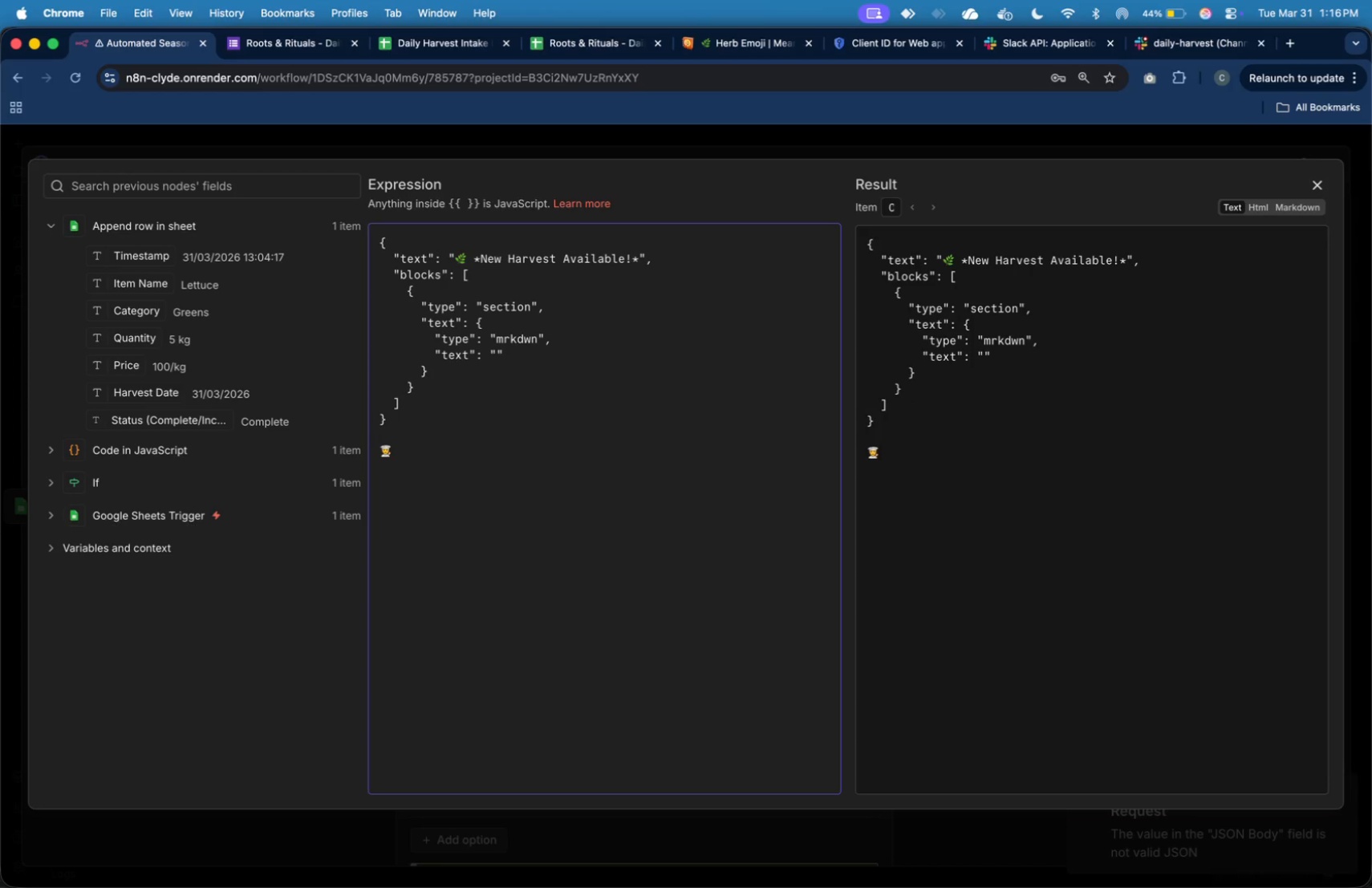 
key(Meta+V)
 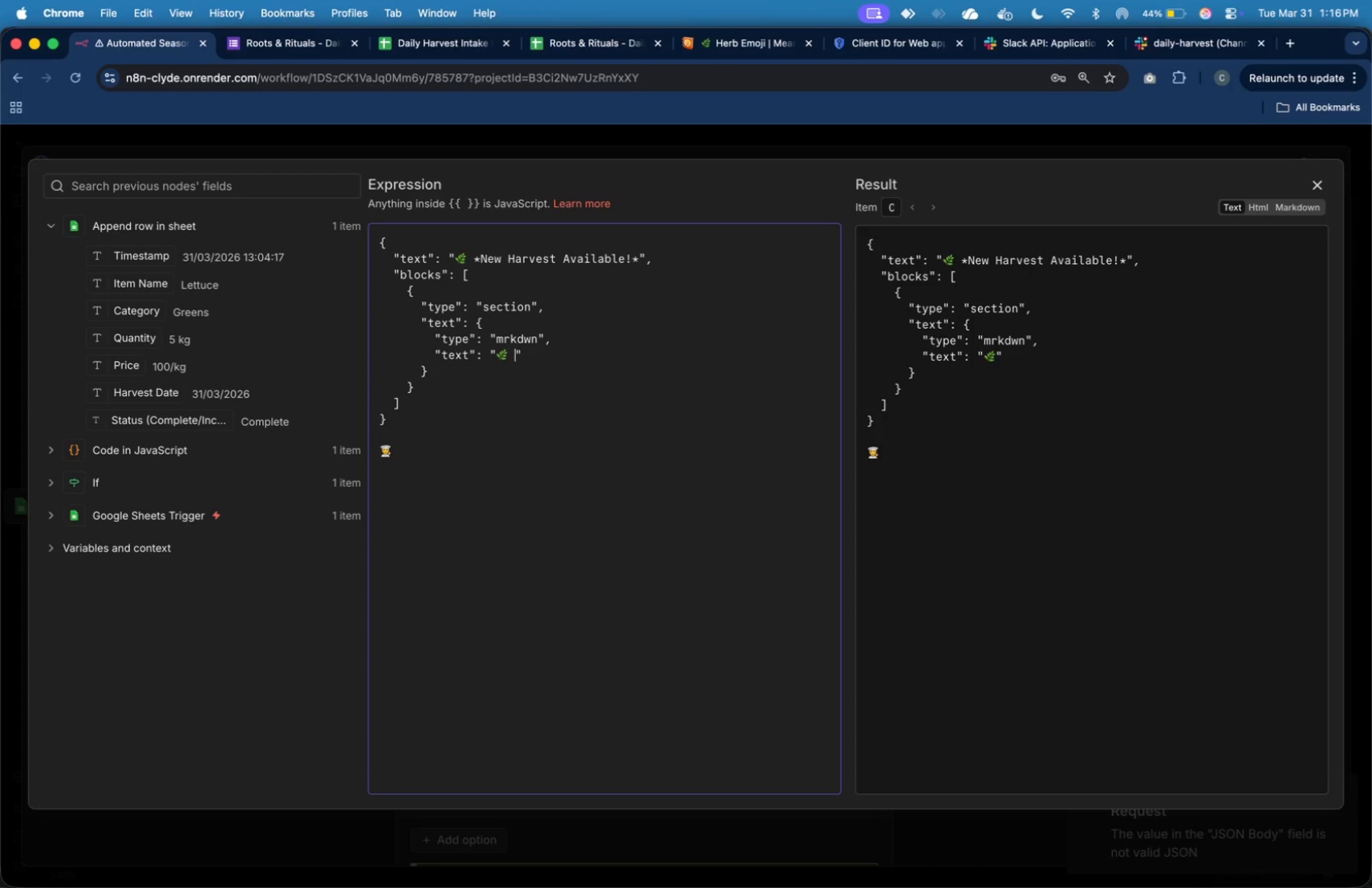 
key(Space)
 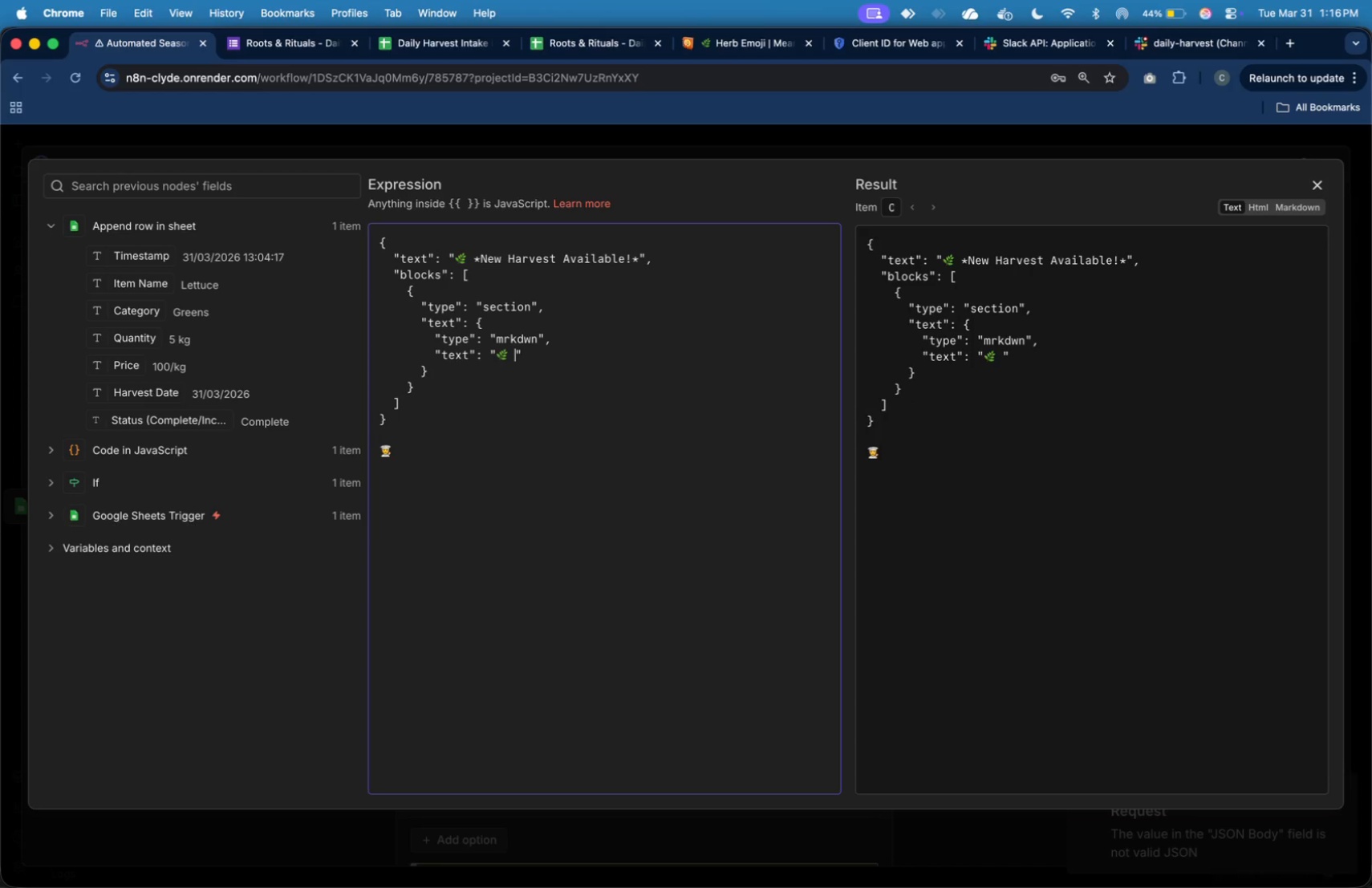 
type(*New Harvest Available!*)
 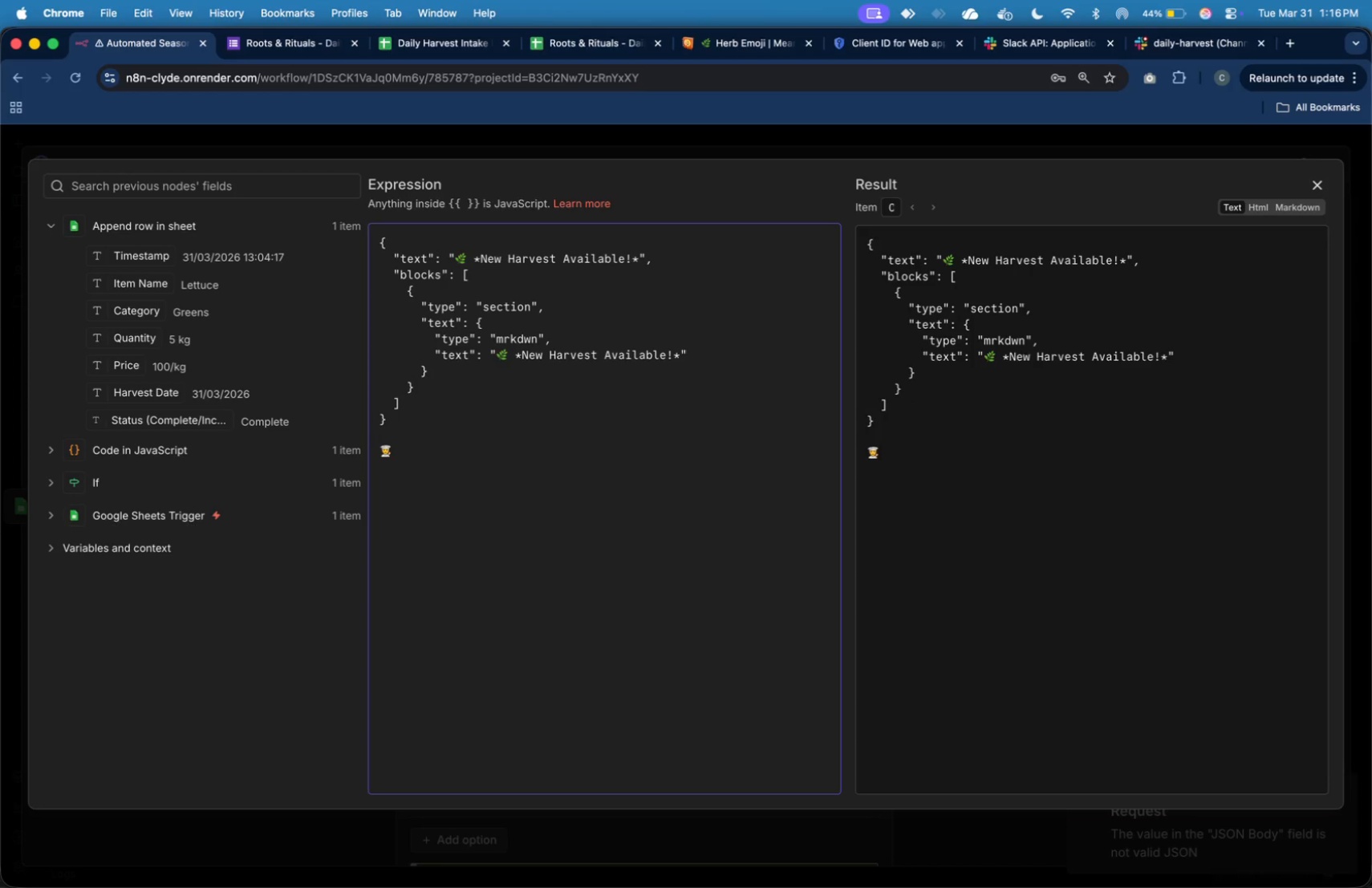 
key(ArrowRight)
 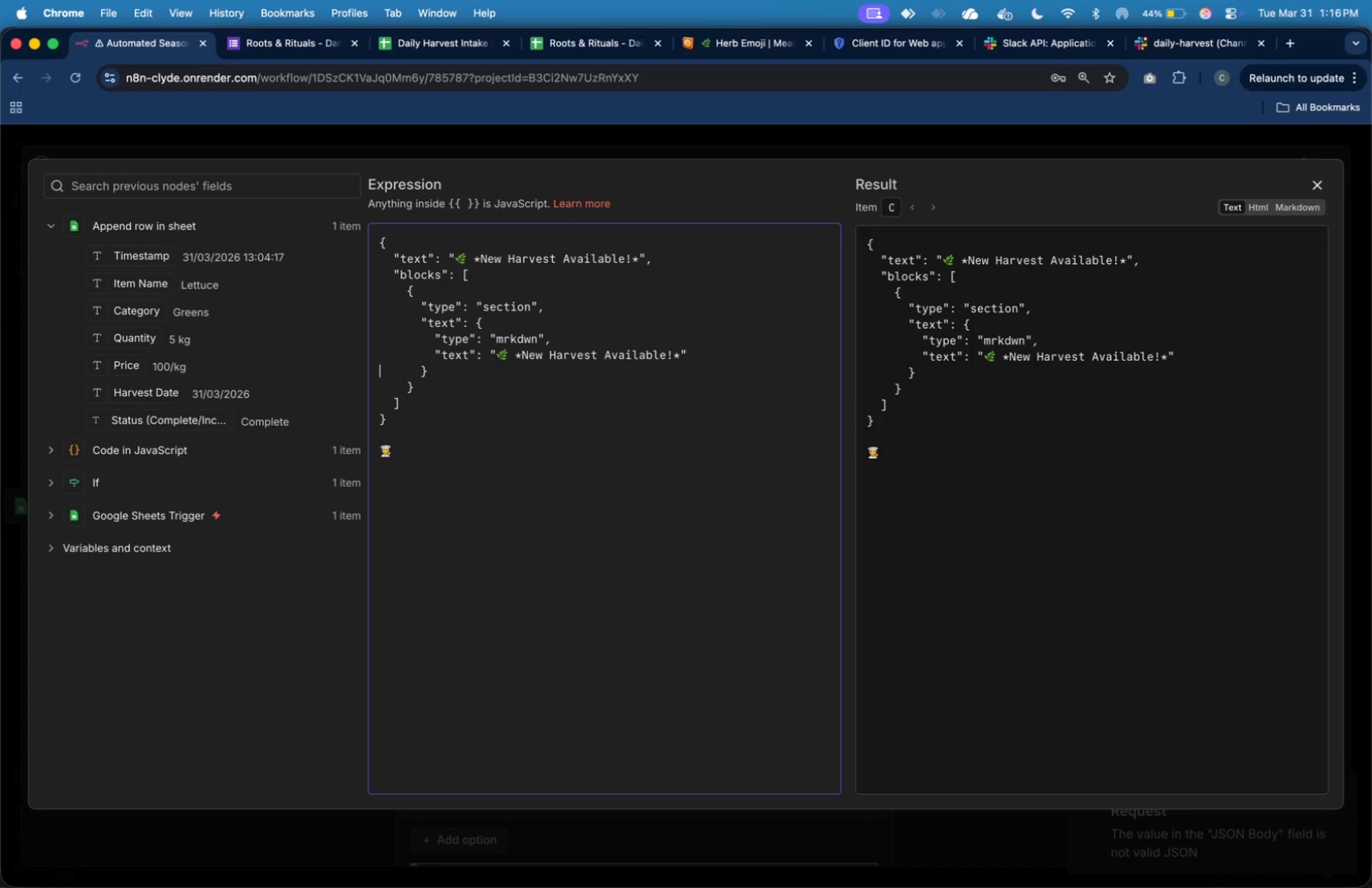 
key(ArrowRight)
 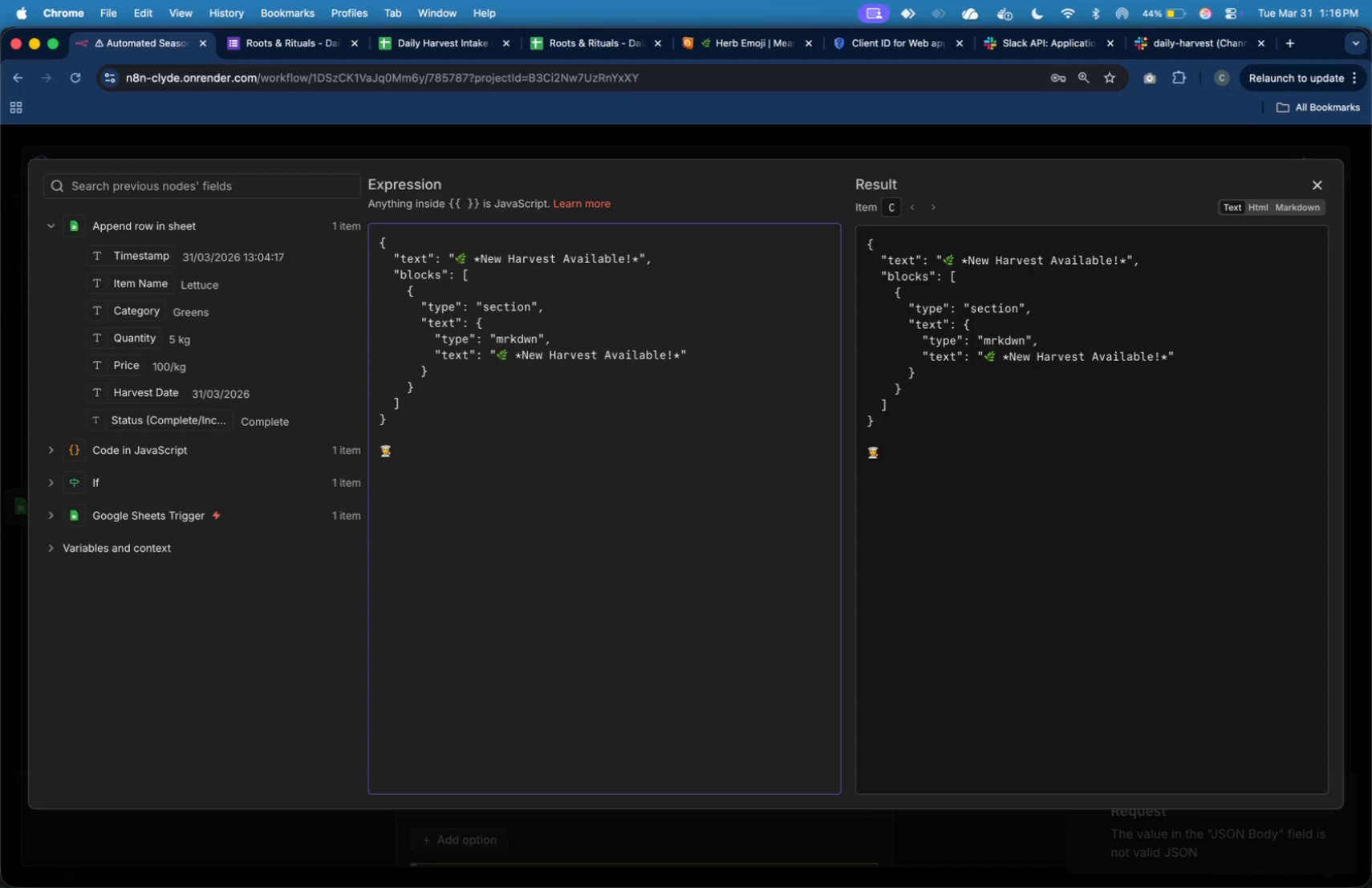 
key(ArrowDown)
 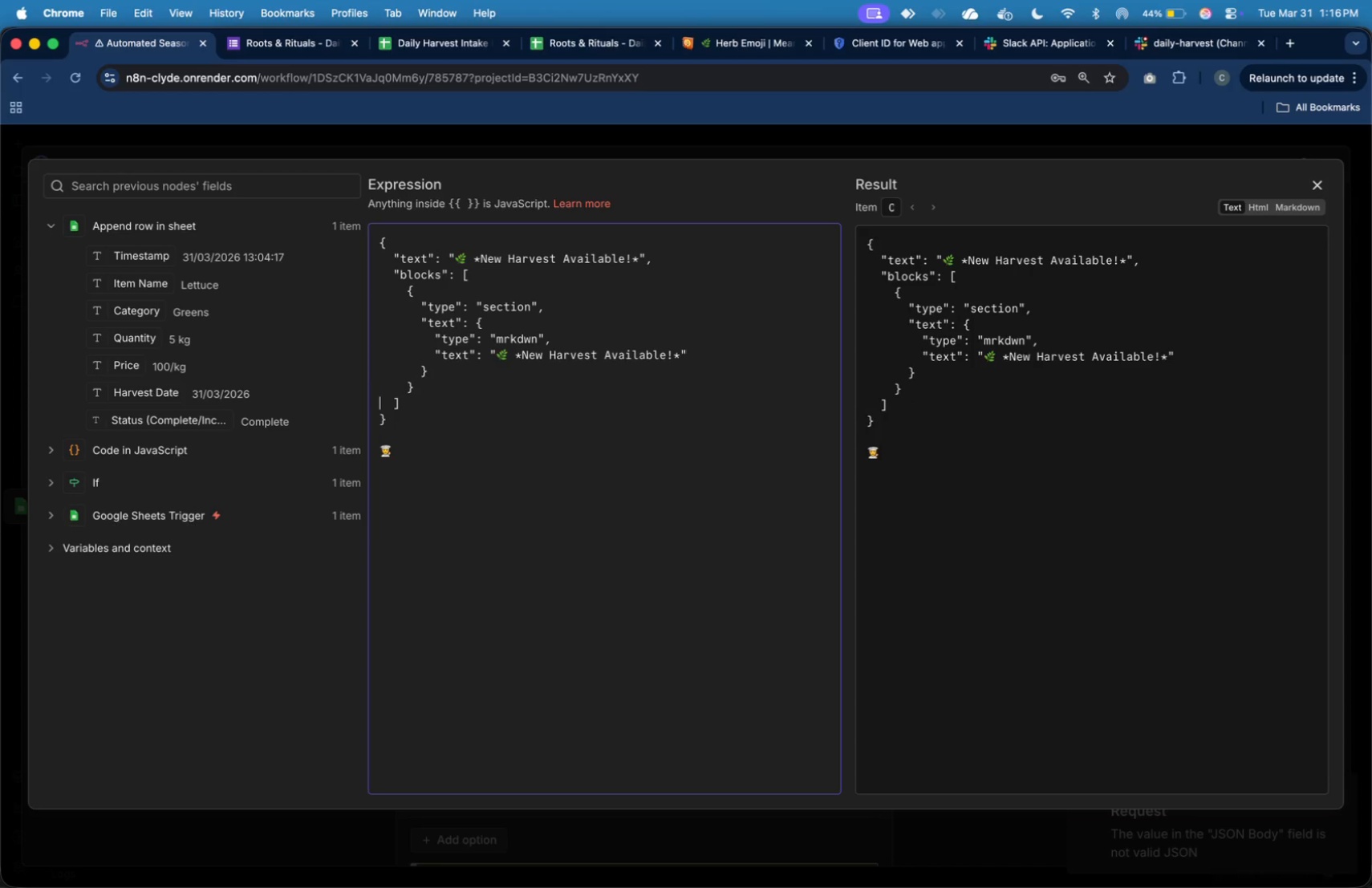 
key(ArrowDown)
 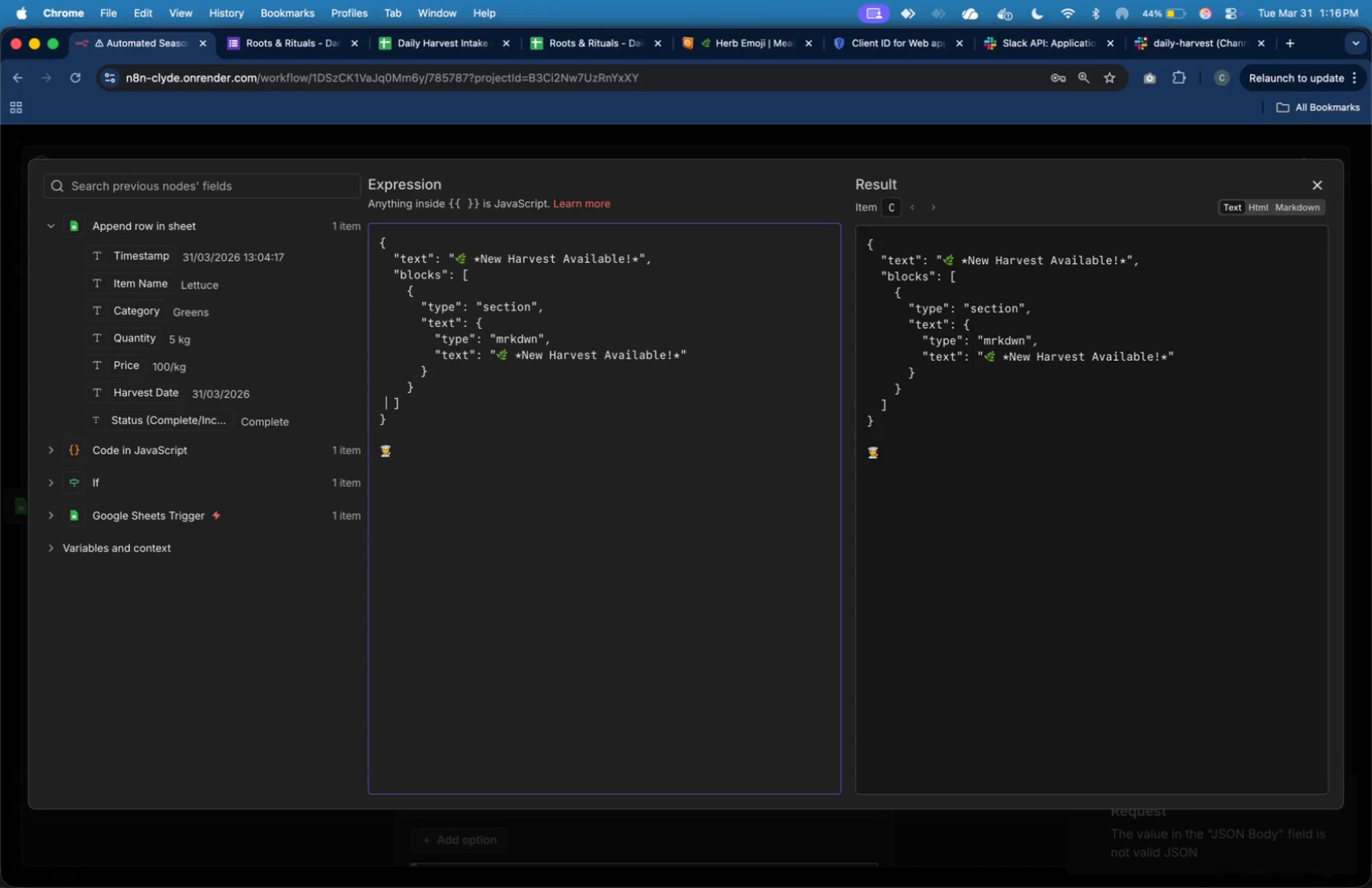 
key(ArrowRight)
 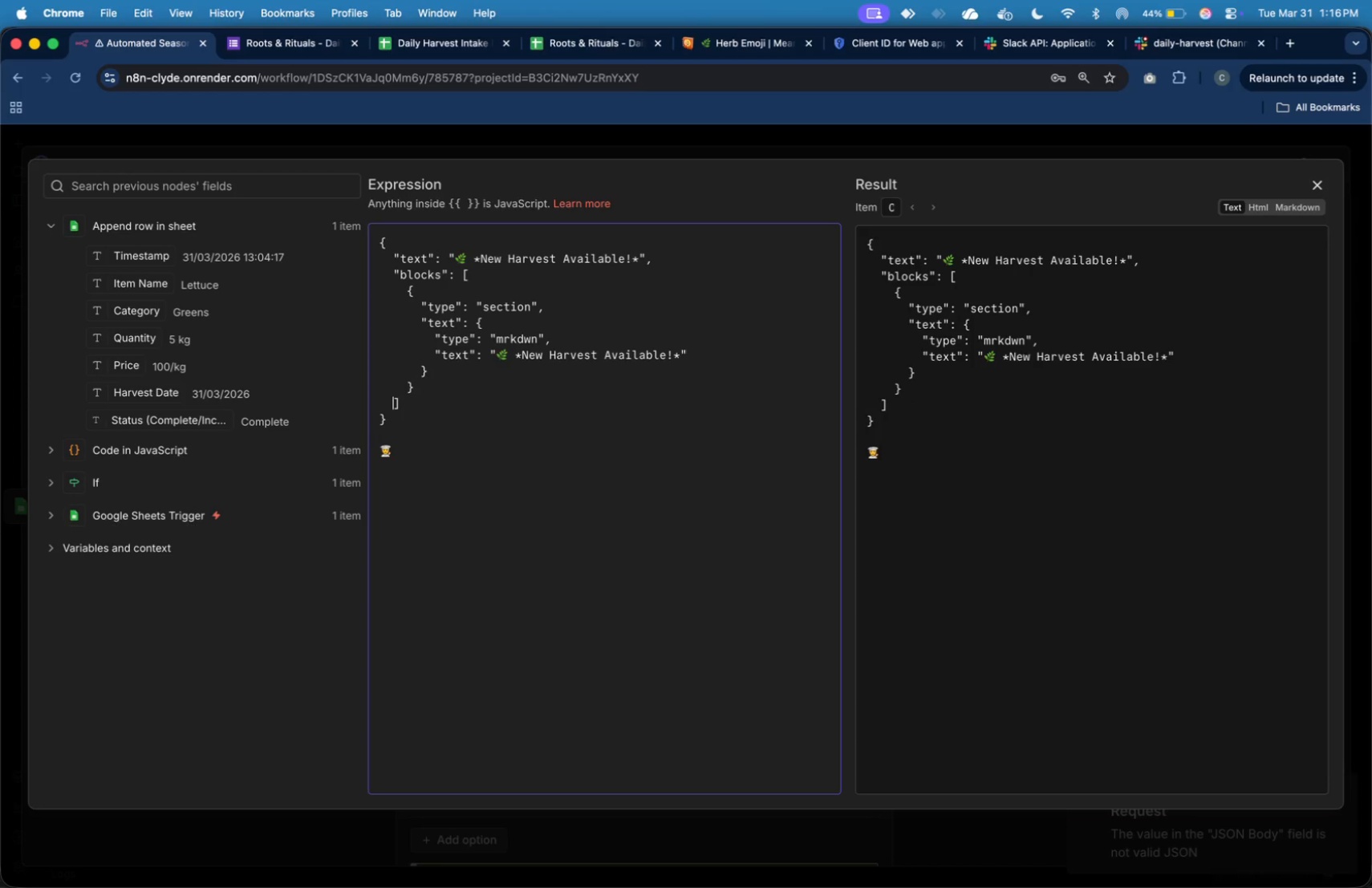 
key(ArrowRight)
 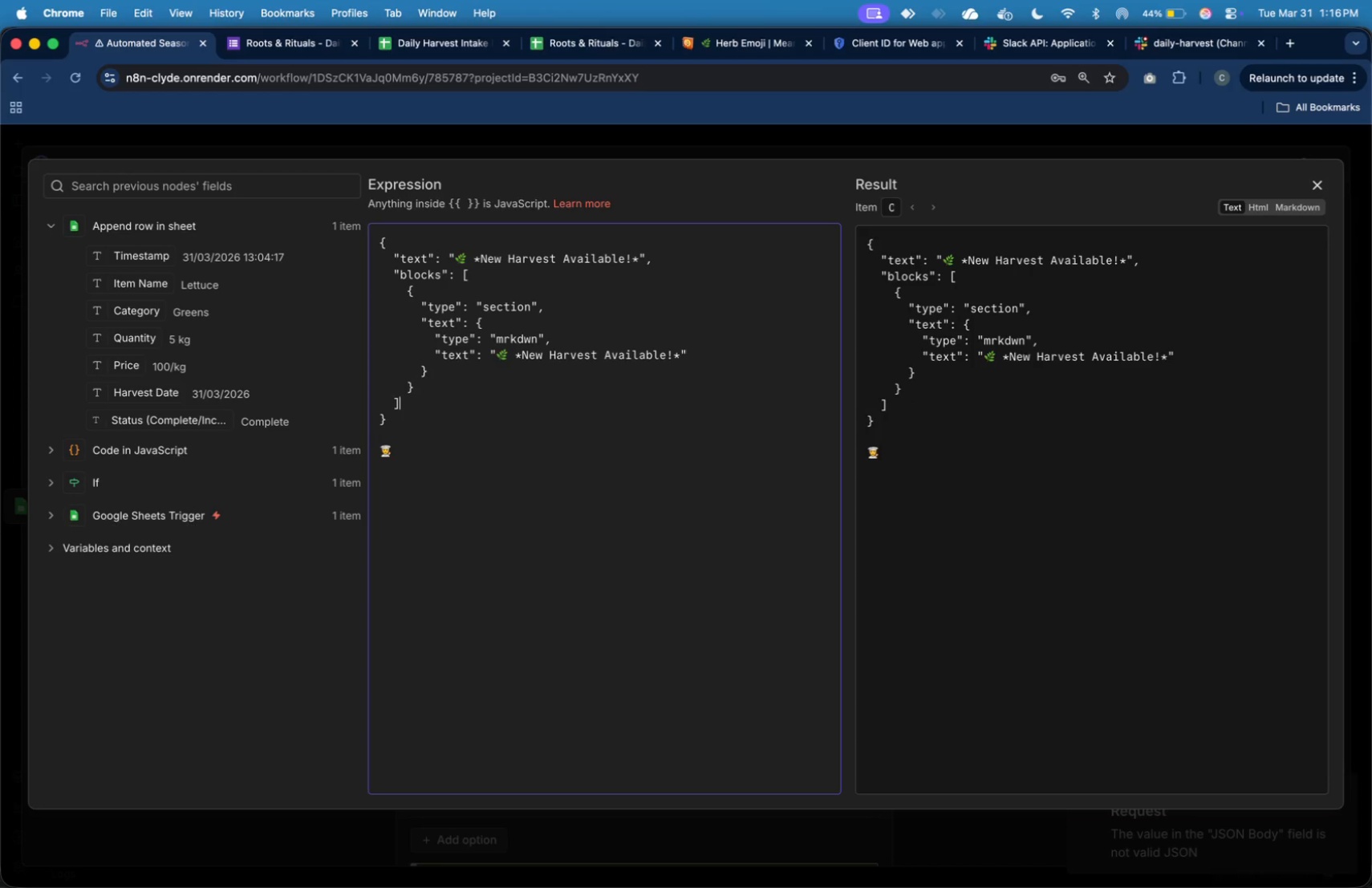 
key(ArrowRight)
 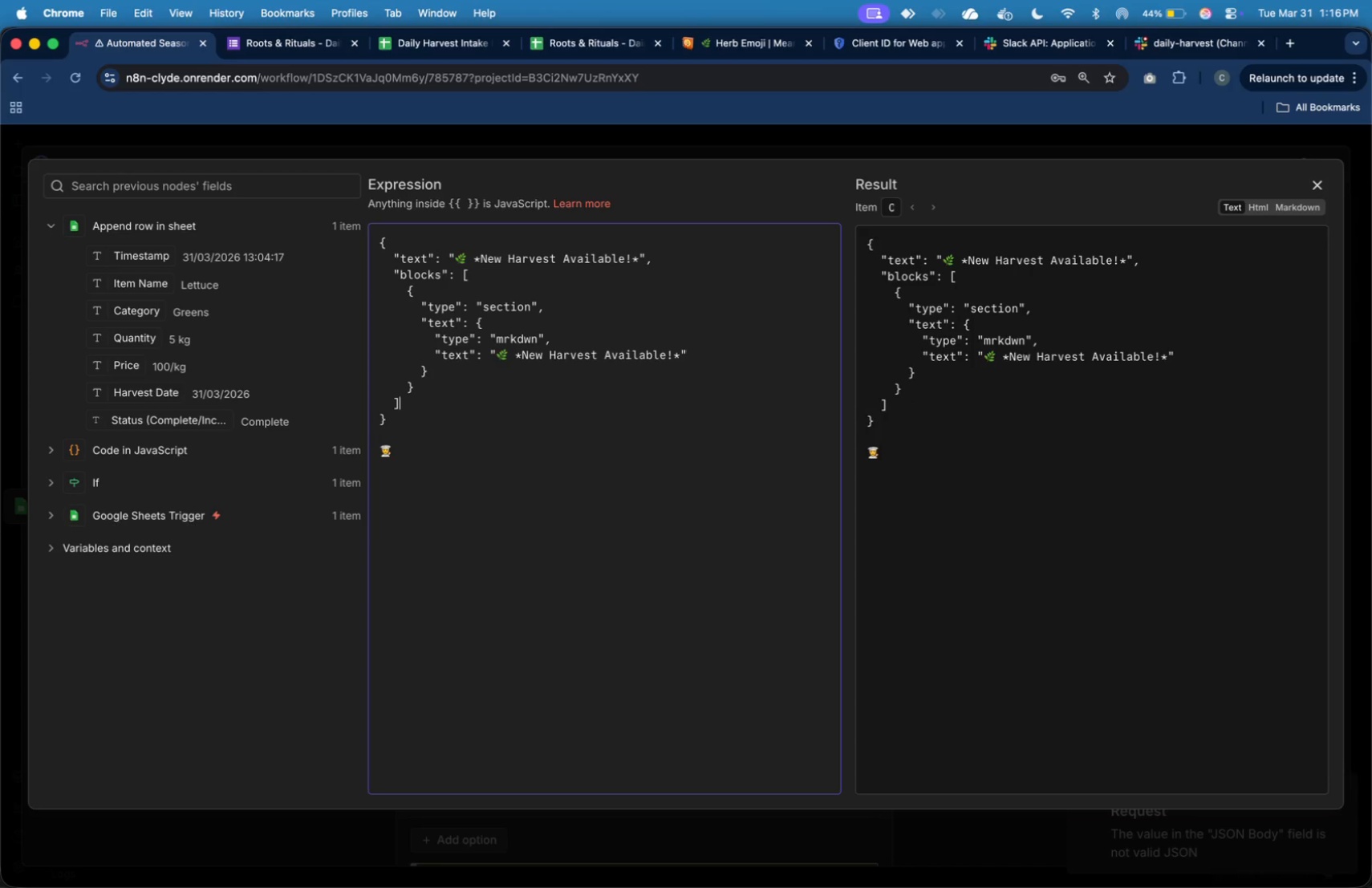 
wait(6.61)
 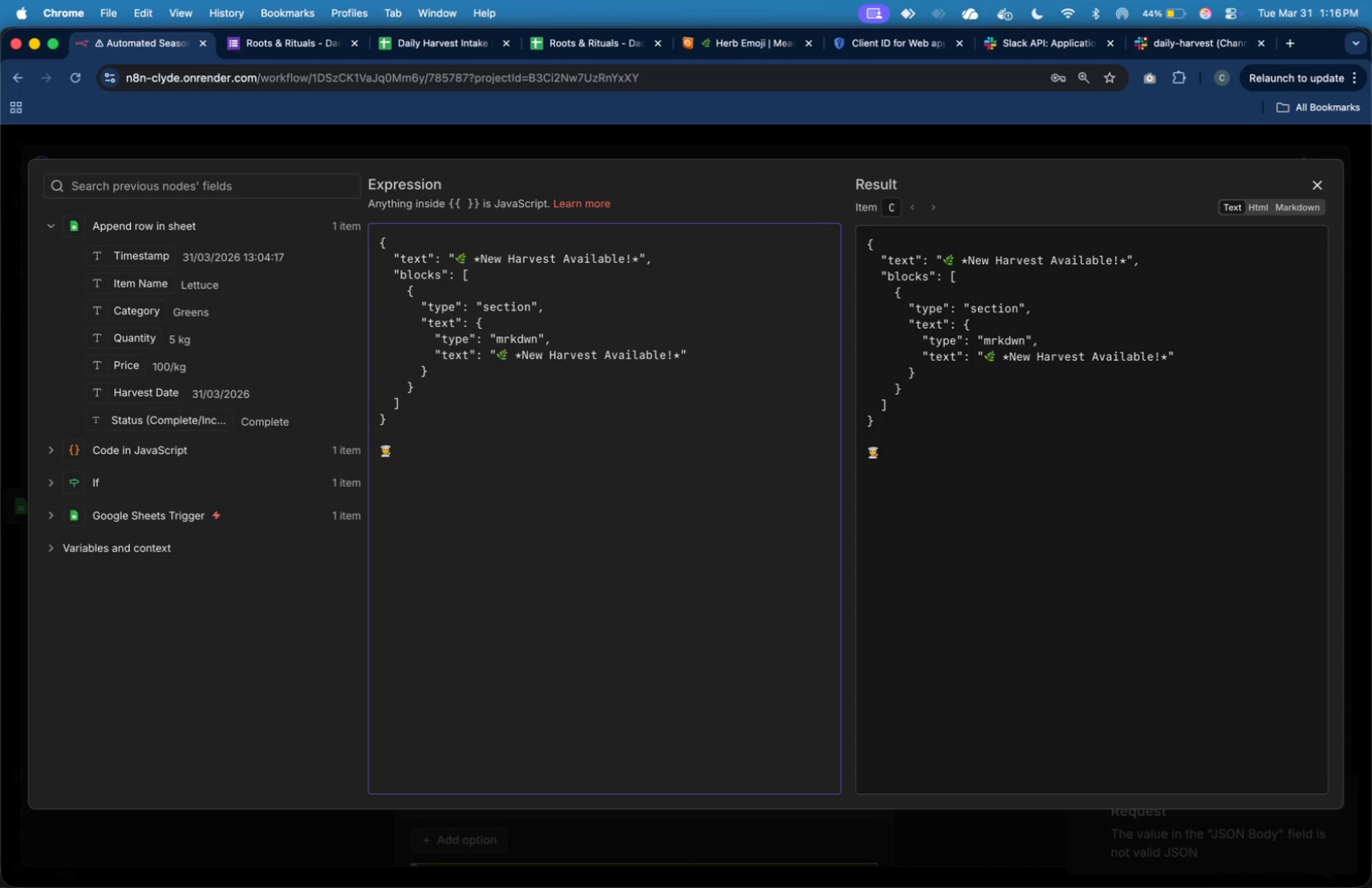 
key(ArrowUp)
 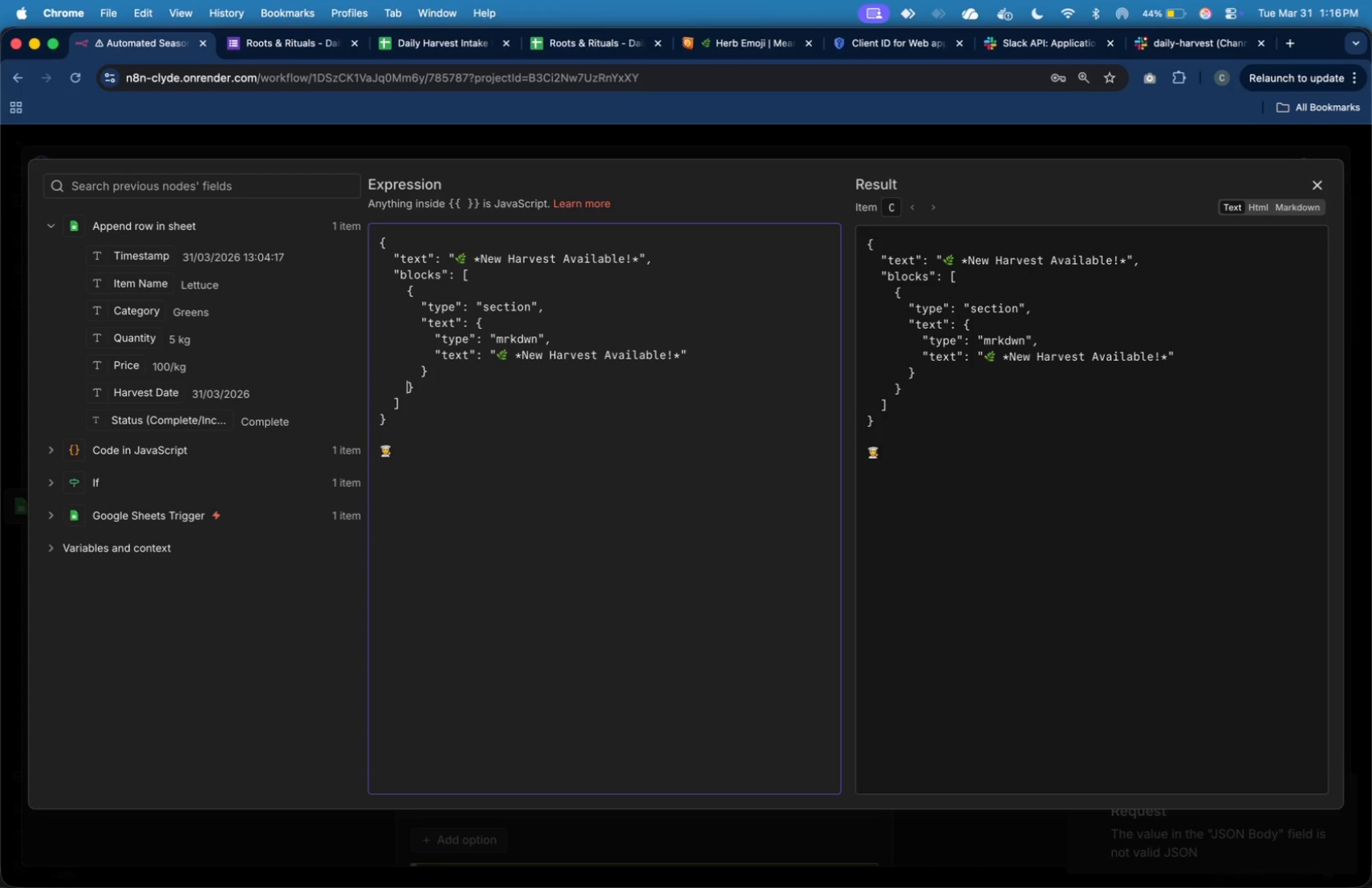 
key(ArrowRight)
 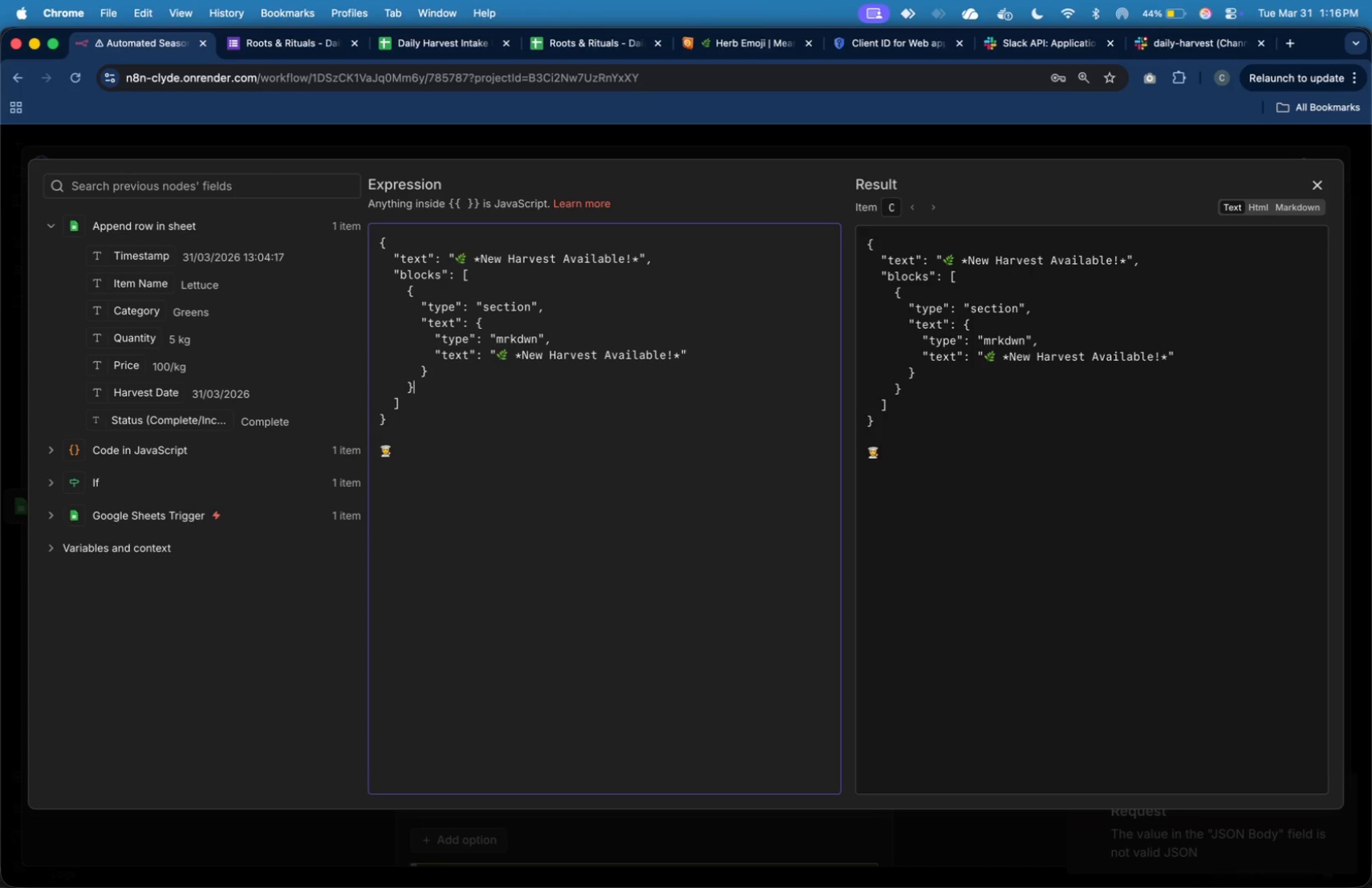 
key(ArrowRight)
 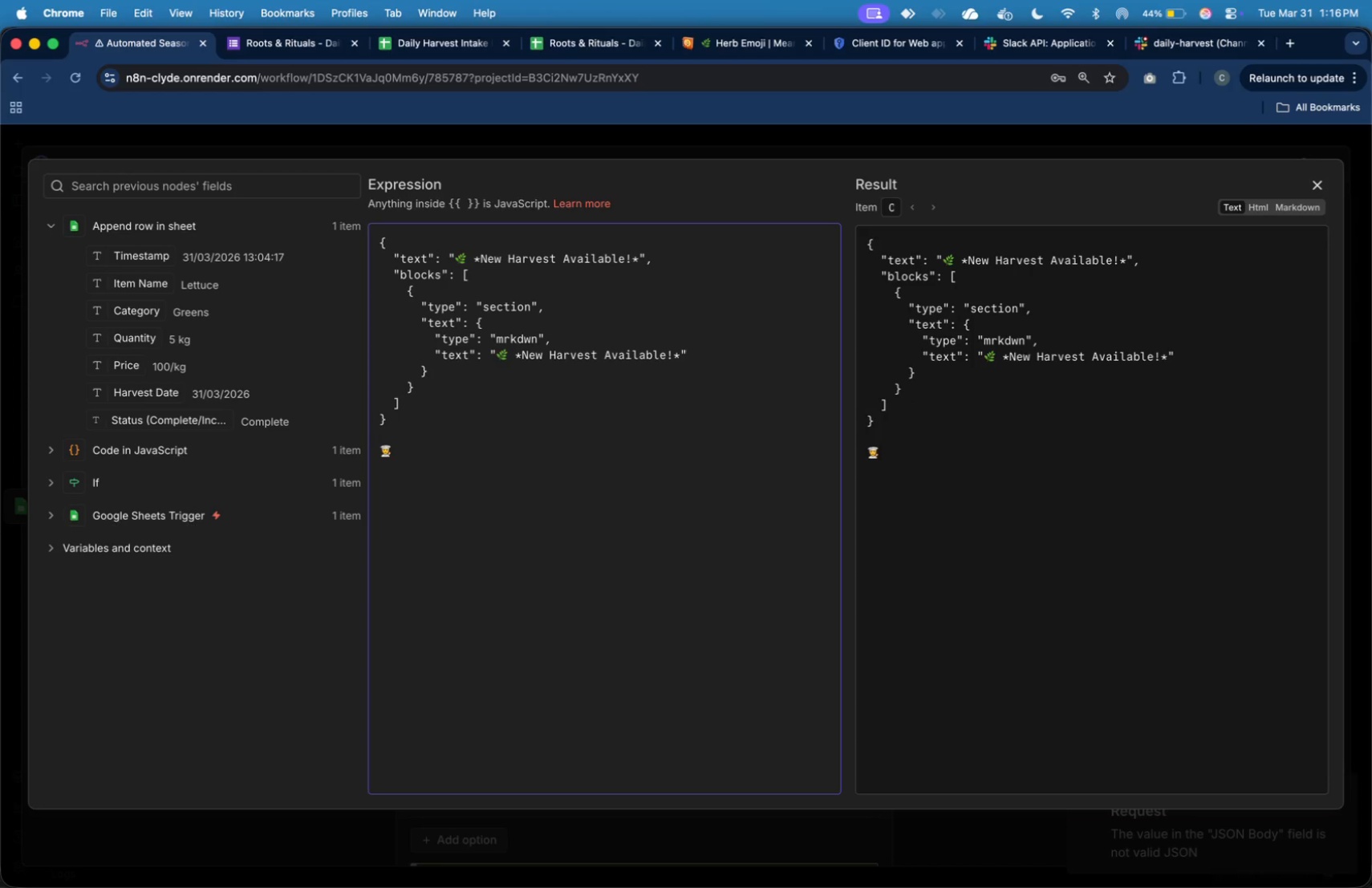 
key(Comma)
 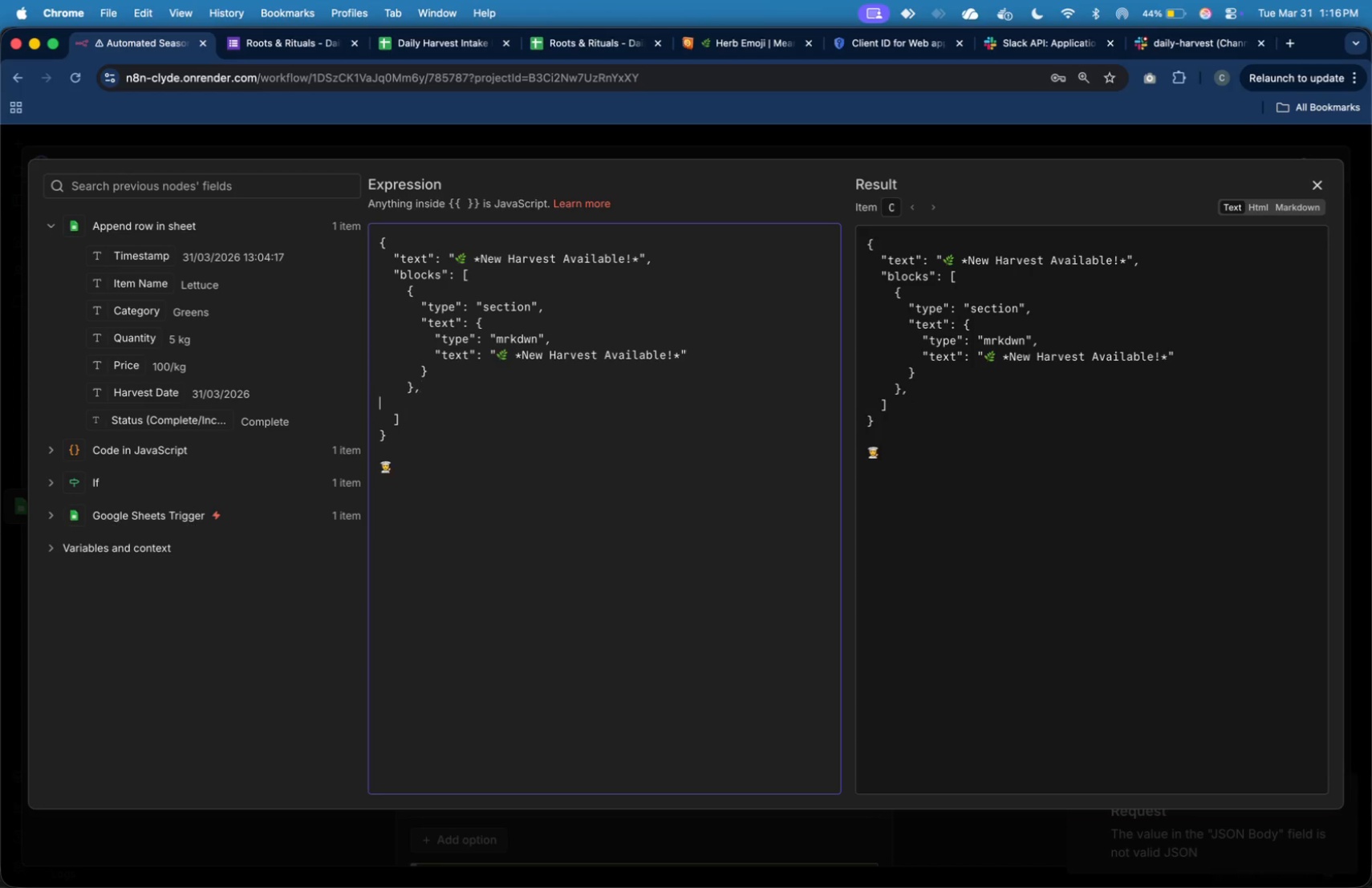 
key(Enter)
 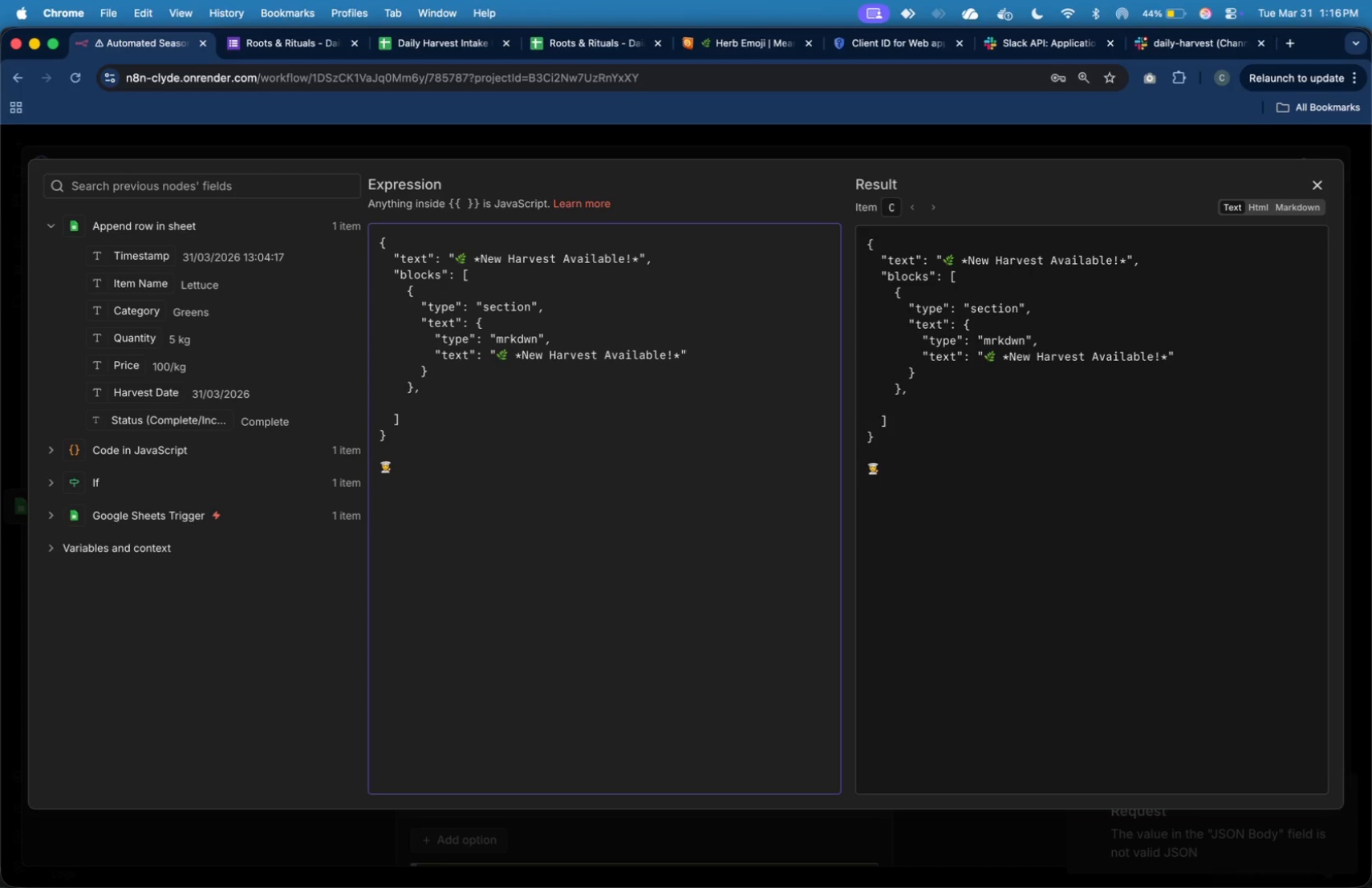 
key(Tab)
 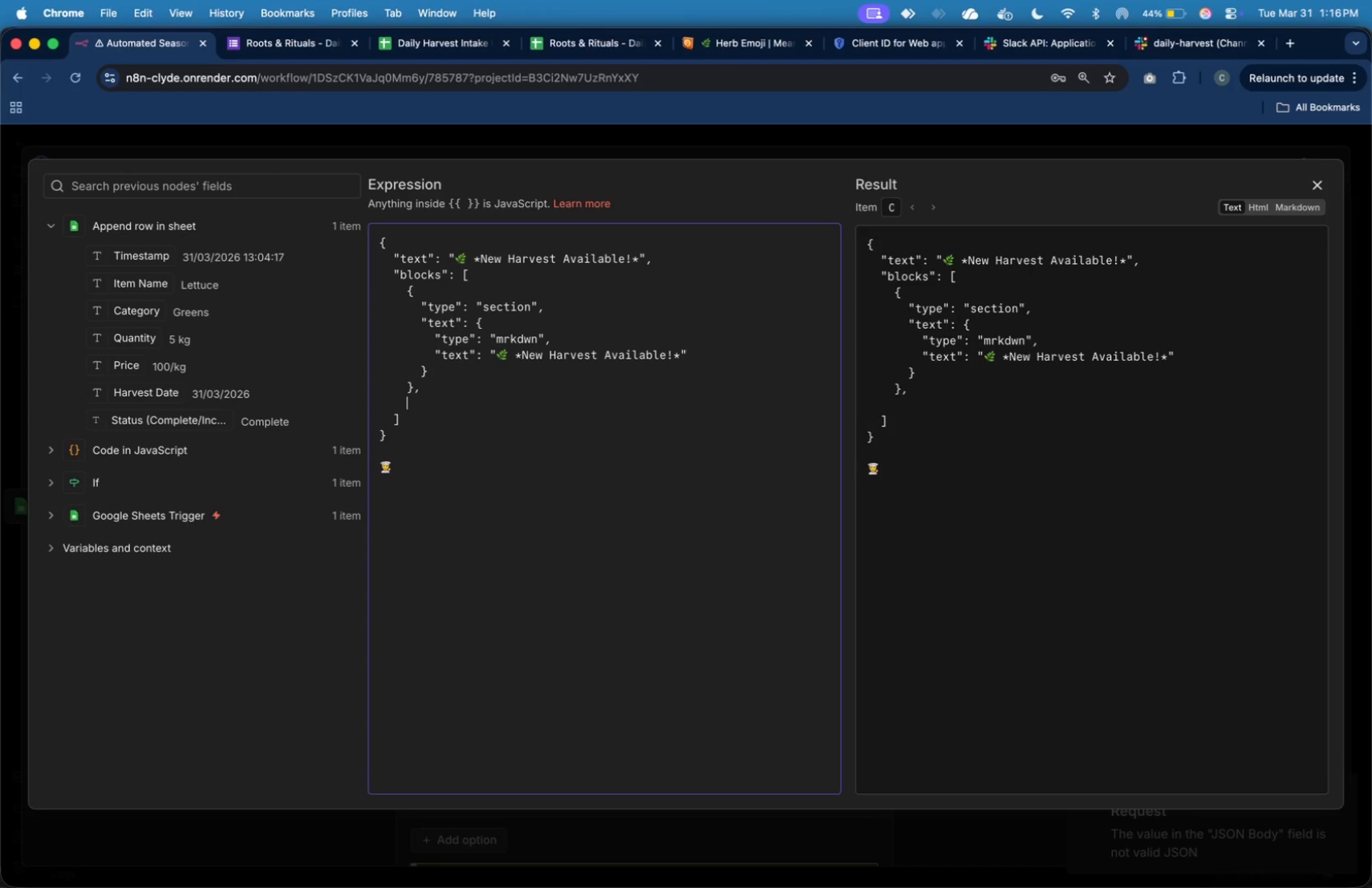 
key(Tab)
 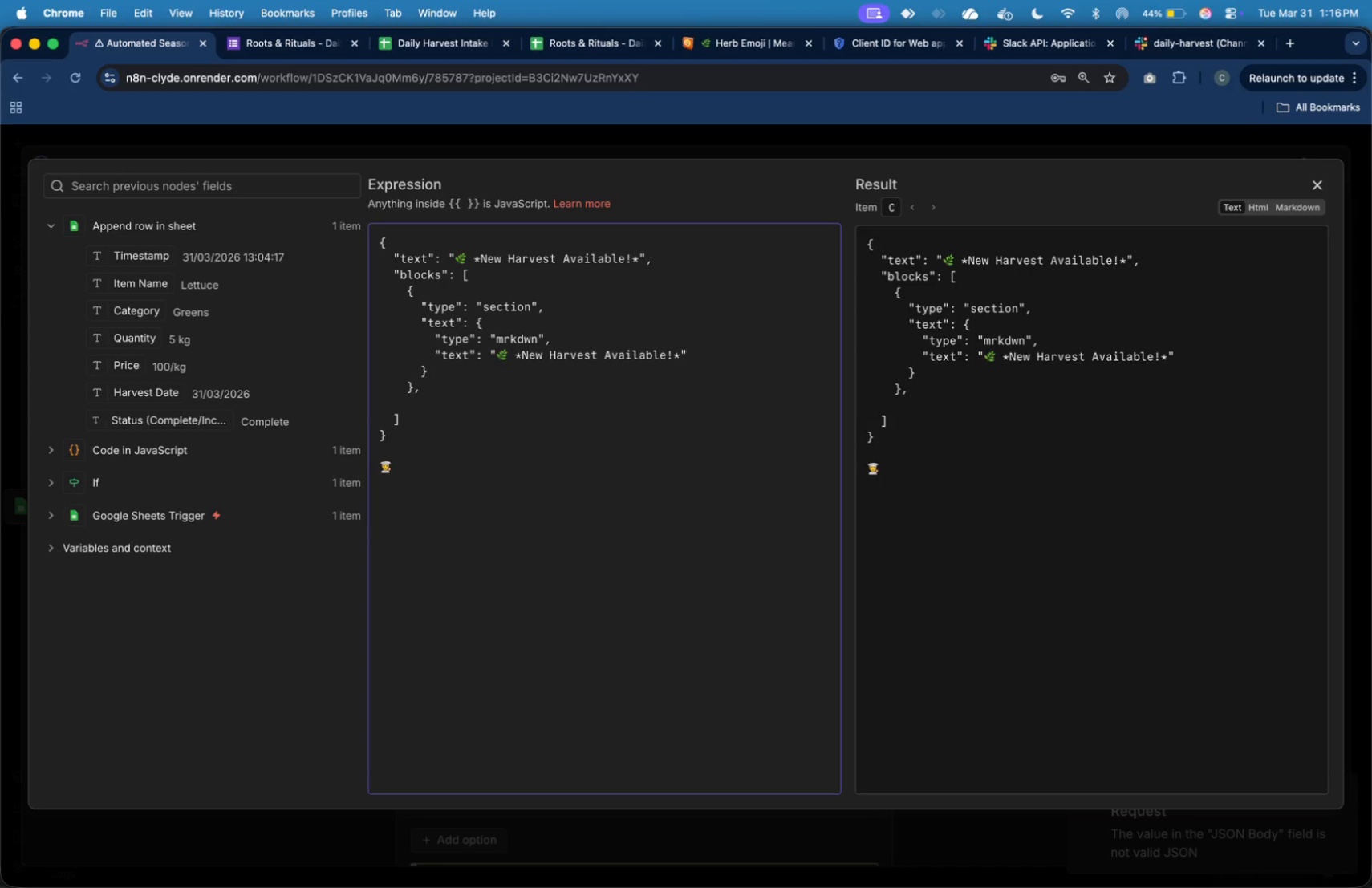 
key(Shift+BracketLeft)
 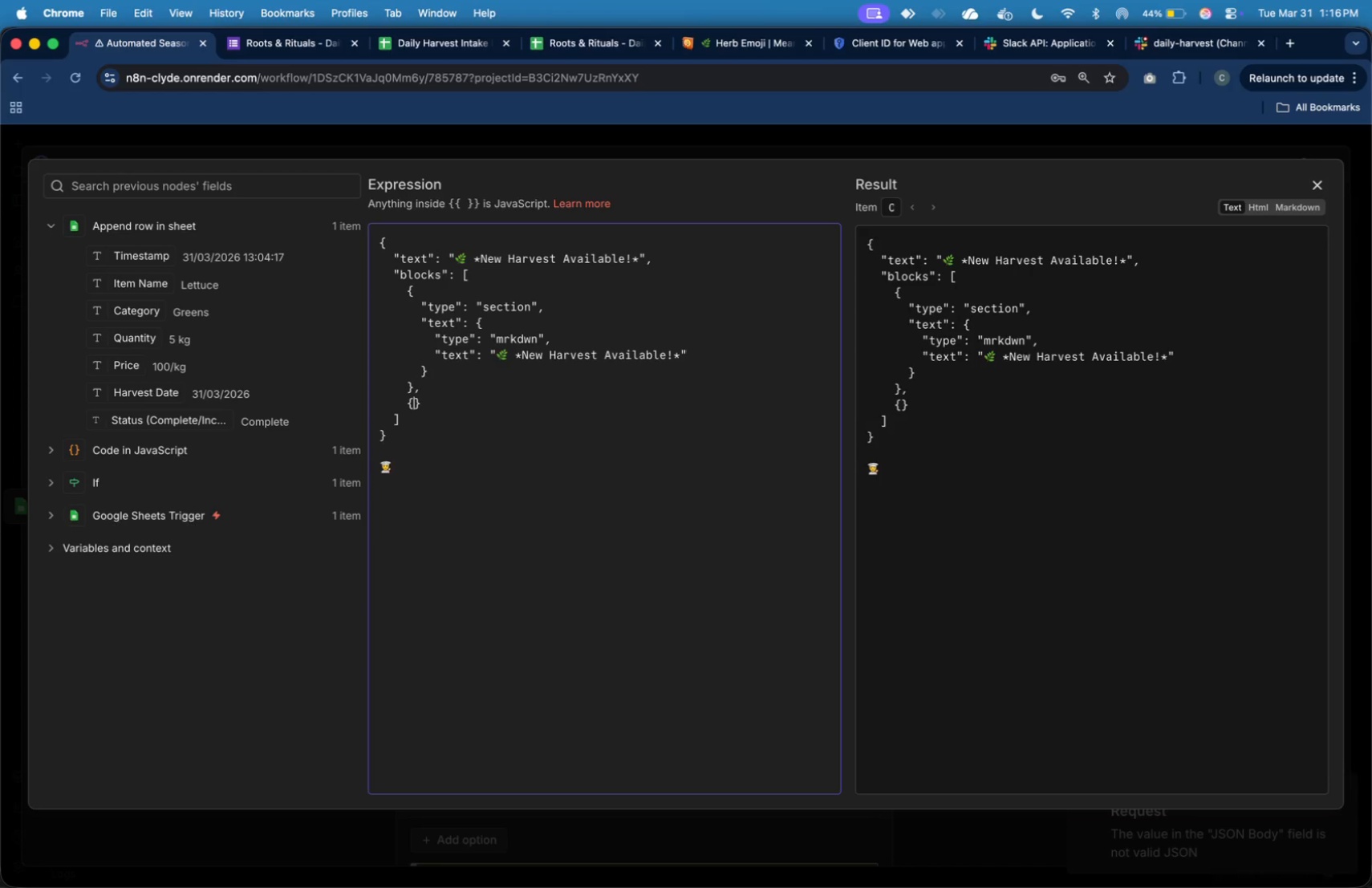 
key(Enter)
 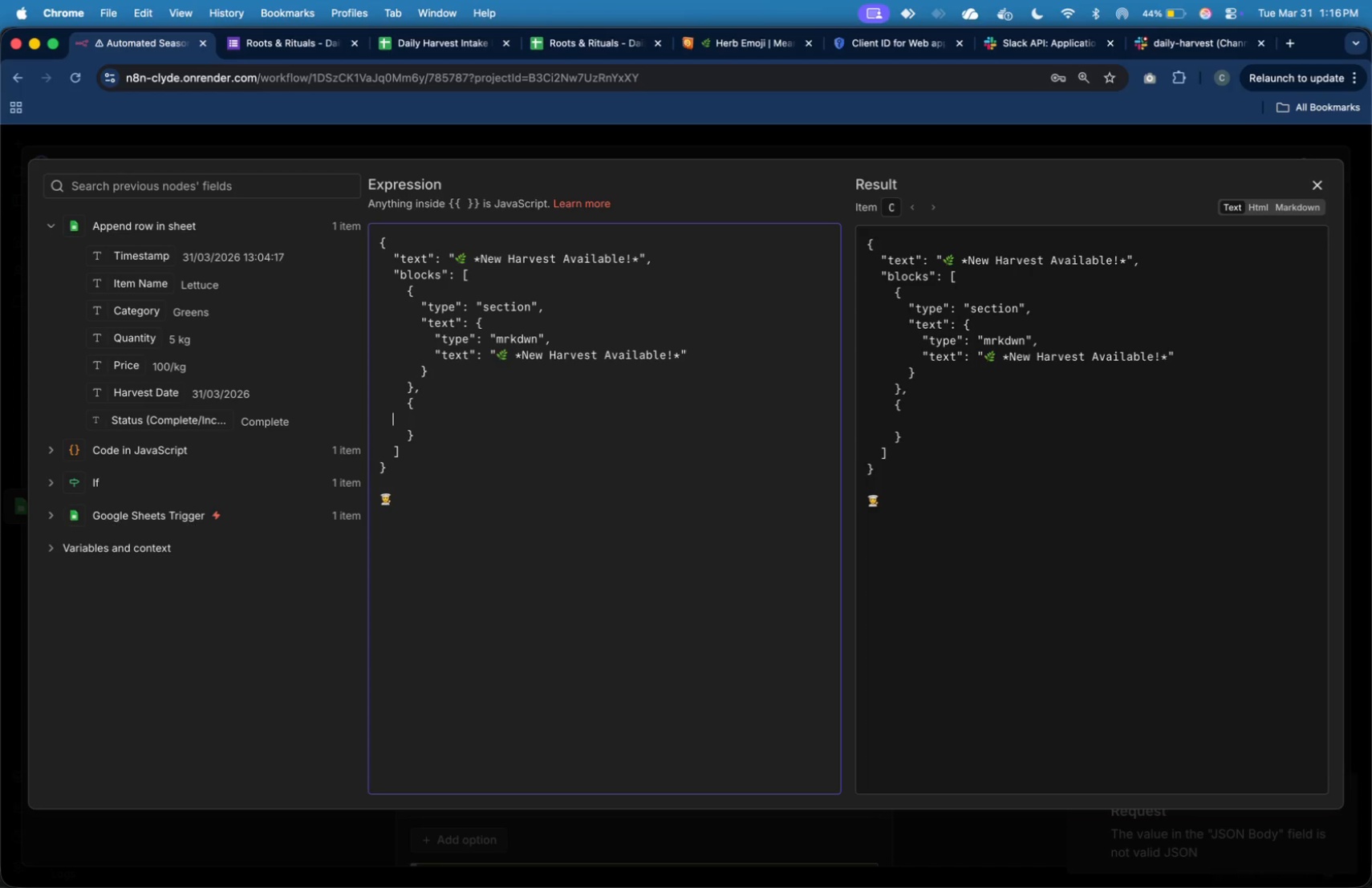 
key(Tab)
 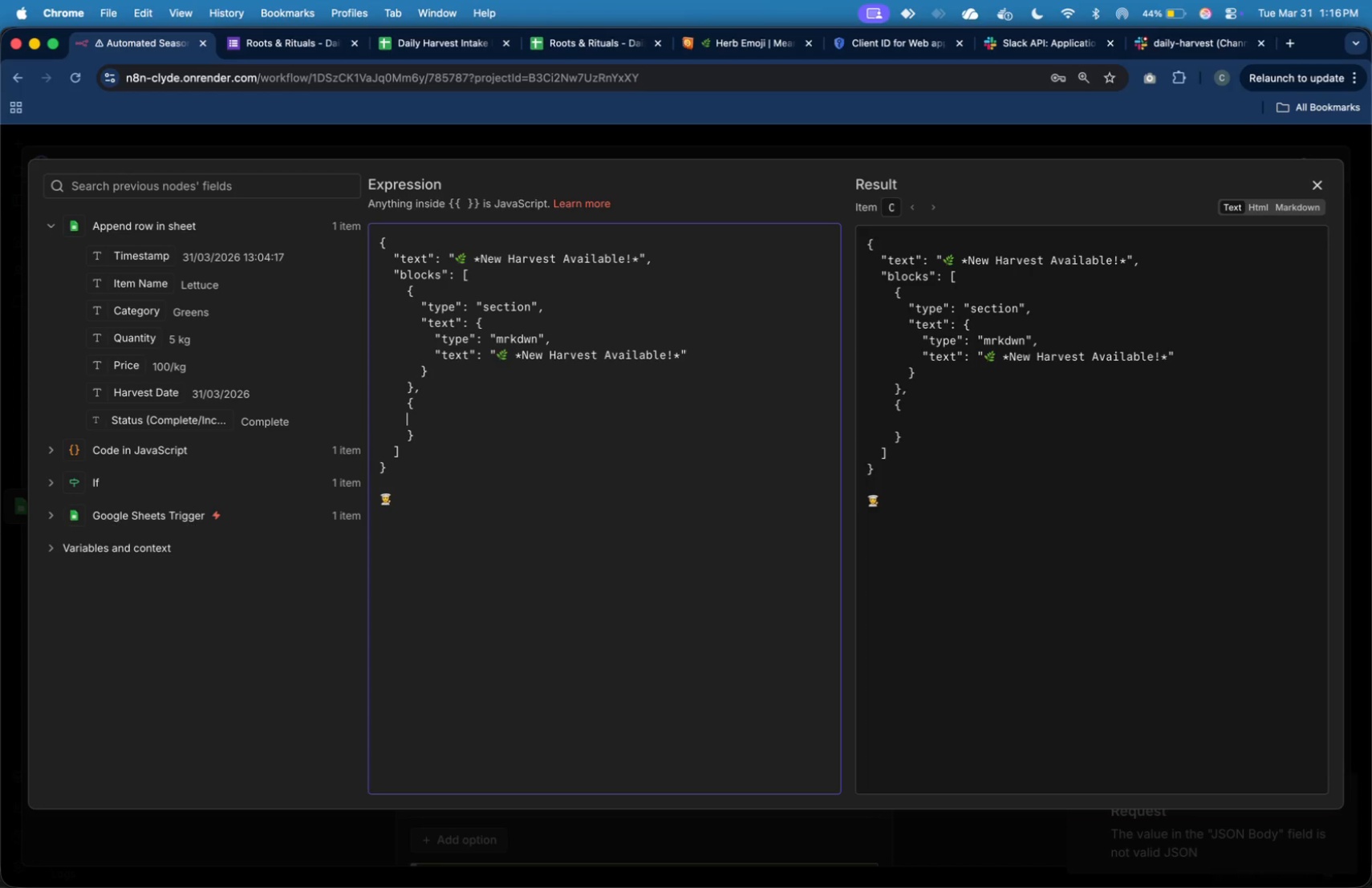 
key(Tab)
 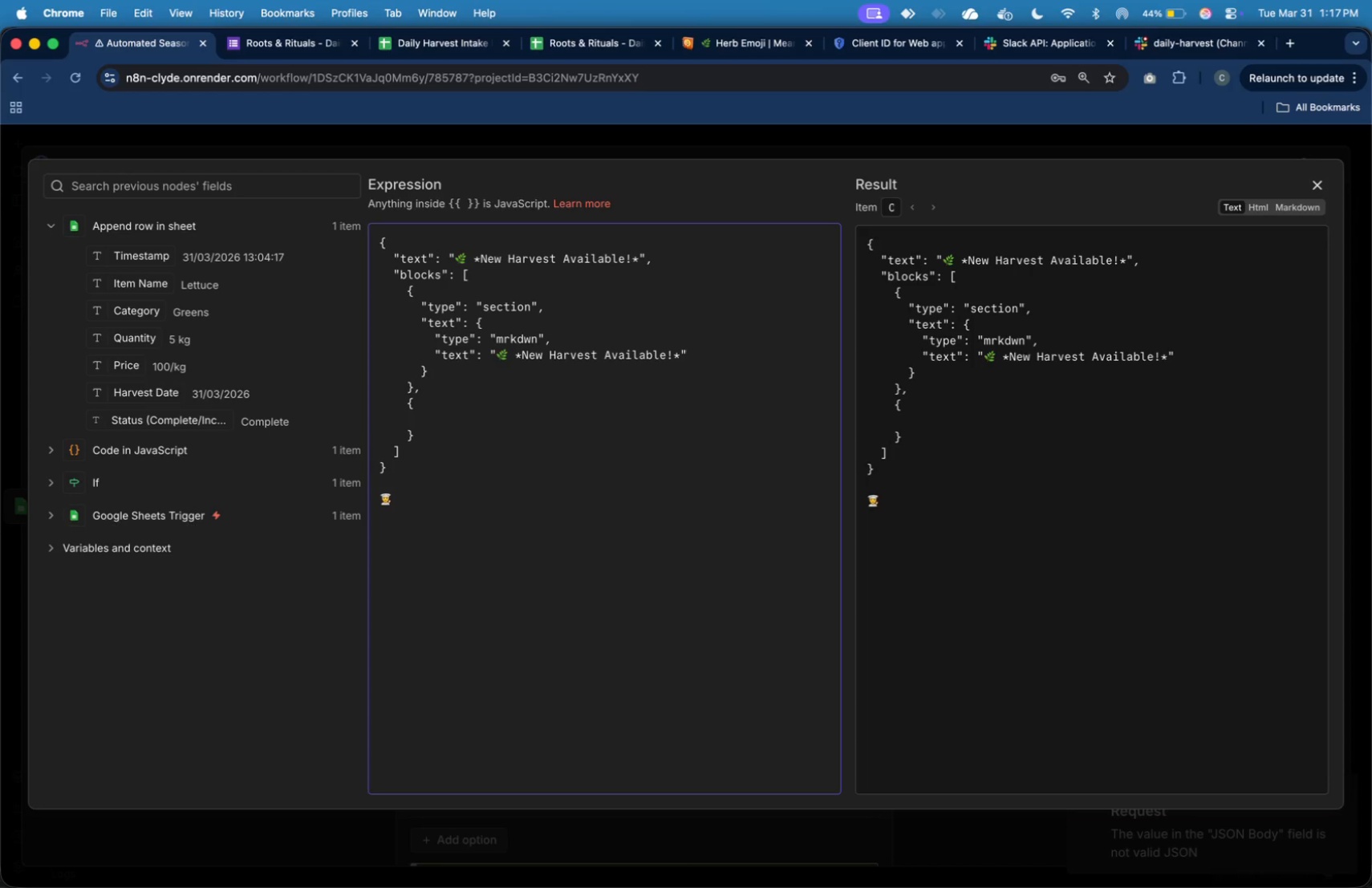 
wait(6.14)
 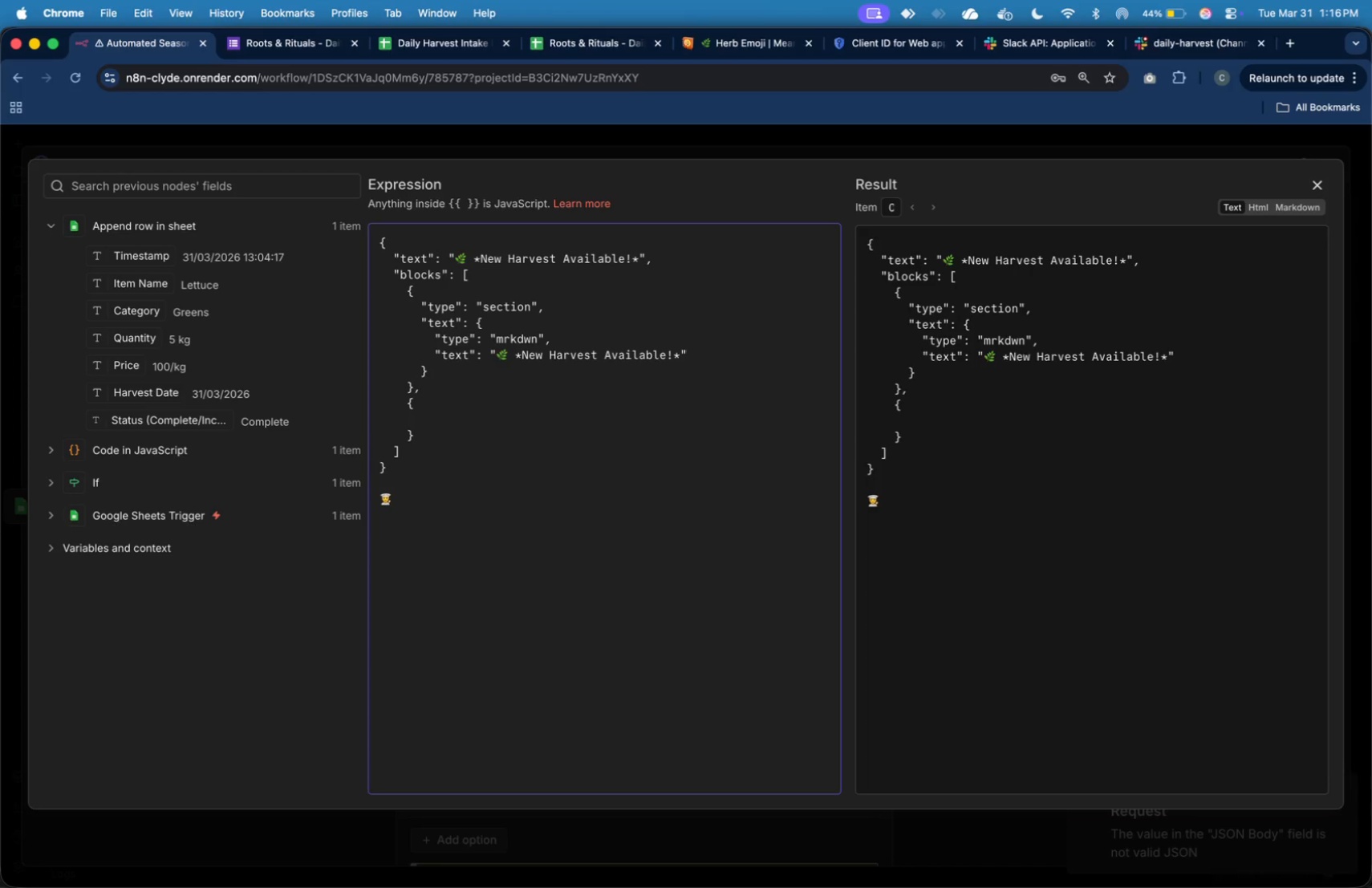 
key(Tab)
type("type)
 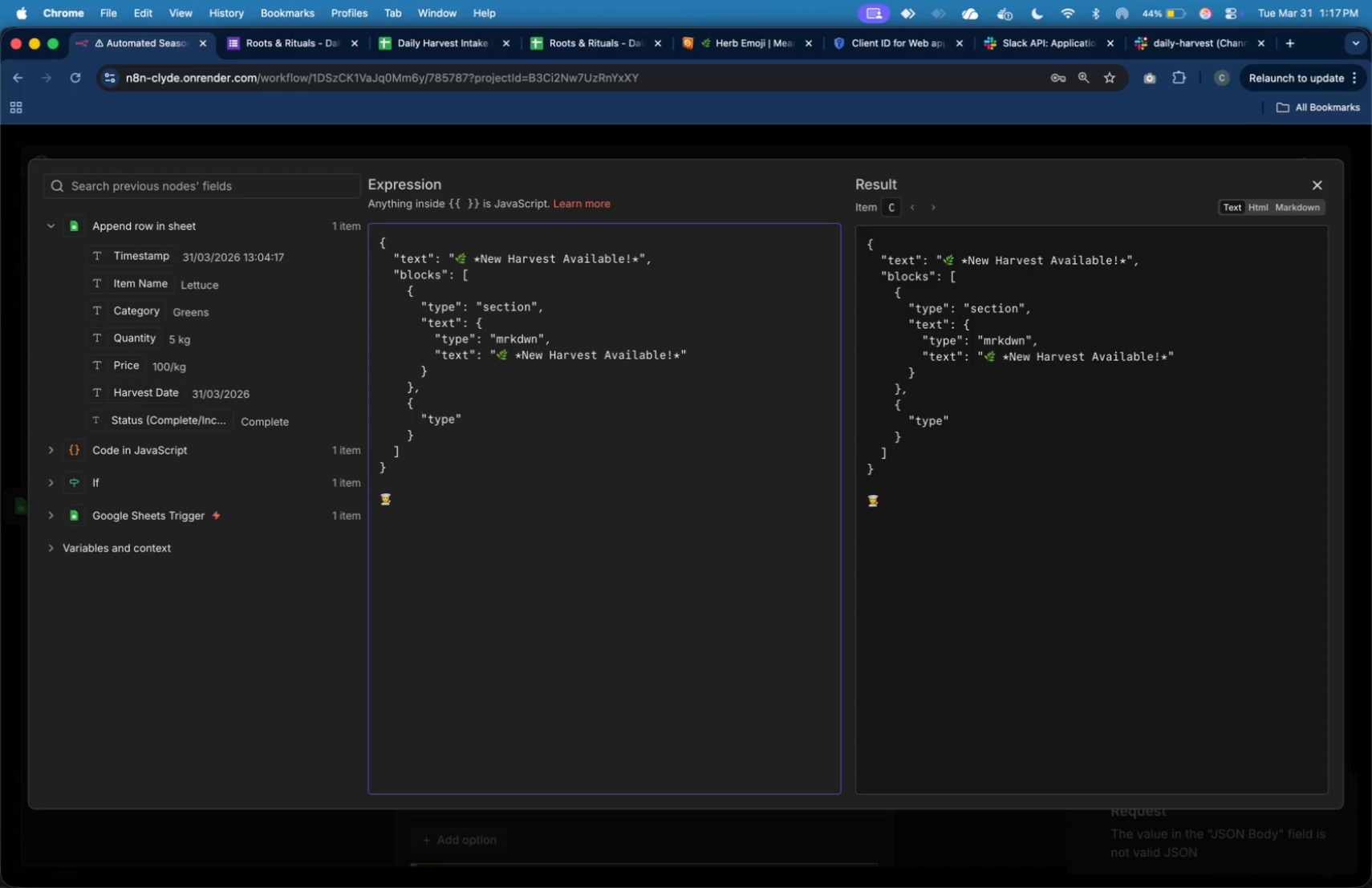 
key(ArrowRight)
 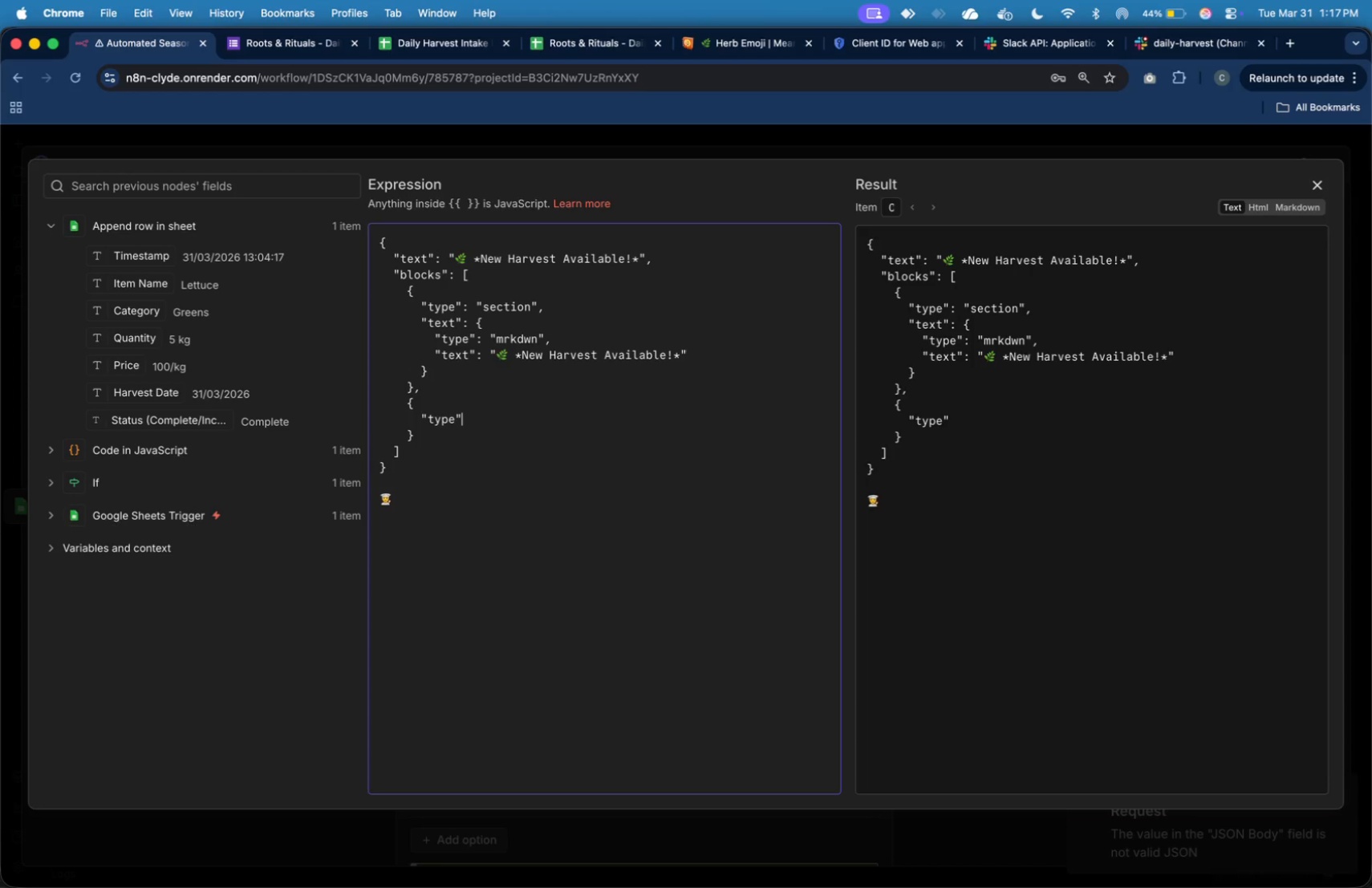 
type(: "section)
 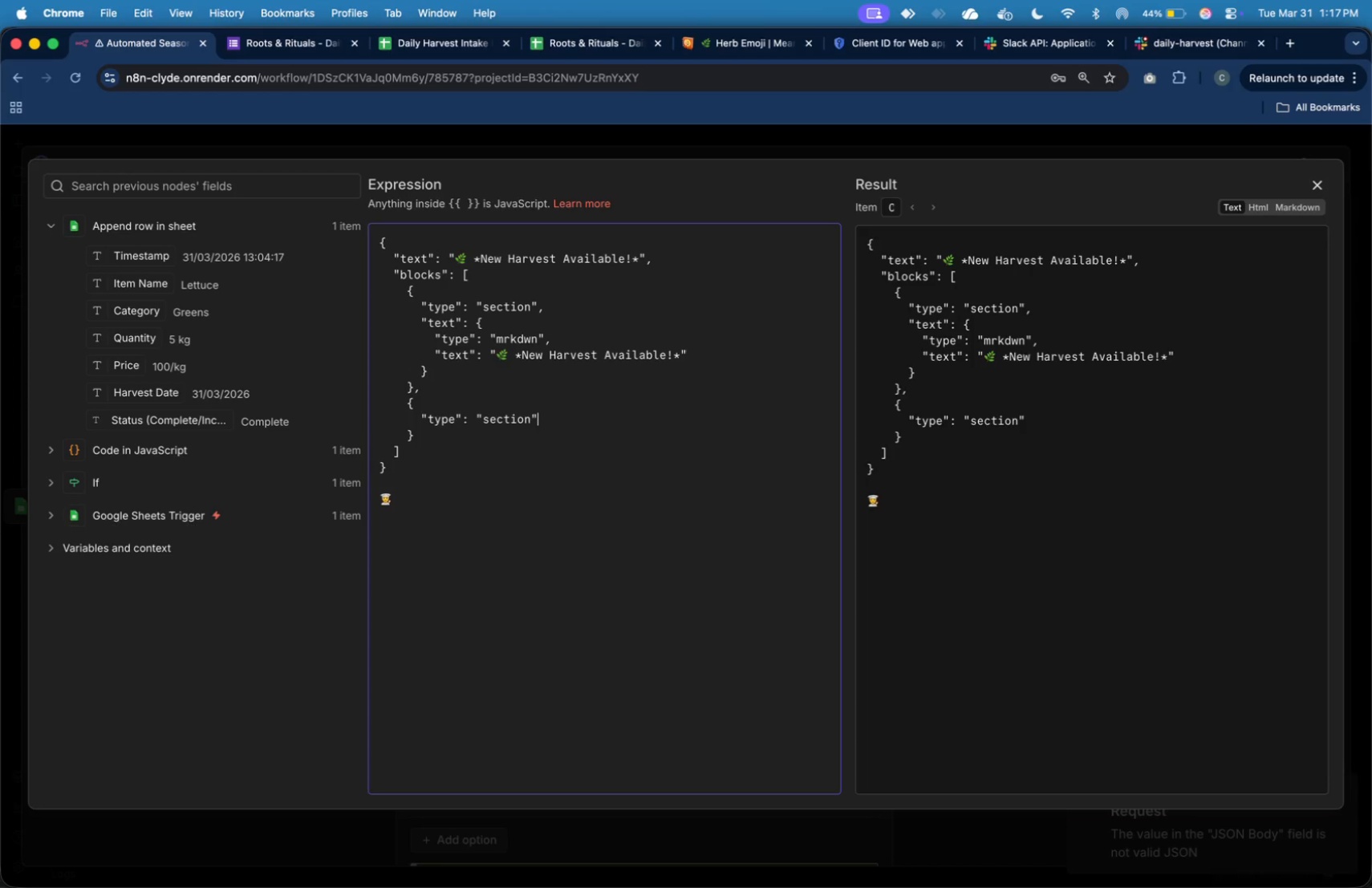 
key(ArrowRight)
 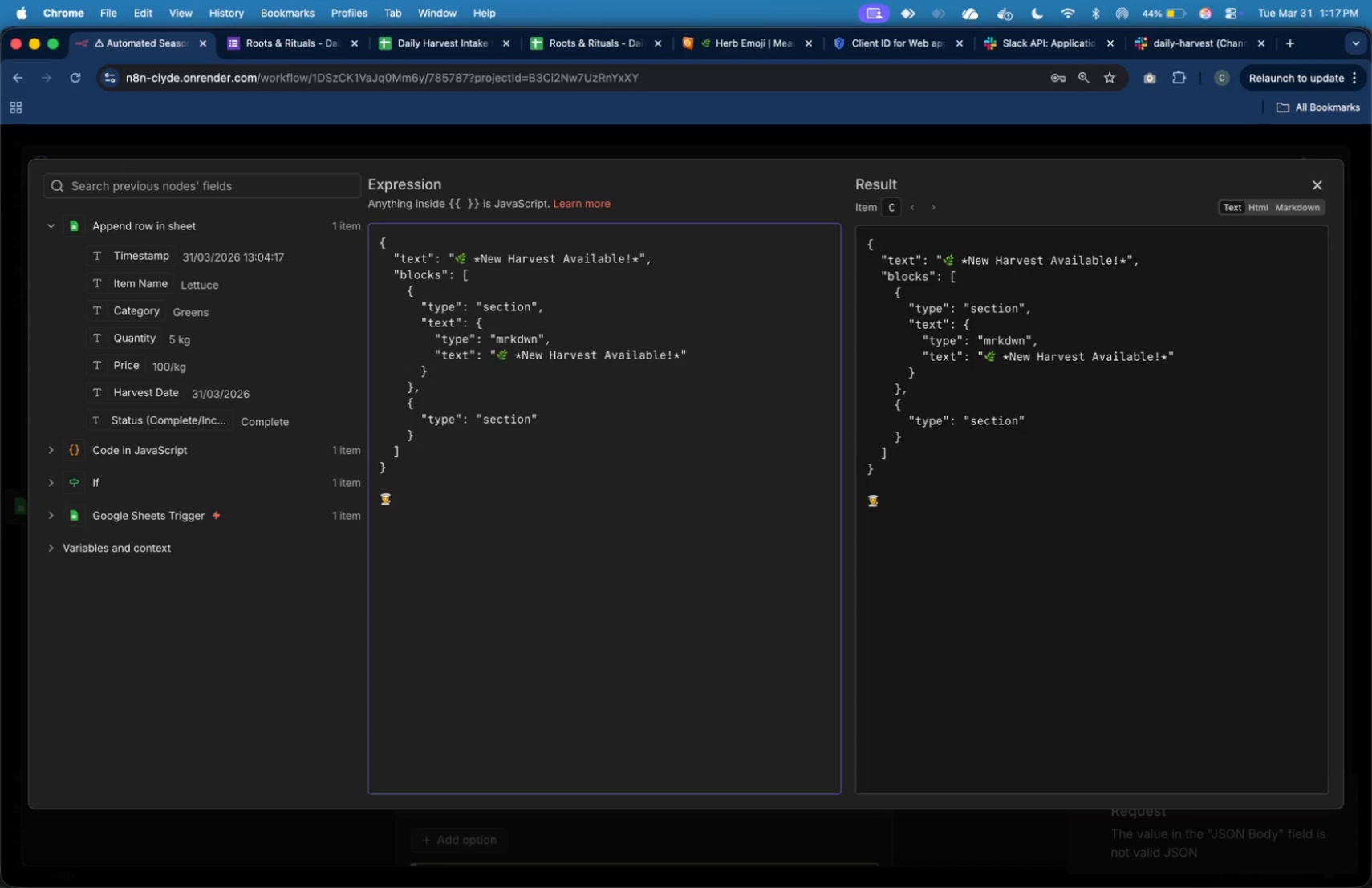 
key(Comma)
 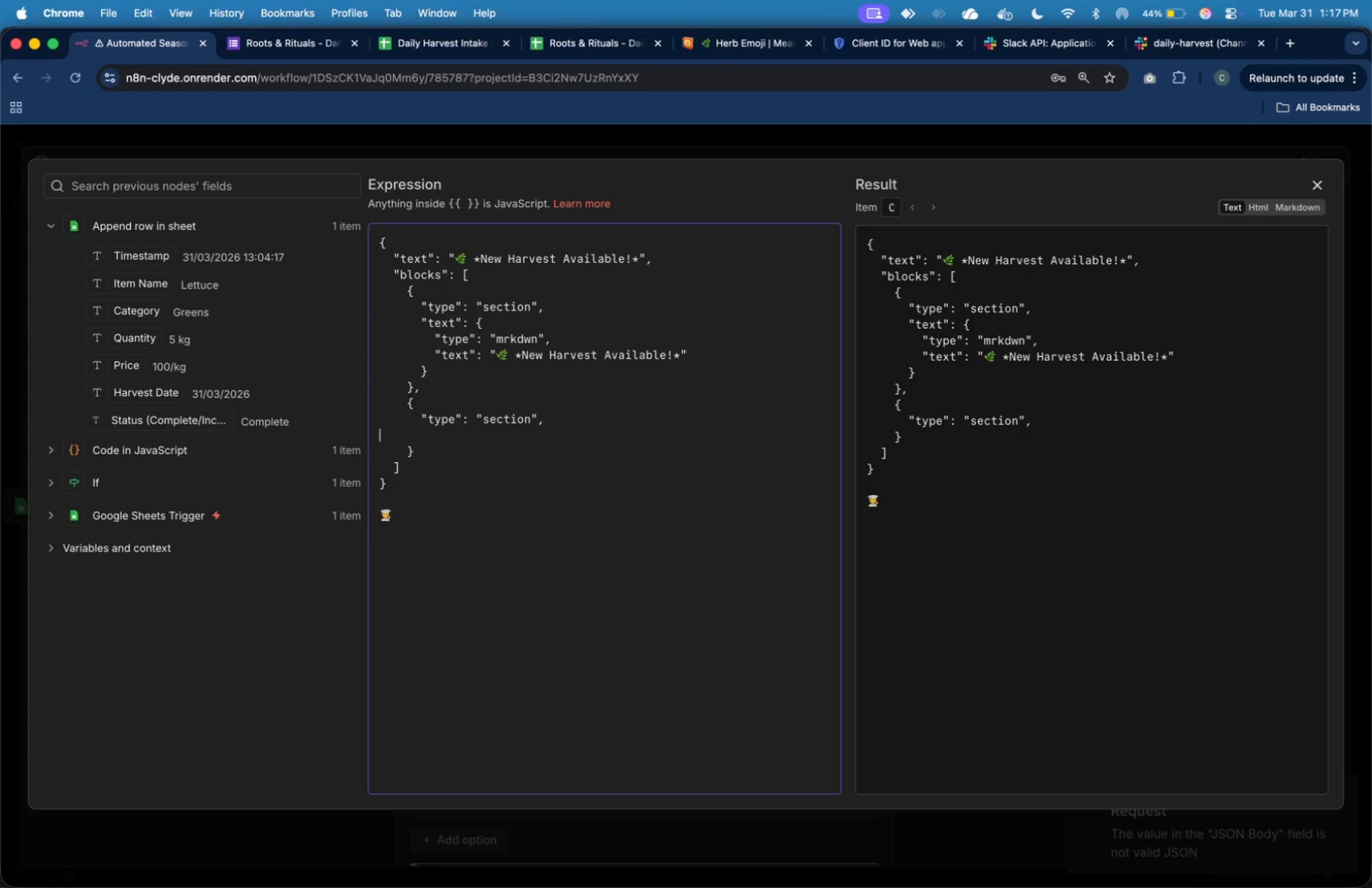 
key(Enter)
 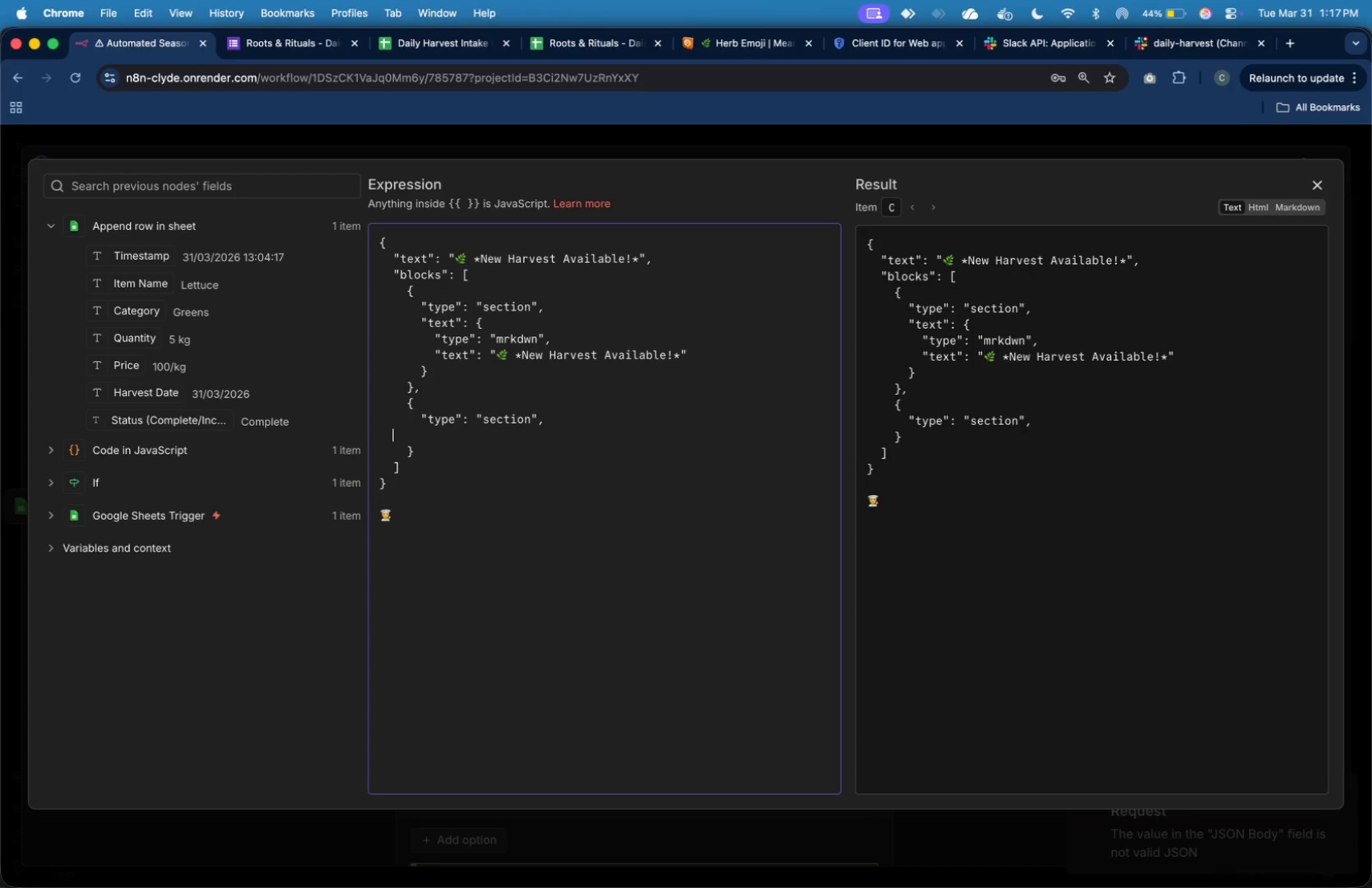 
key(Tab)
key(Tab)
key(Tab)
type("fields)
 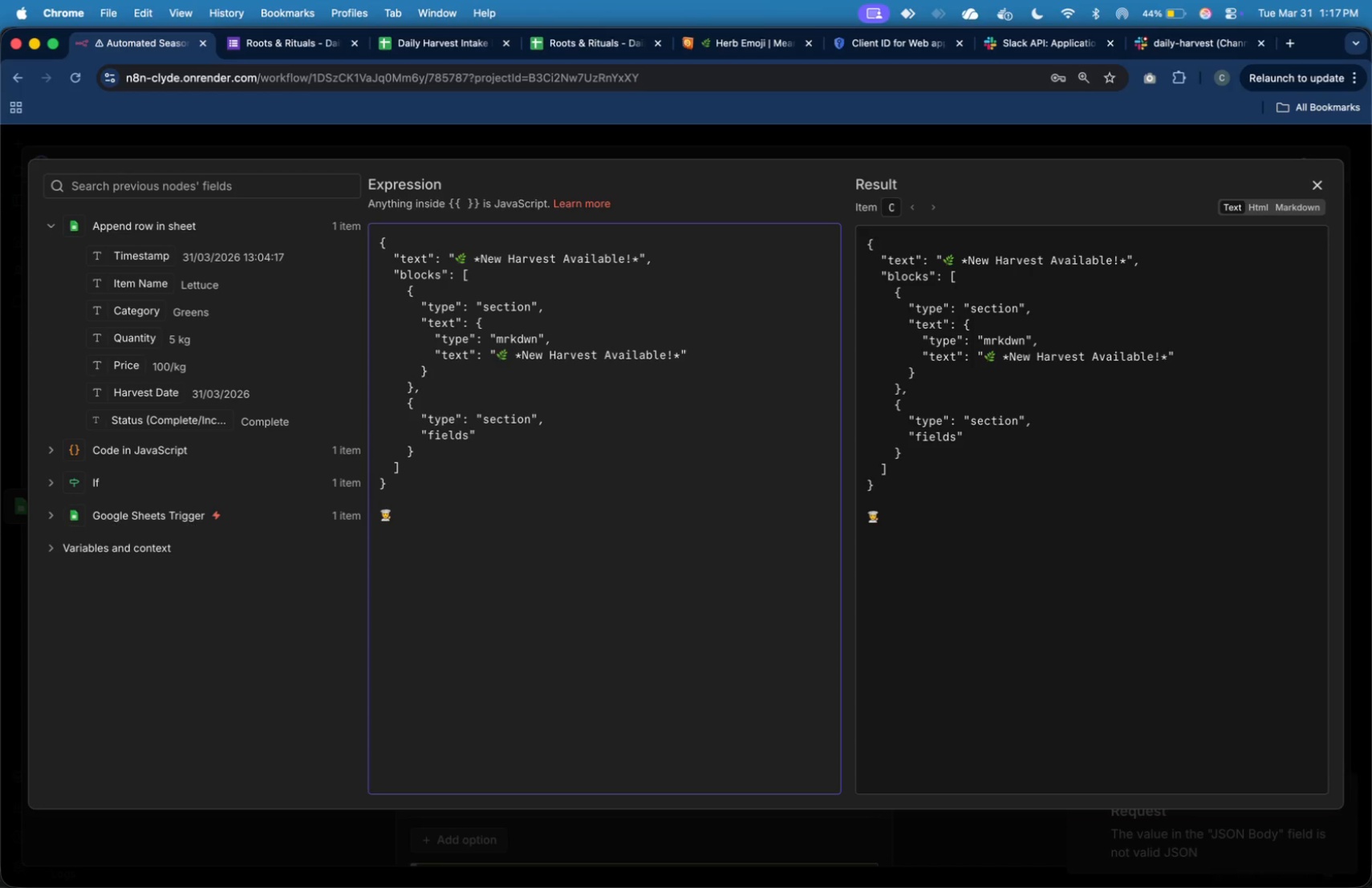 
key(ArrowRight)
 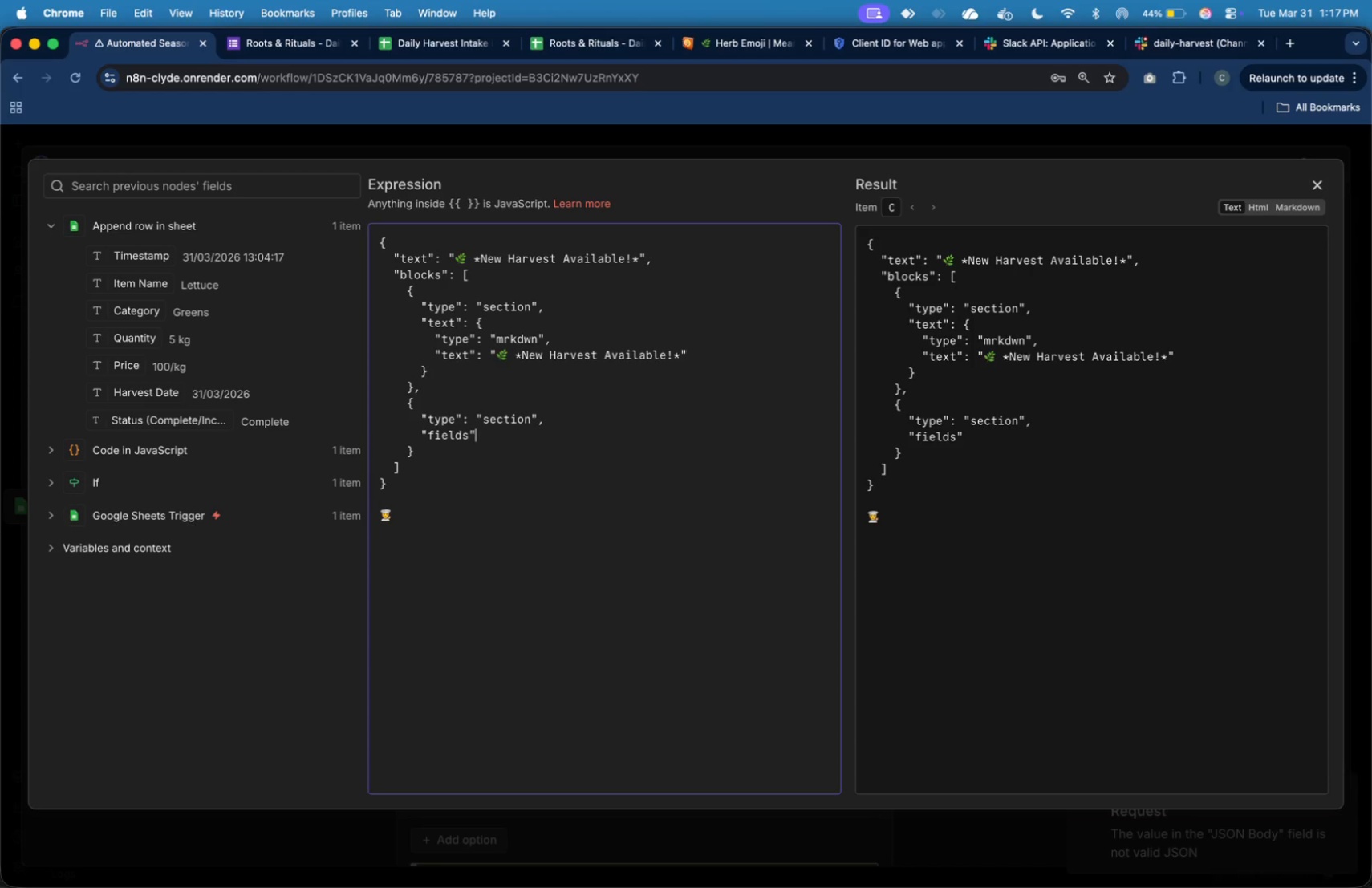 
key(Shift+Semicolon)
 